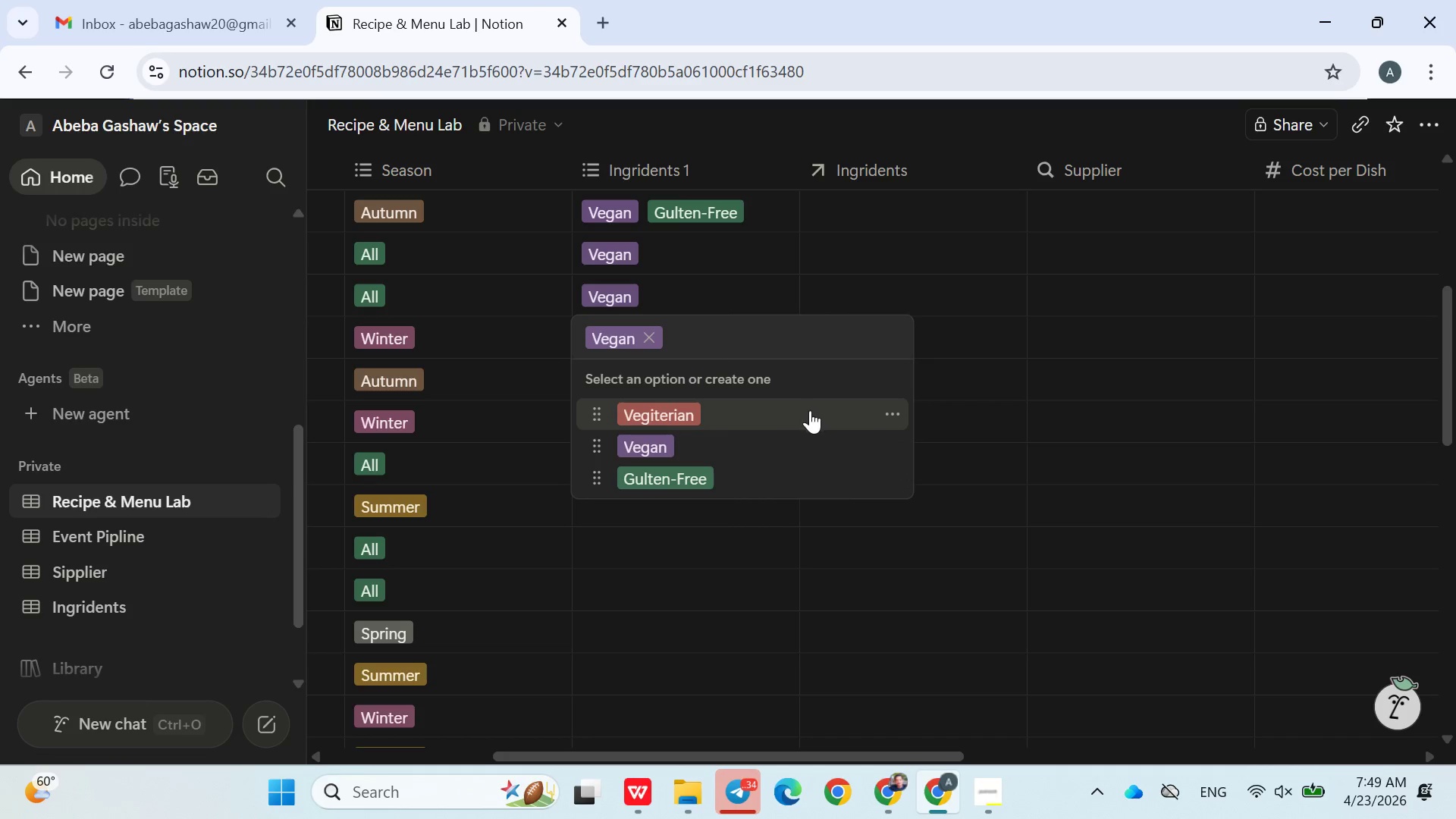 
left_click_drag(start_coordinate=[648, 466], to_coordinate=[811, 401])
 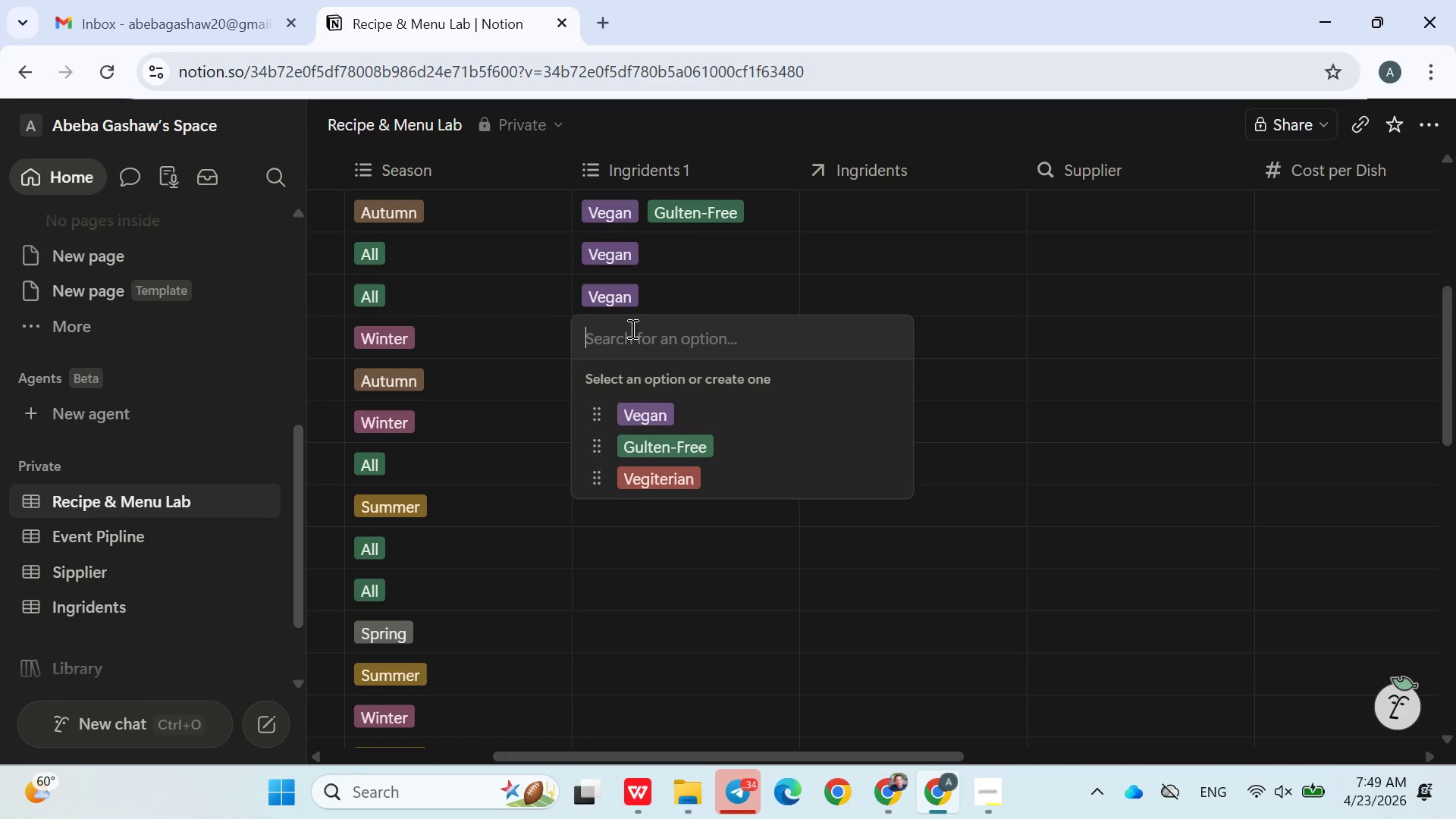 
left_click([671, 563])
 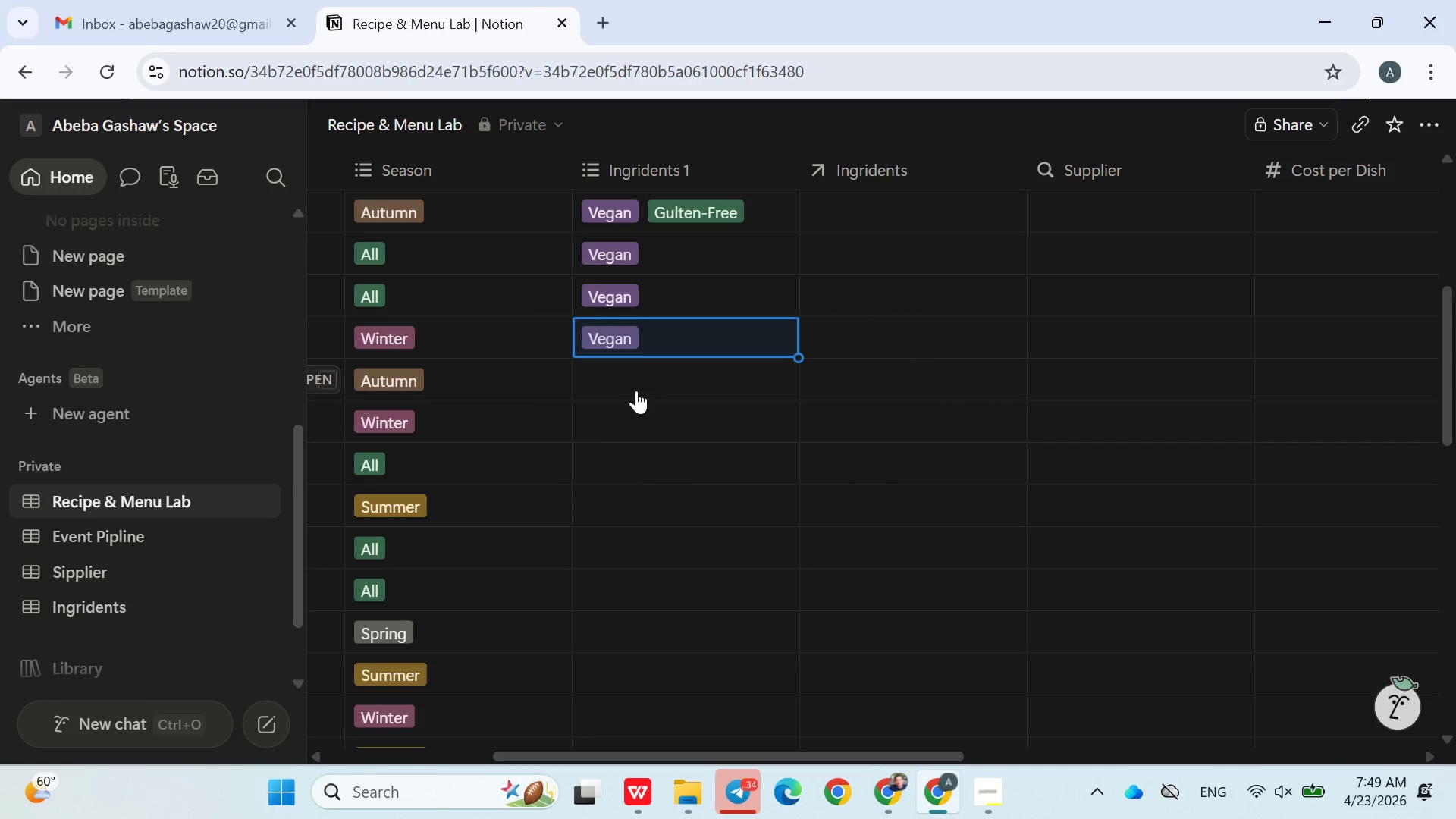 
left_click([636, 384])
 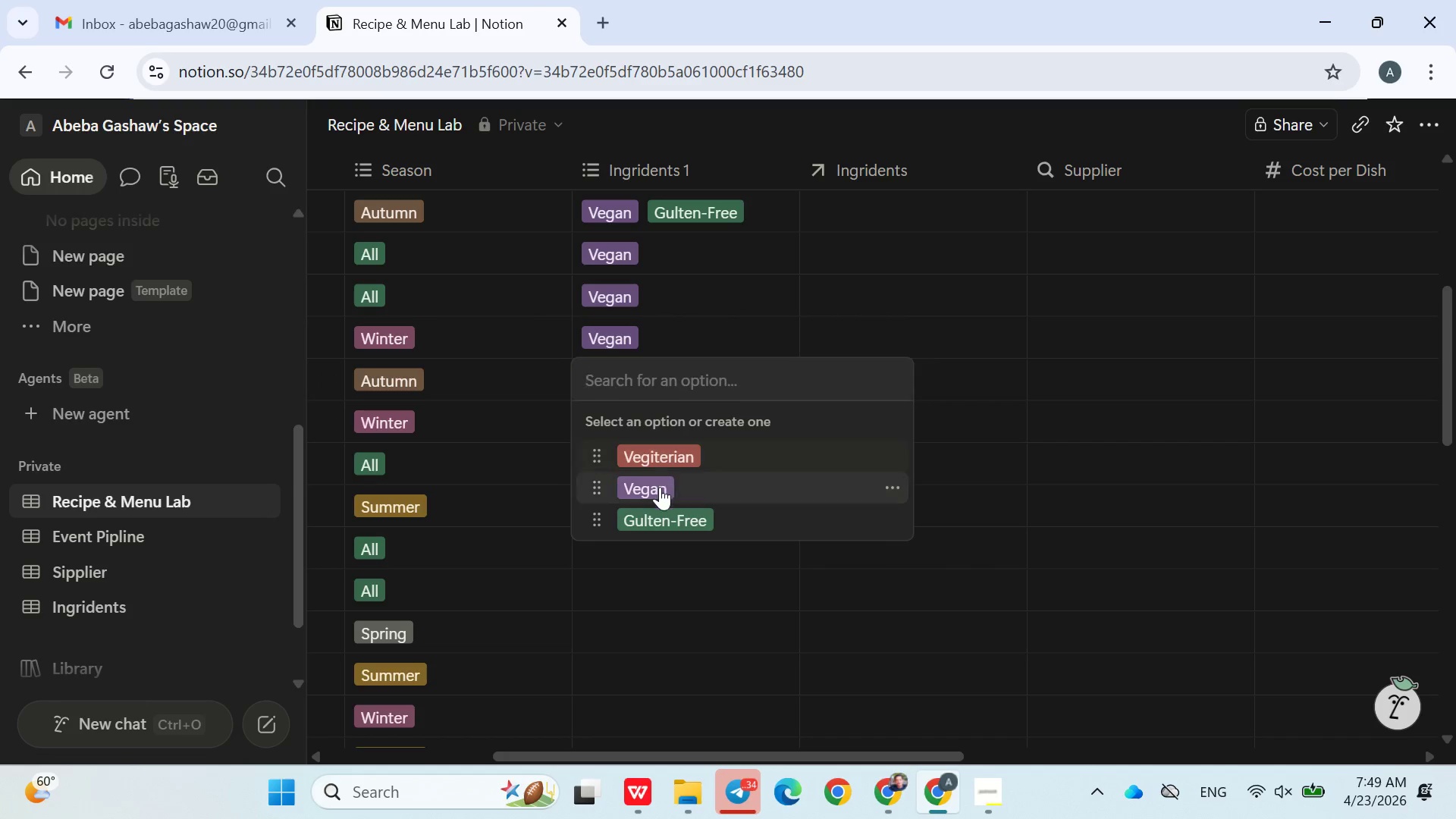 
left_click([660, 490])
 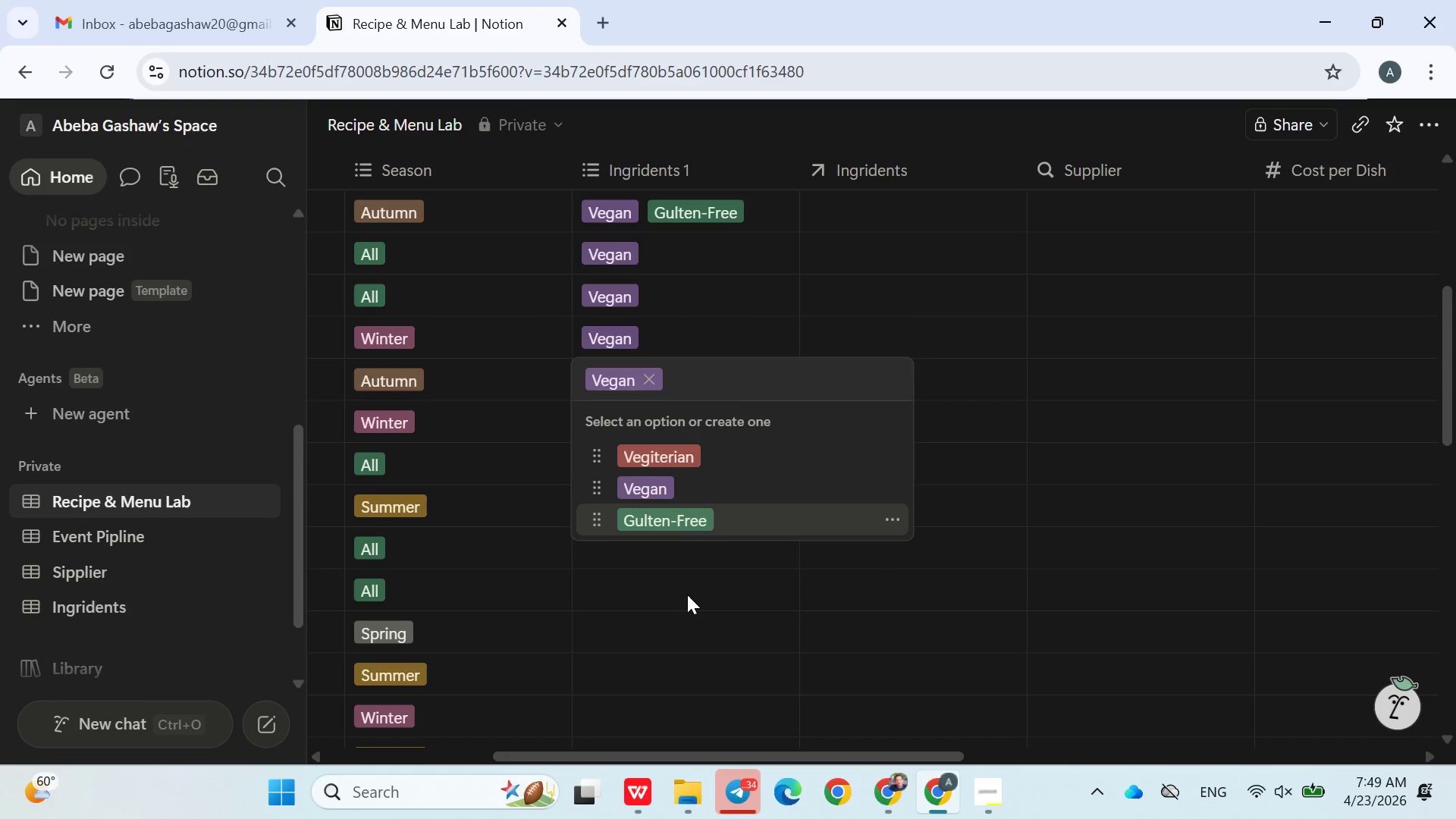 
left_click([687, 598])
 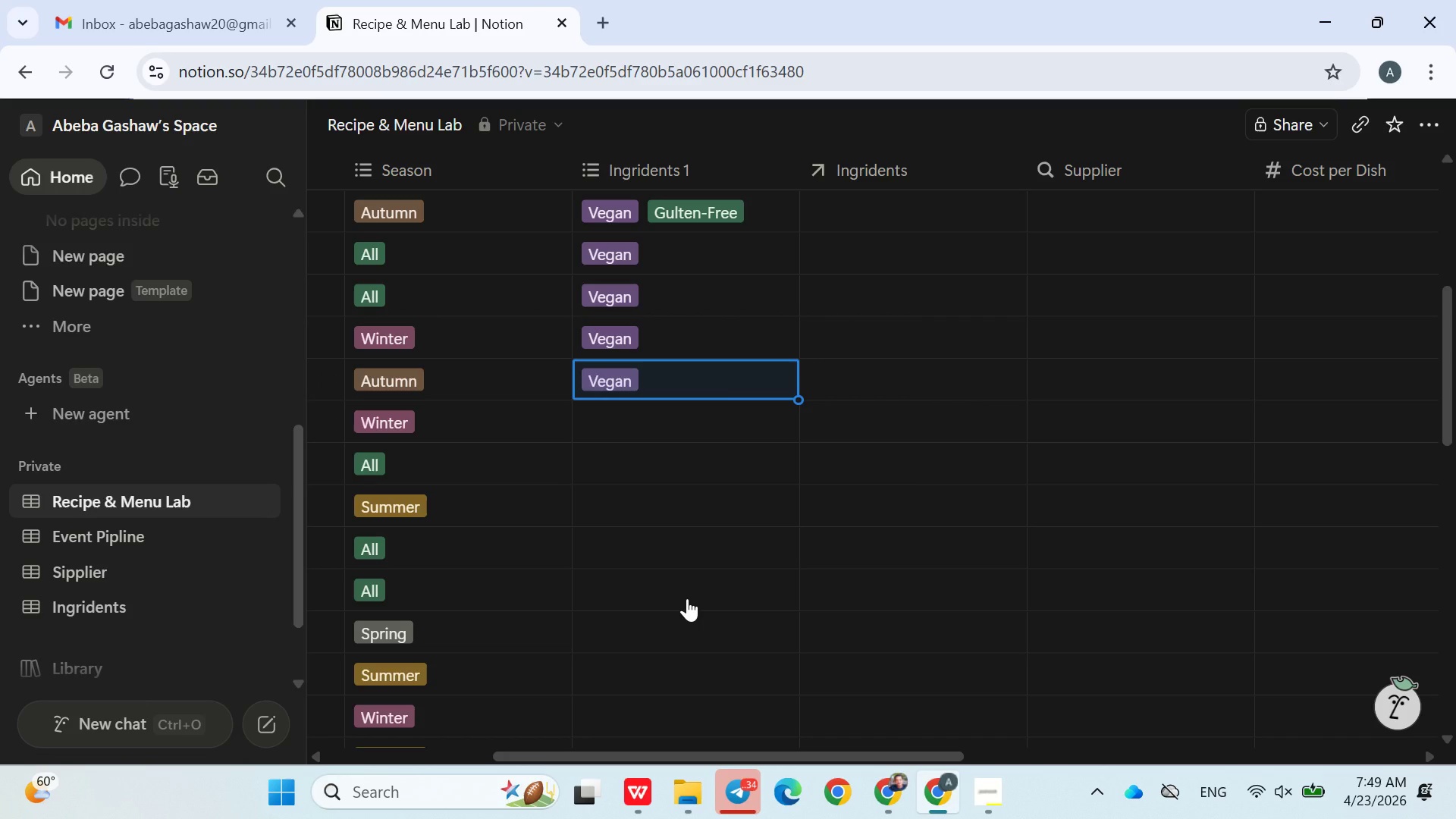 
wait(6.98)
 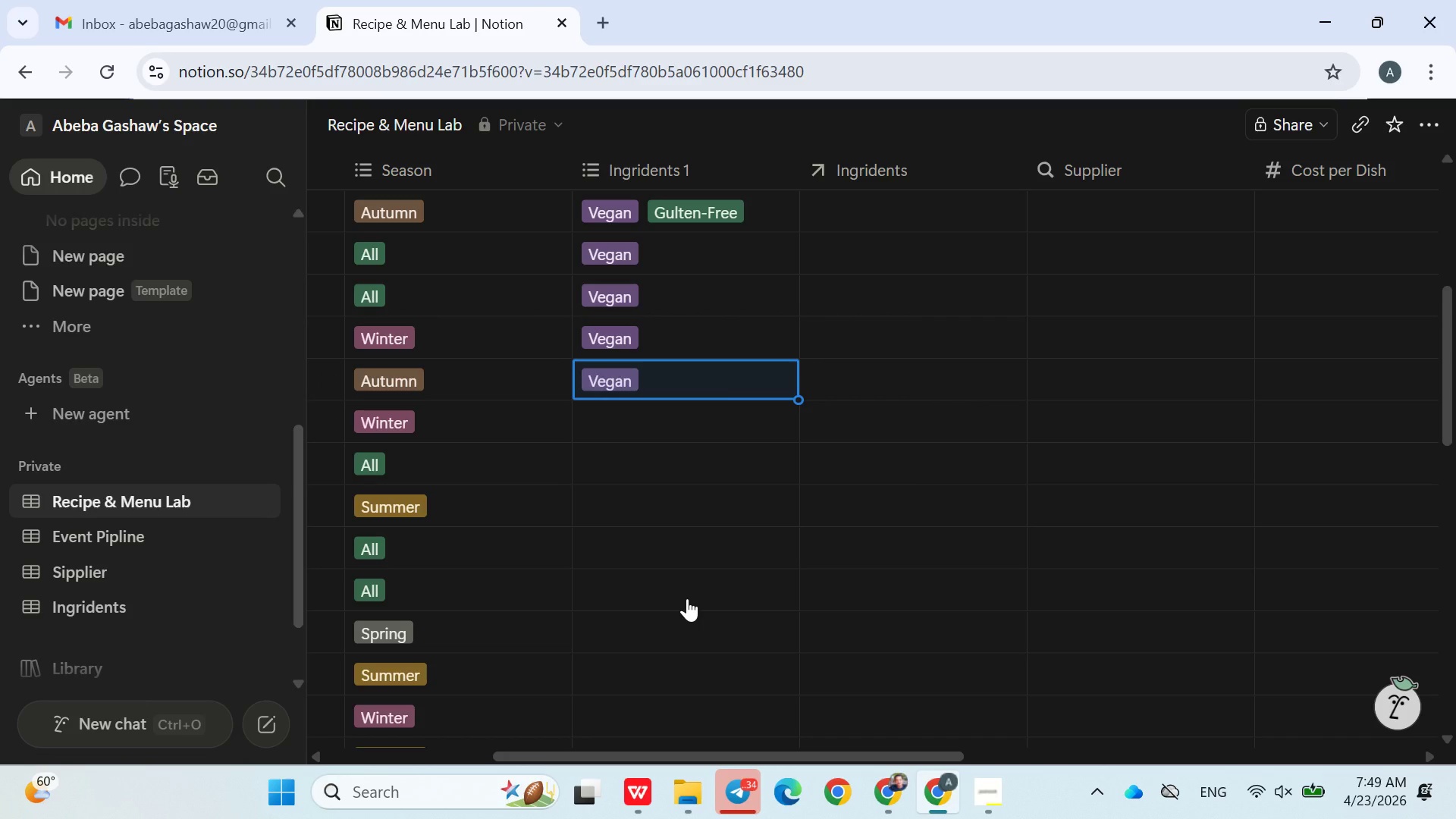 
left_click([620, 410])
 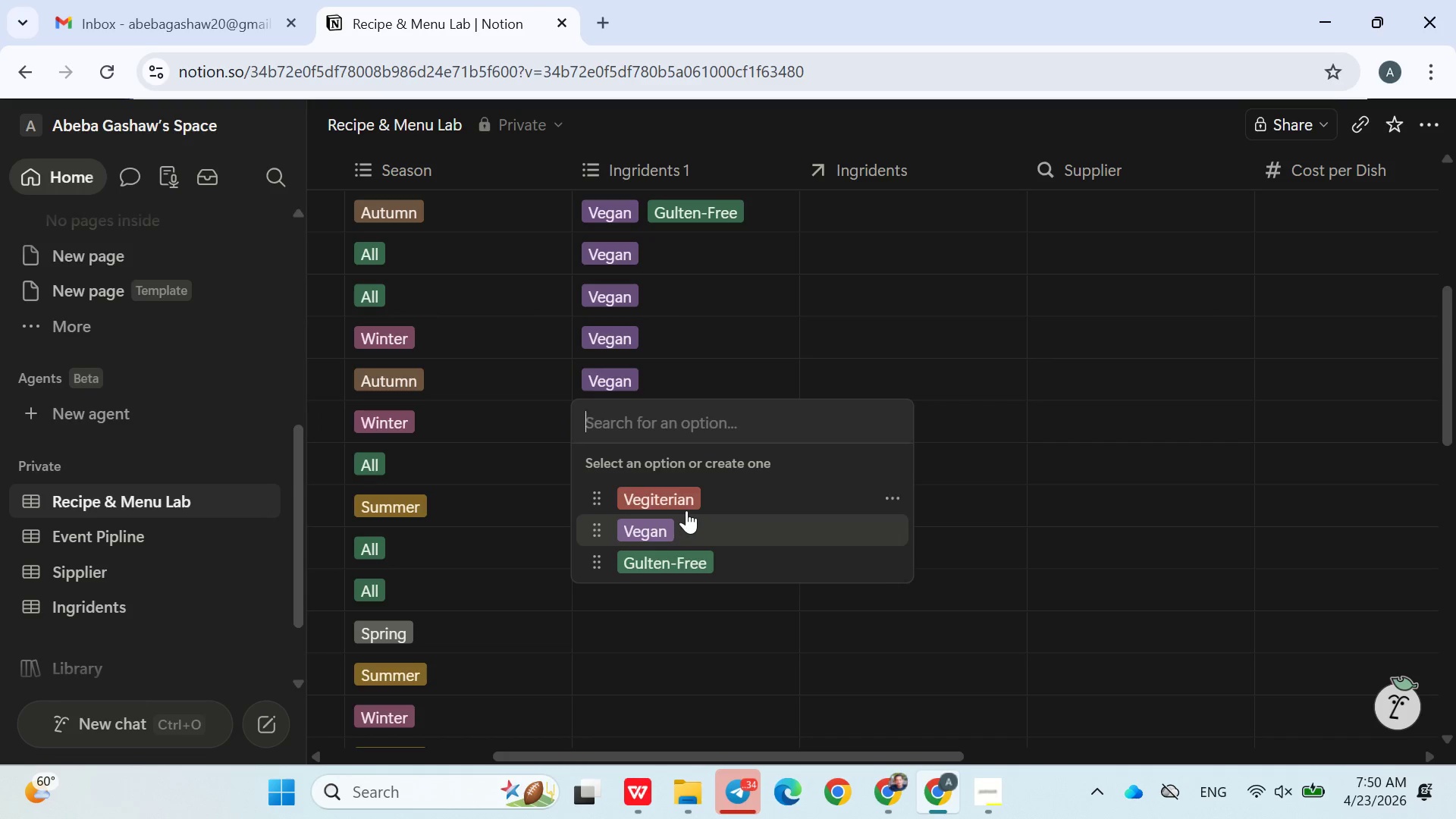 
double_click([678, 588])
 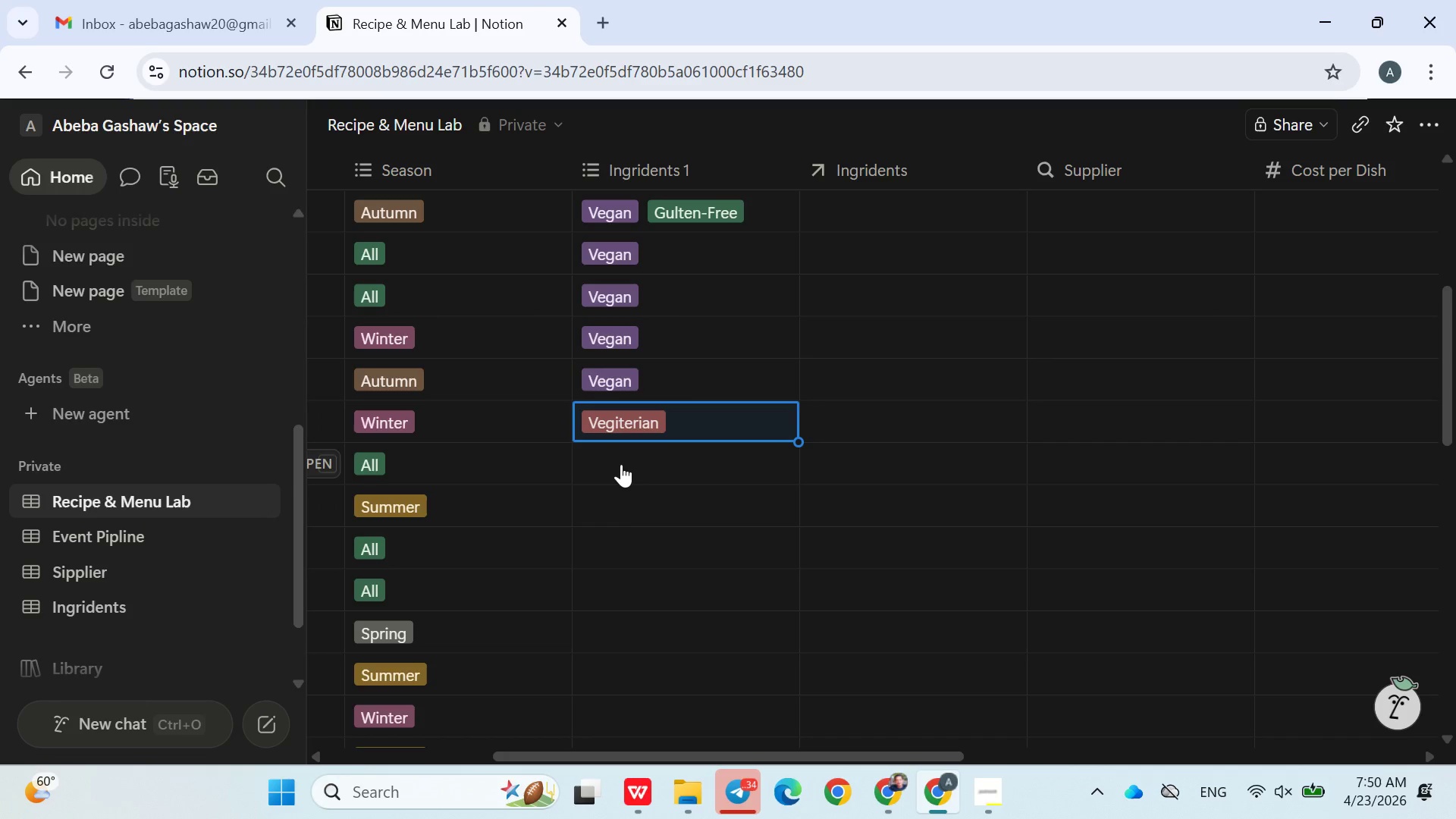 
left_click([621, 463])
 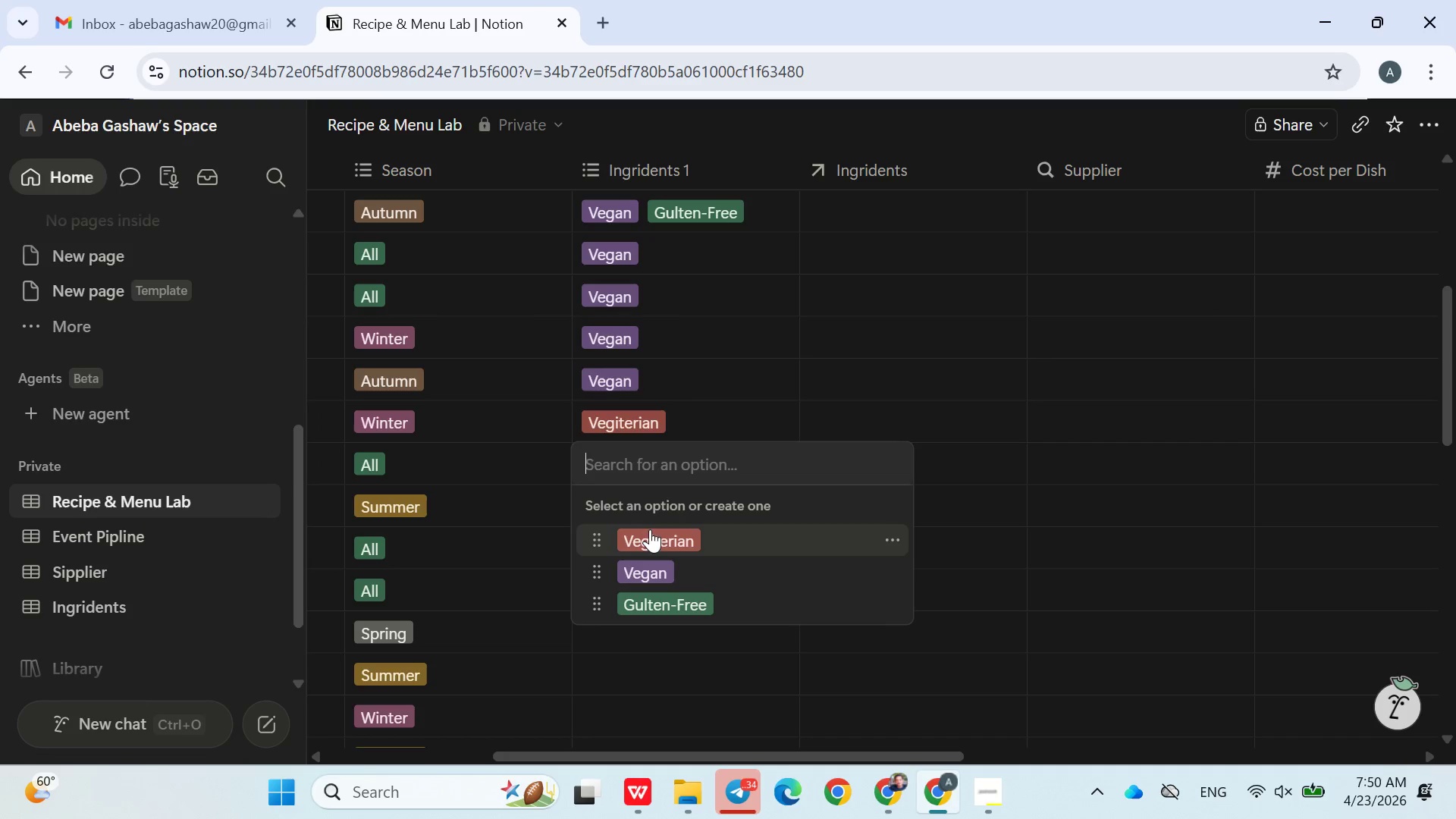 
left_click([653, 533])
 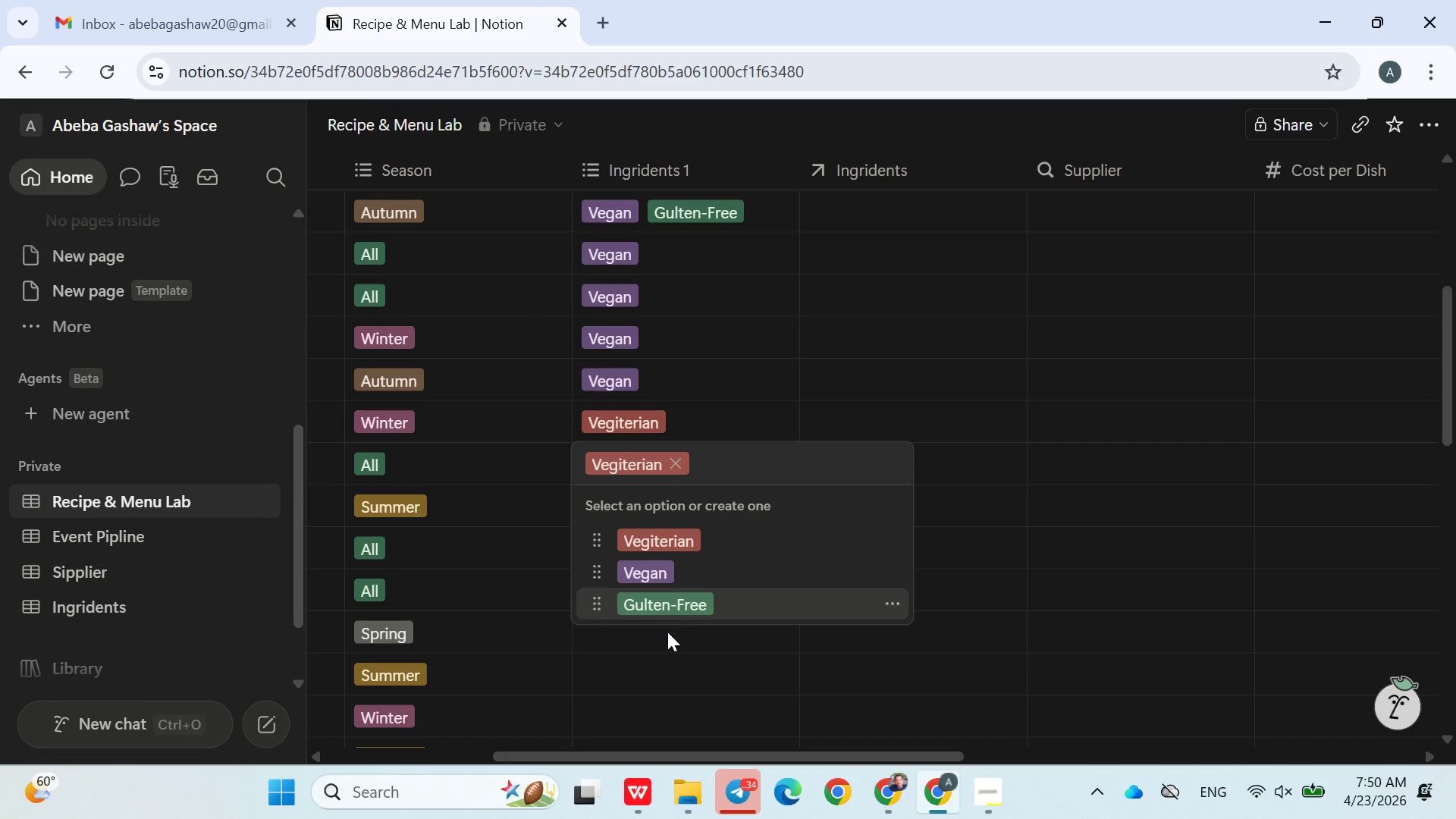 
left_click([670, 647])
 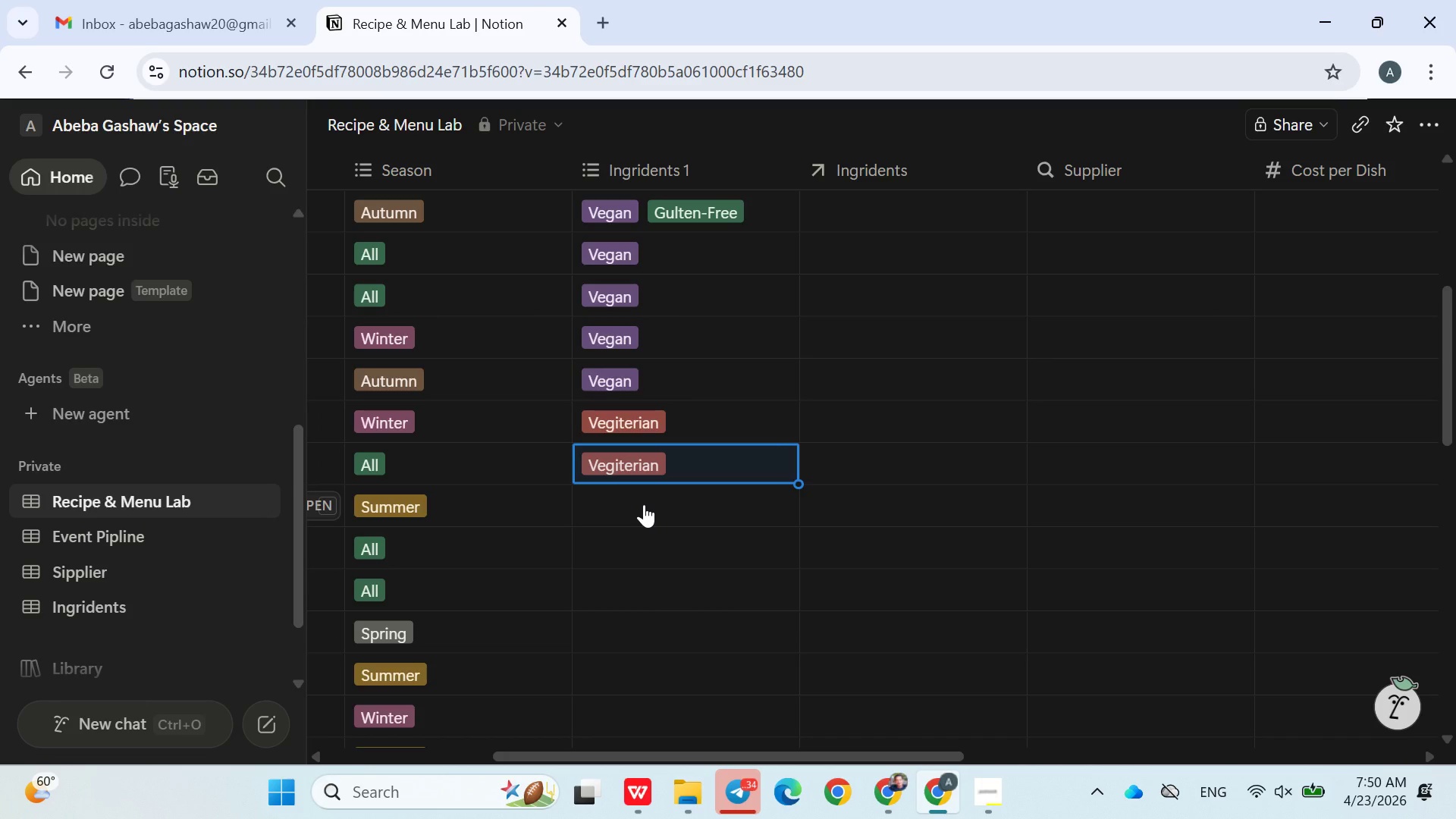 
left_click([644, 504])
 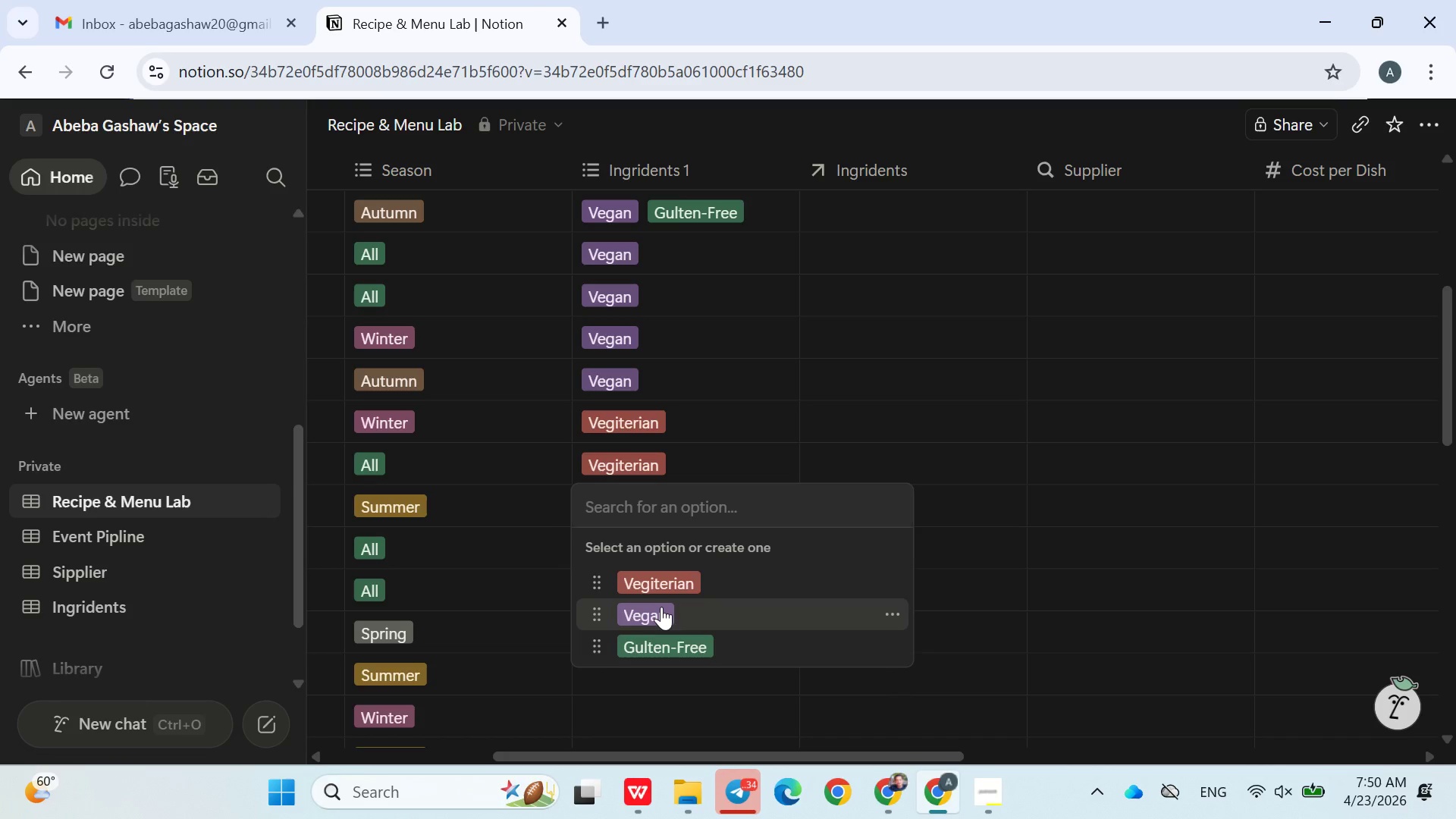 
left_click([661, 610])
 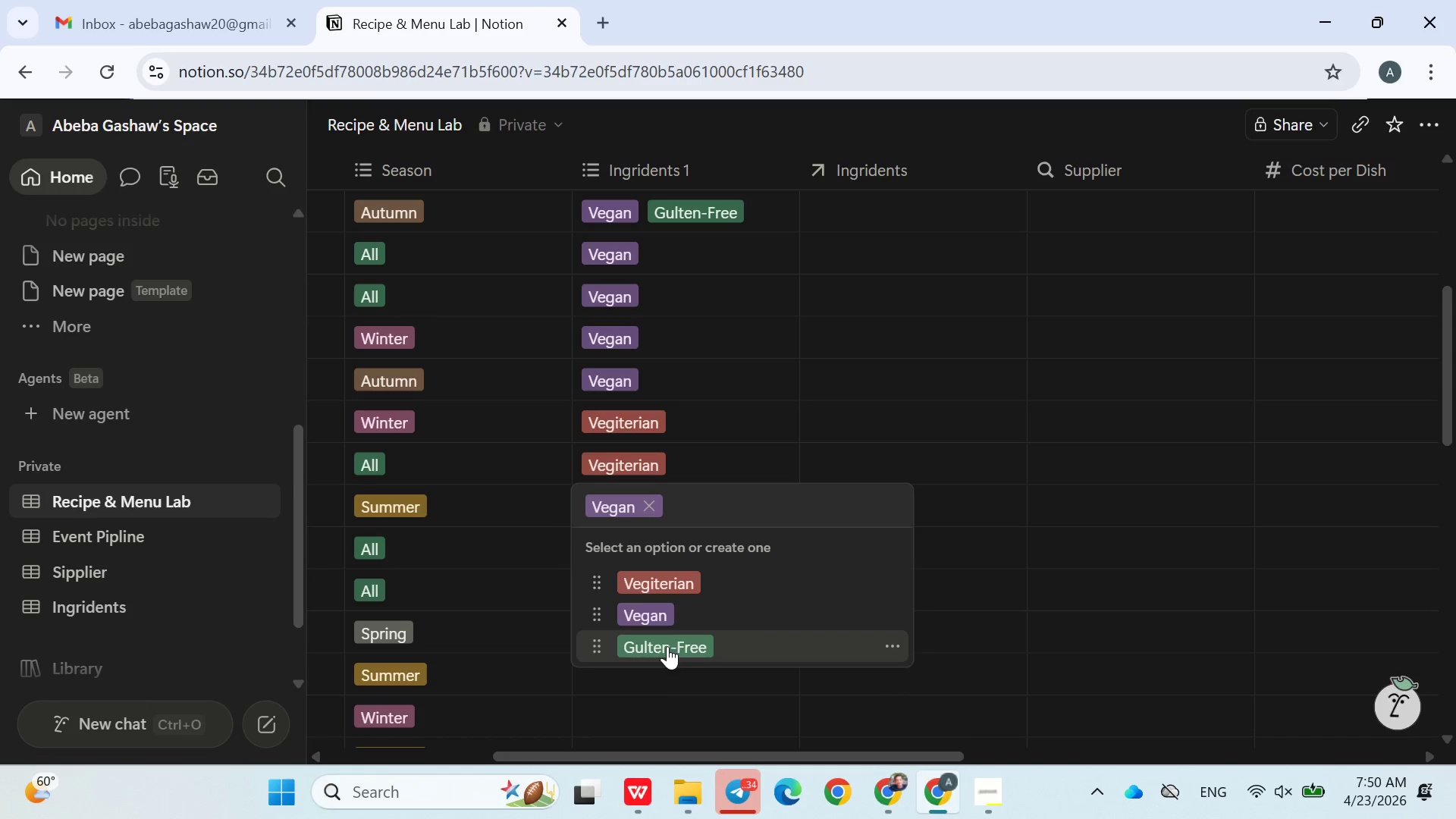 
left_click([670, 713])
 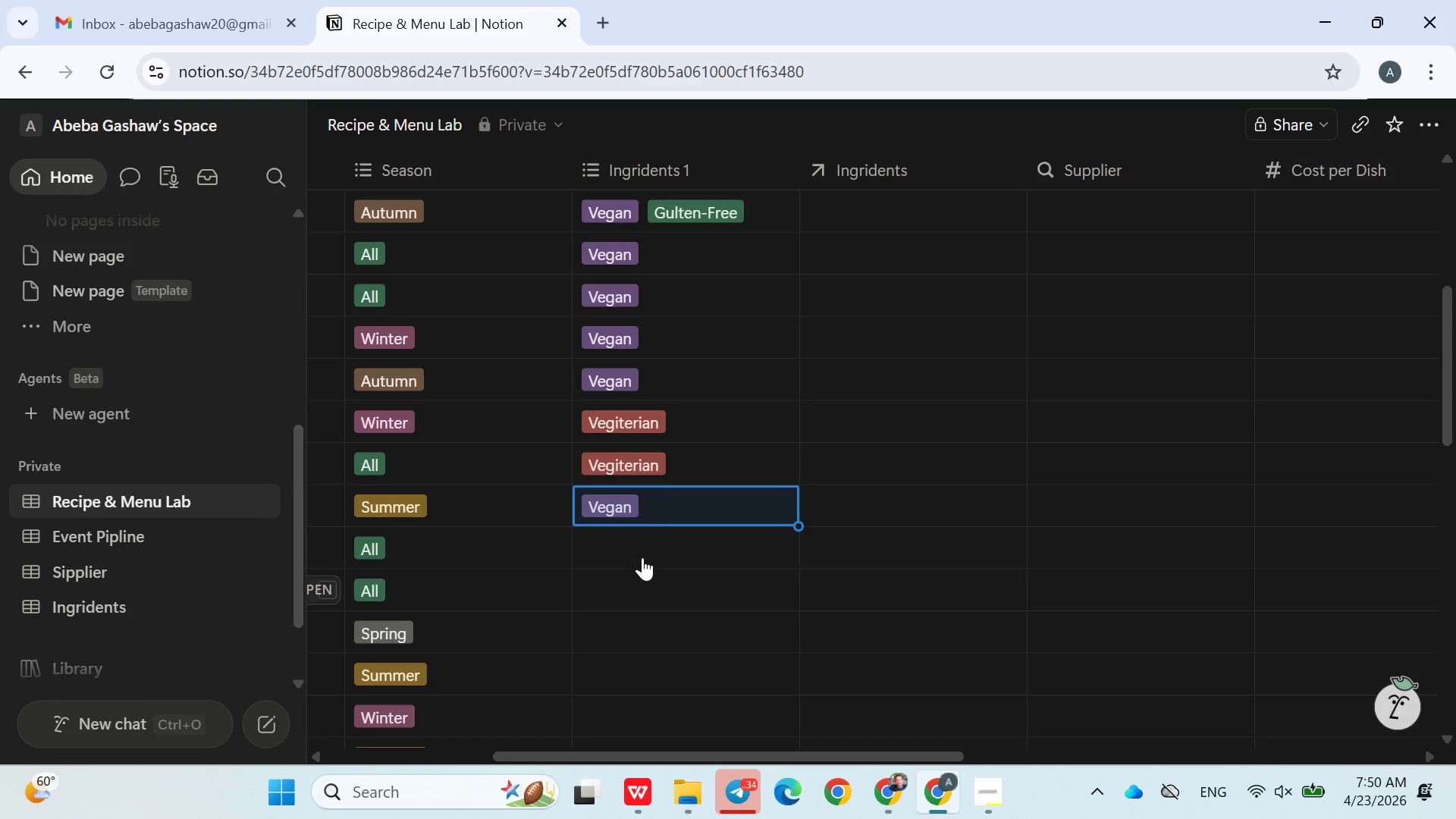 
left_click([641, 554])
 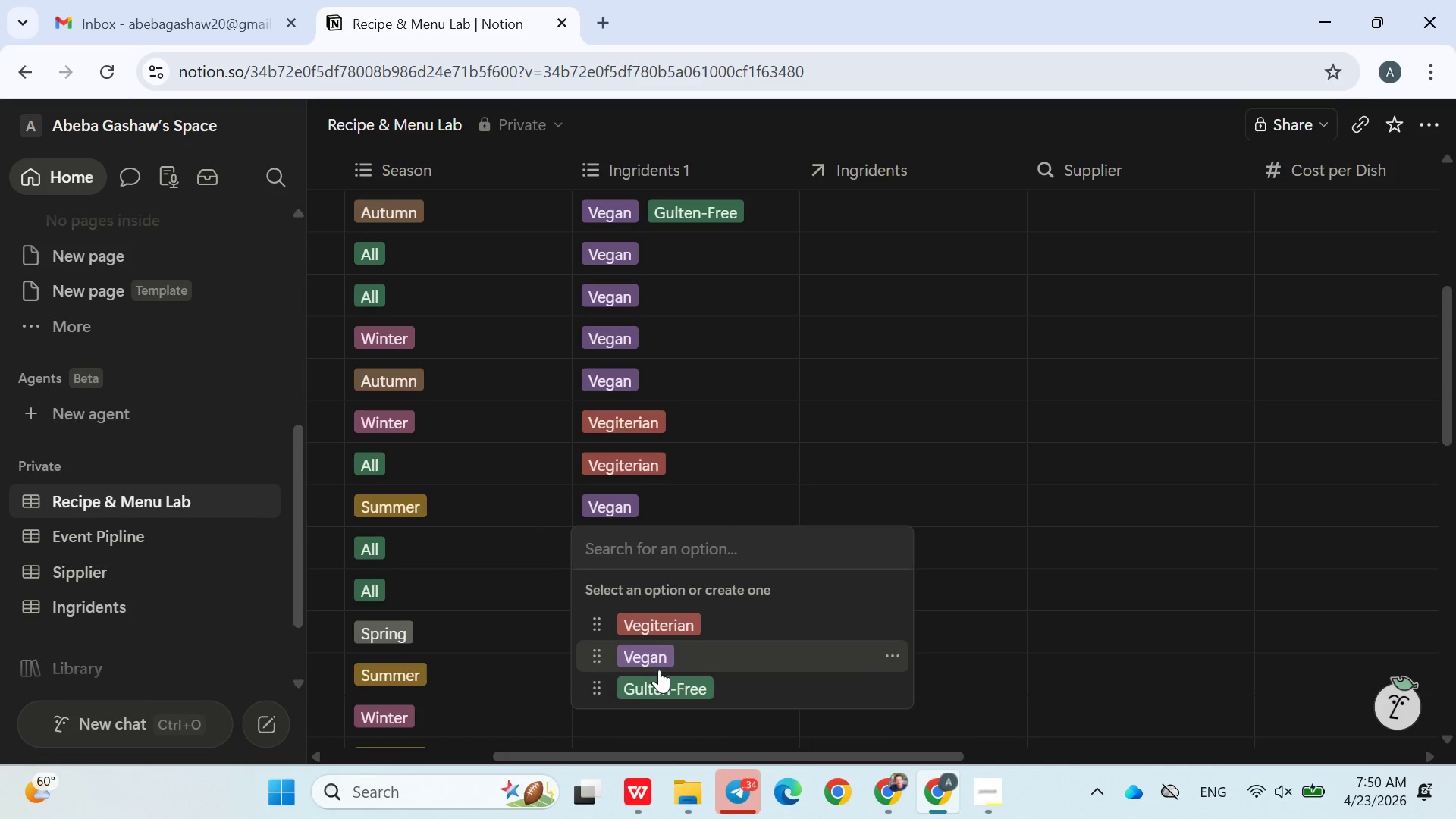 
left_click([660, 654])
 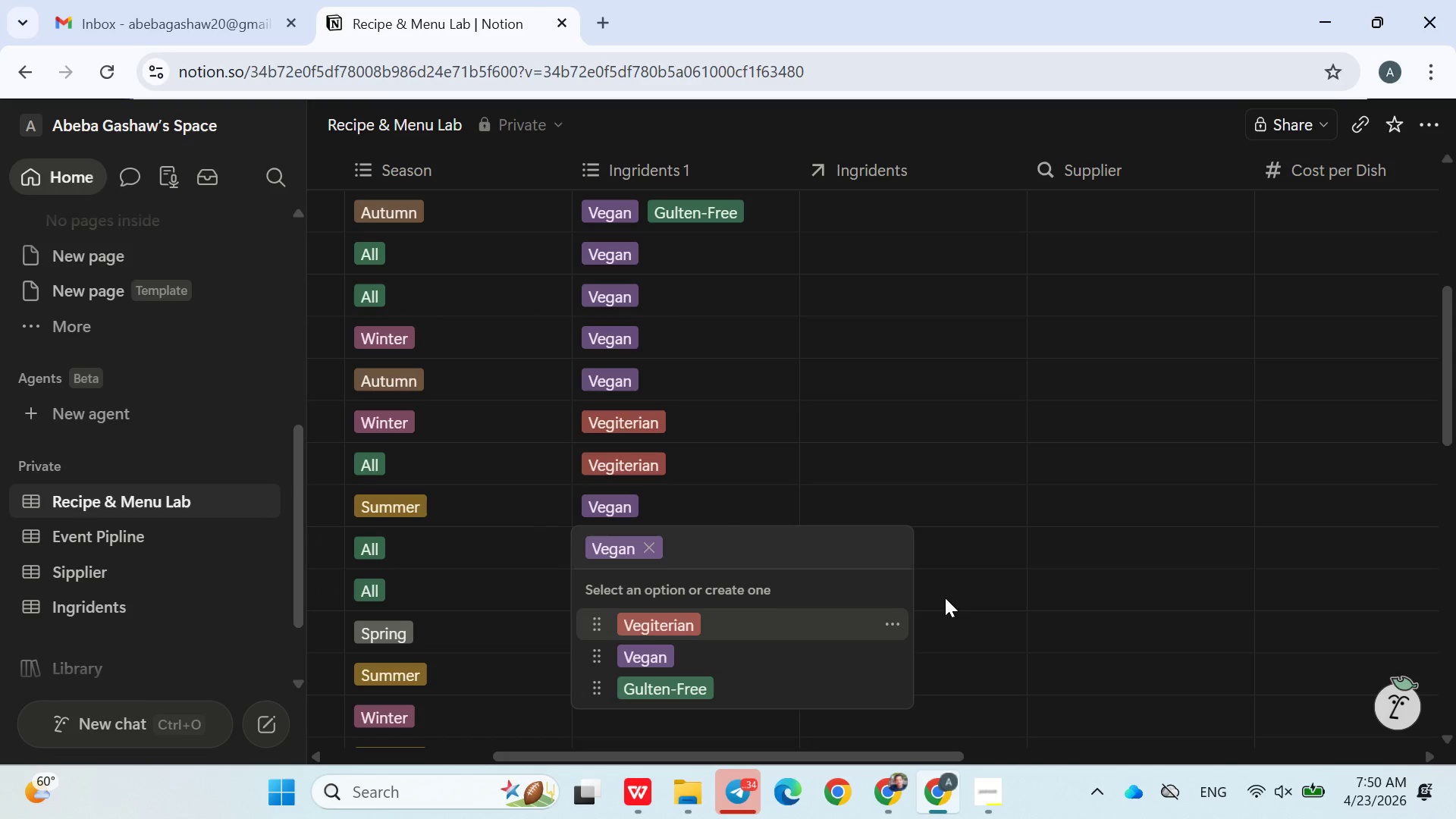 
left_click([947, 601])
 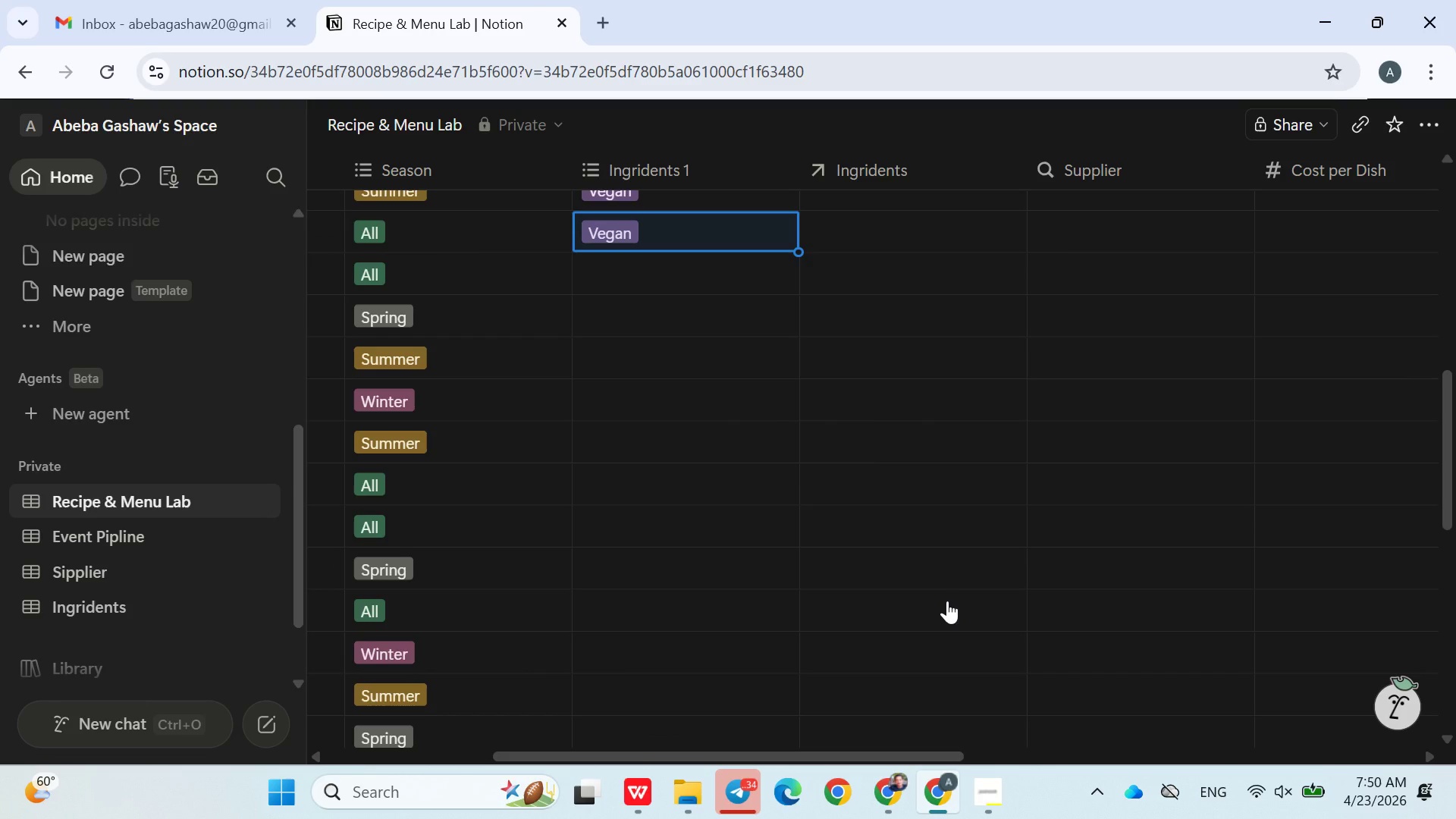 
wait(6.92)
 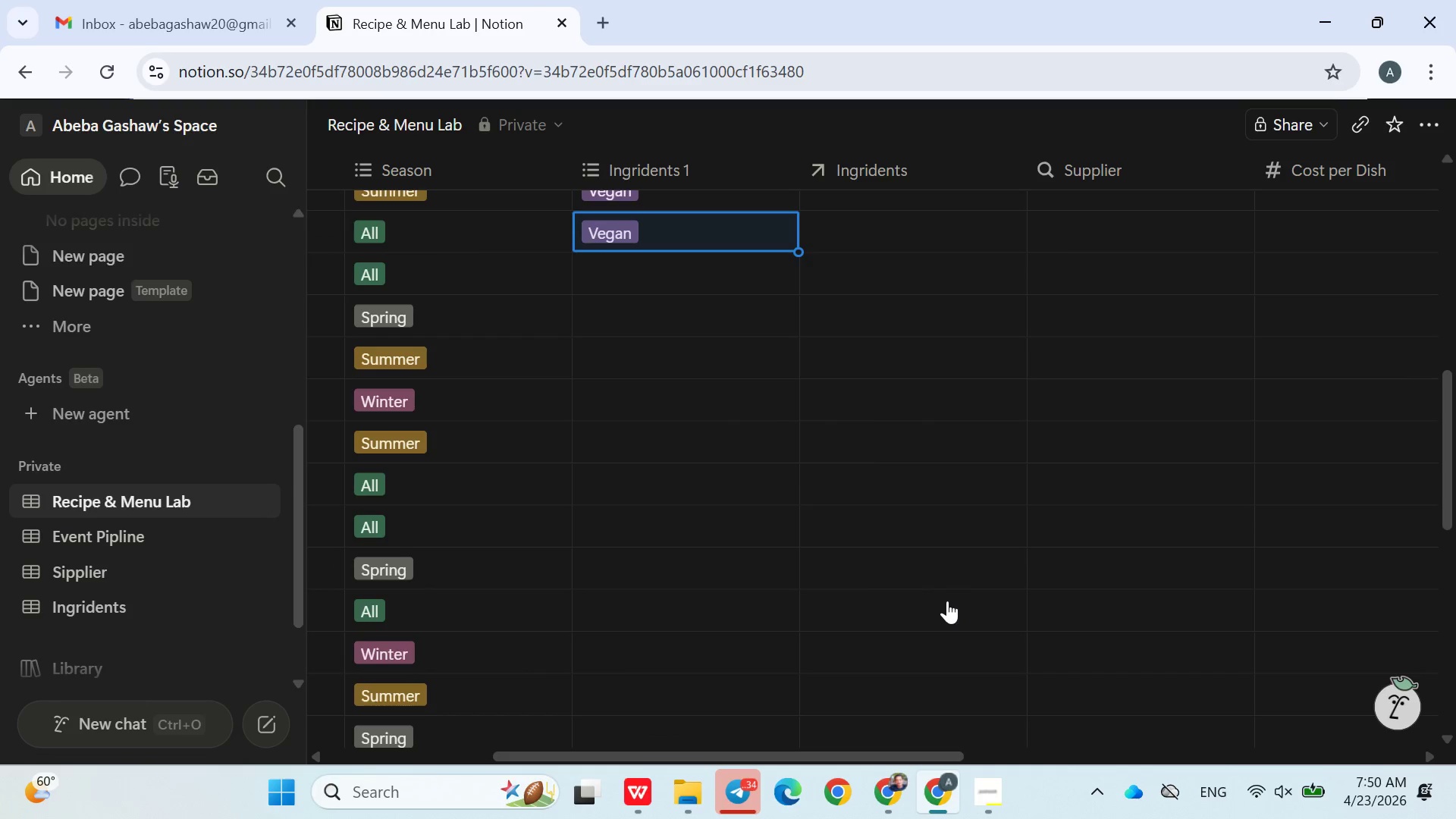 
left_click([626, 293])
 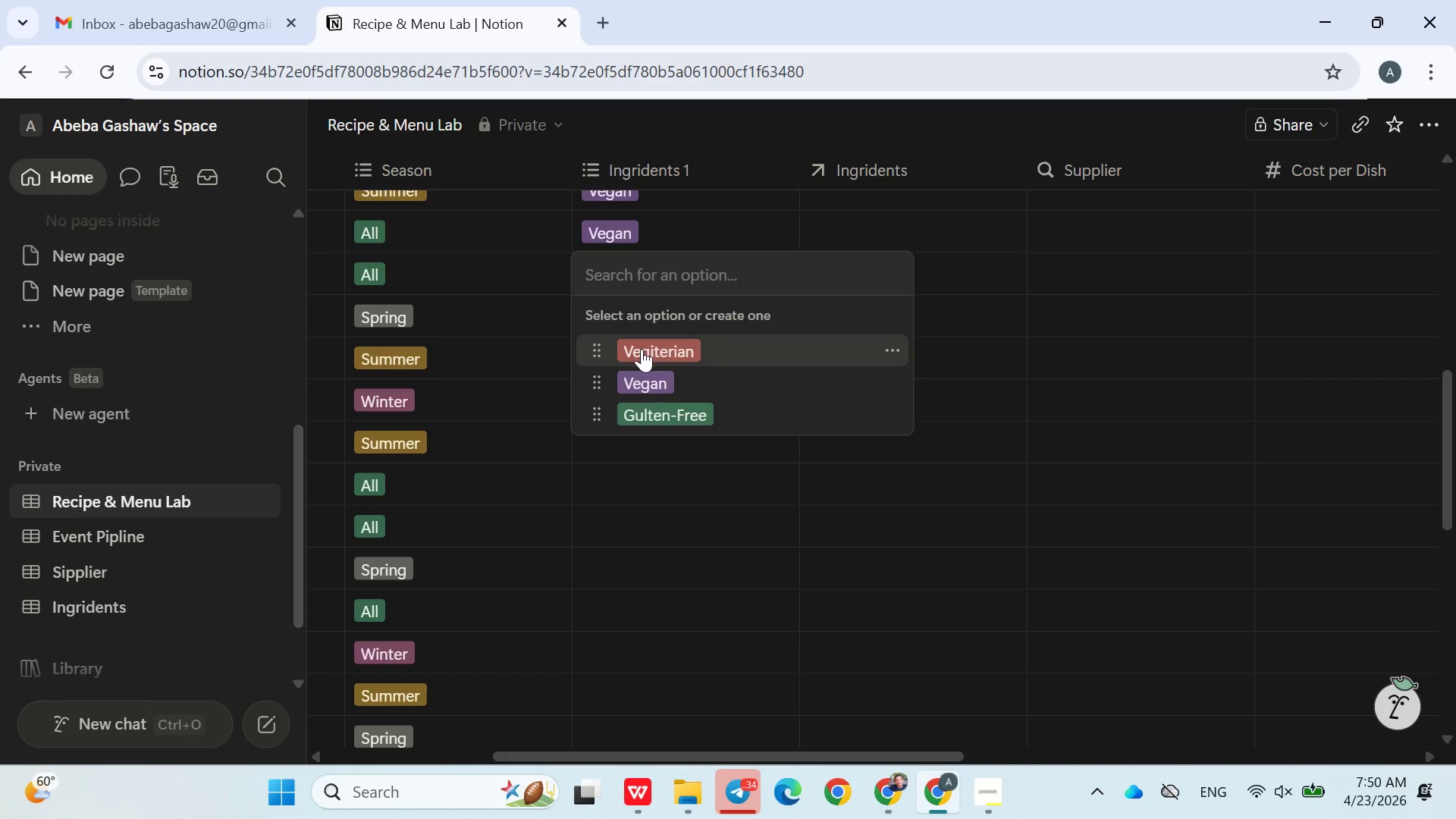 
left_click([650, 354])
 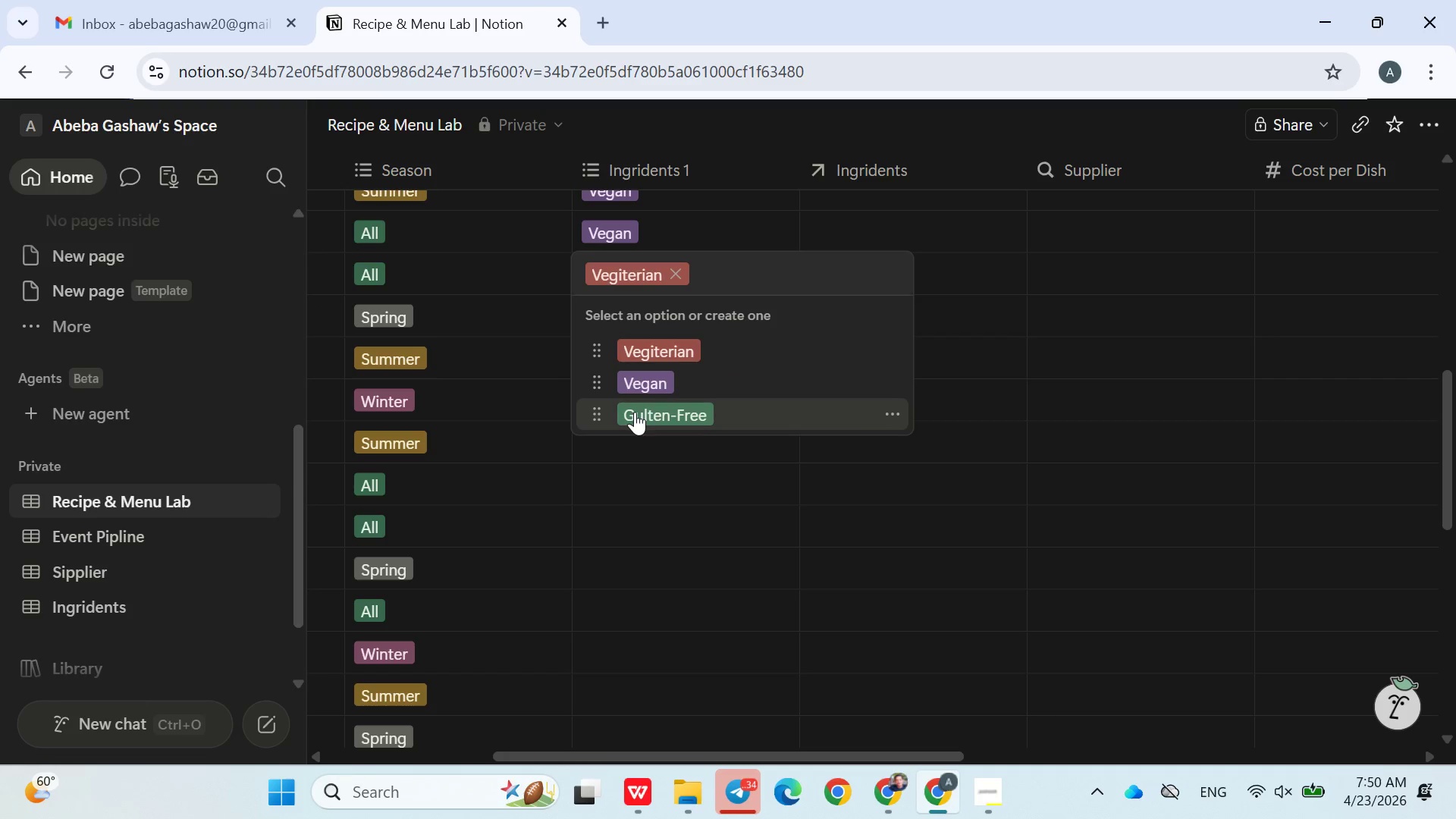 
left_click([643, 497])
 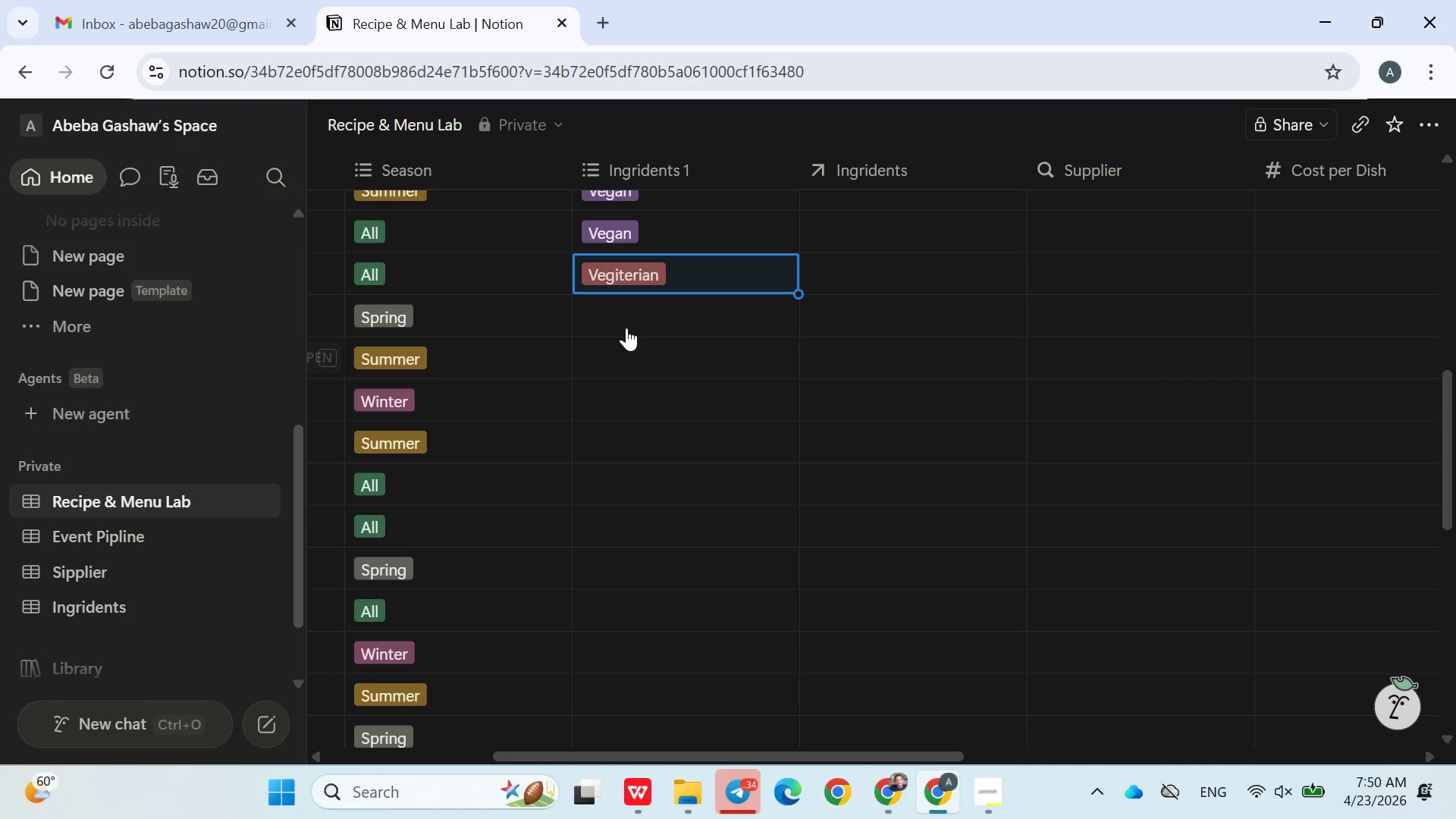 
left_click([626, 321])
 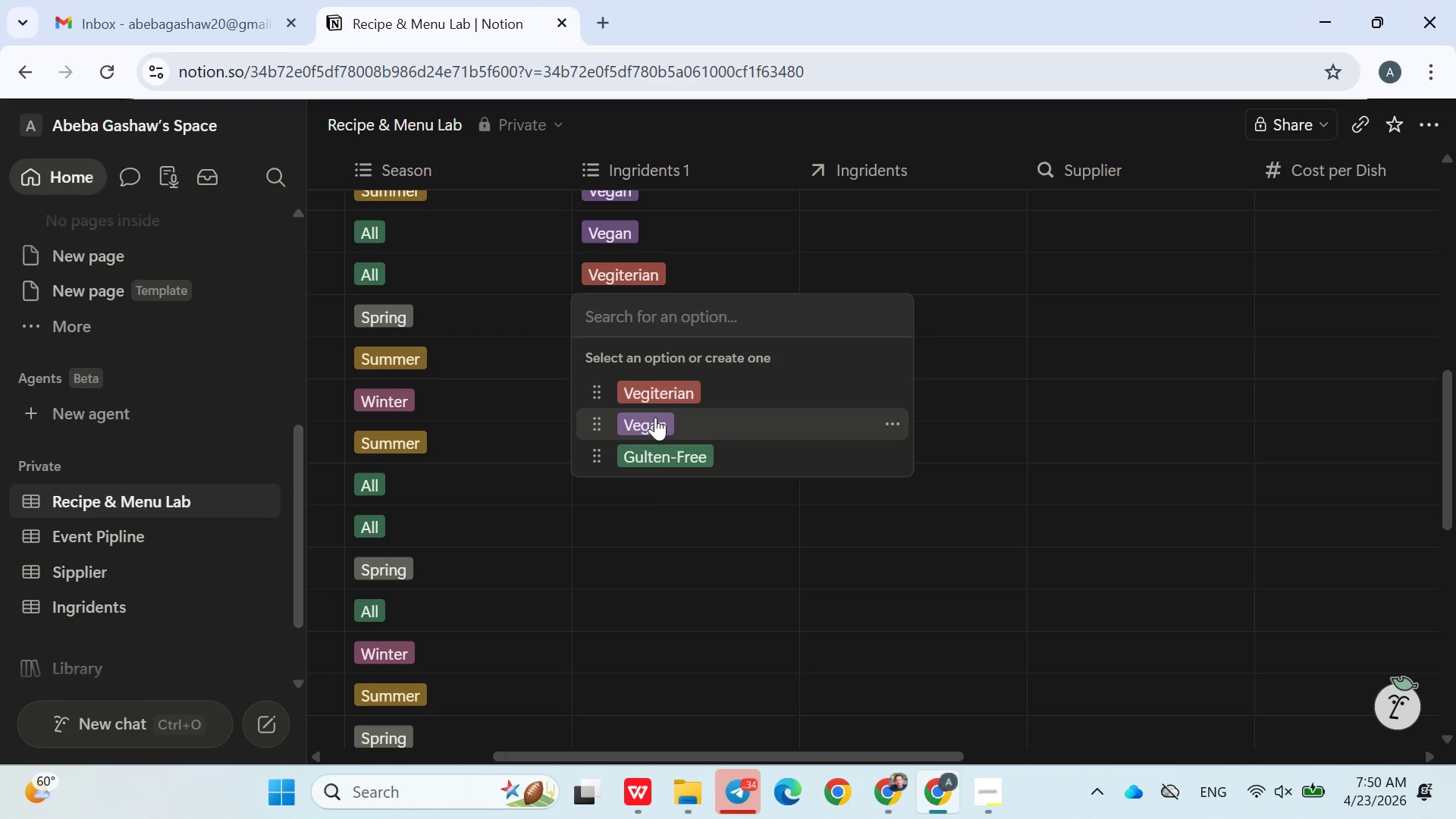 
double_click([508, 344])
 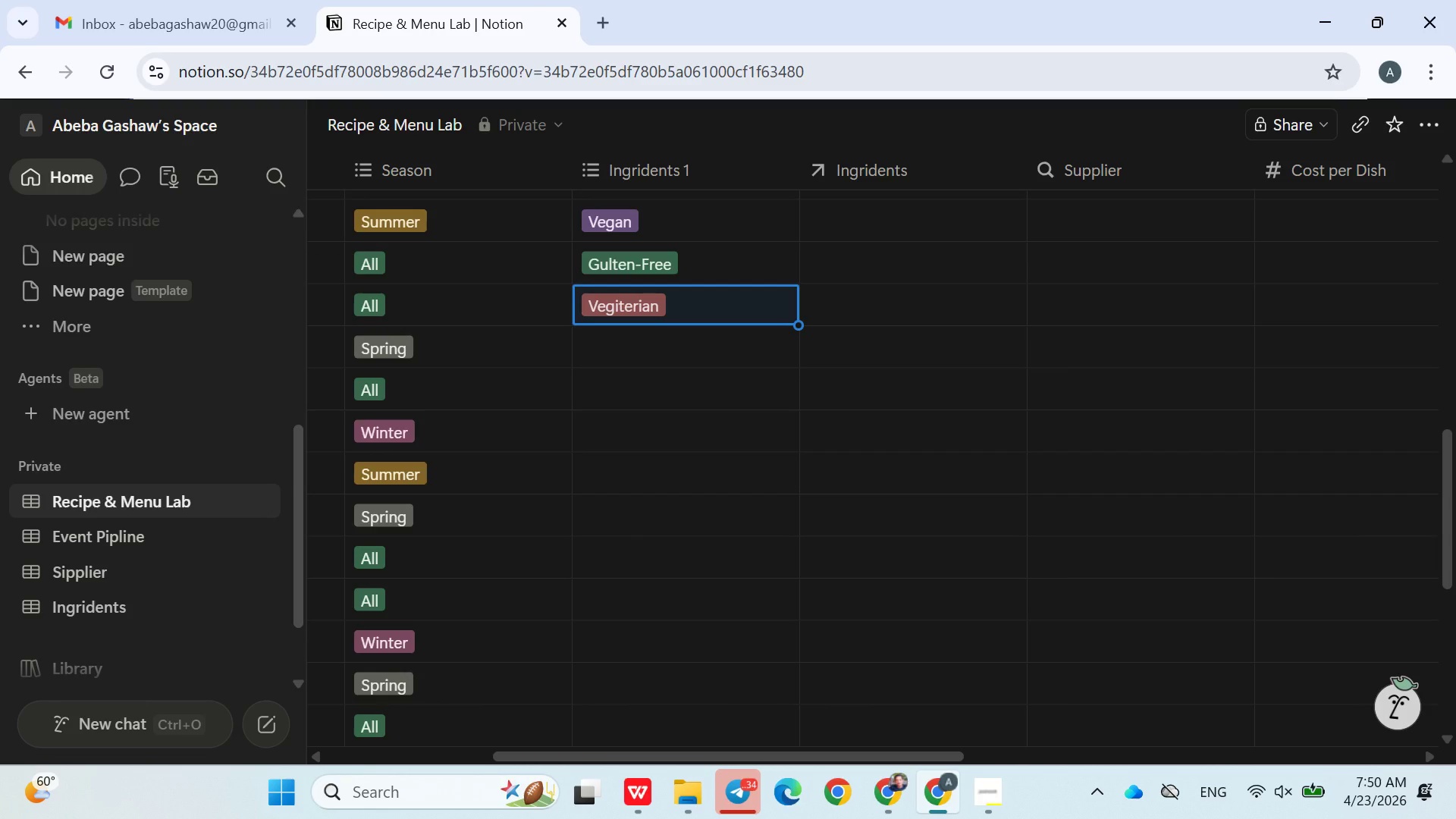 
wait(32.86)
 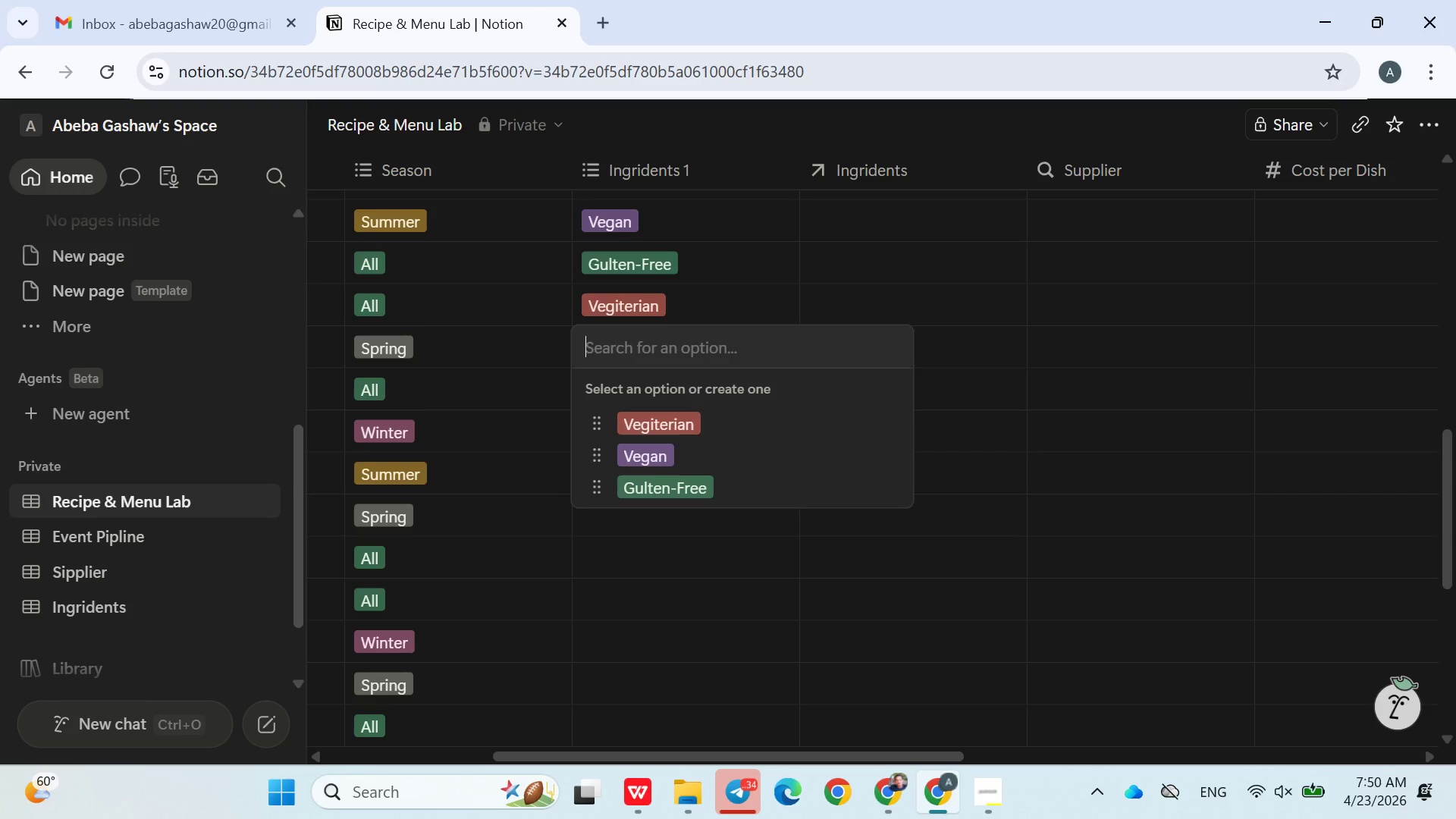 
left_click([516, 360])
 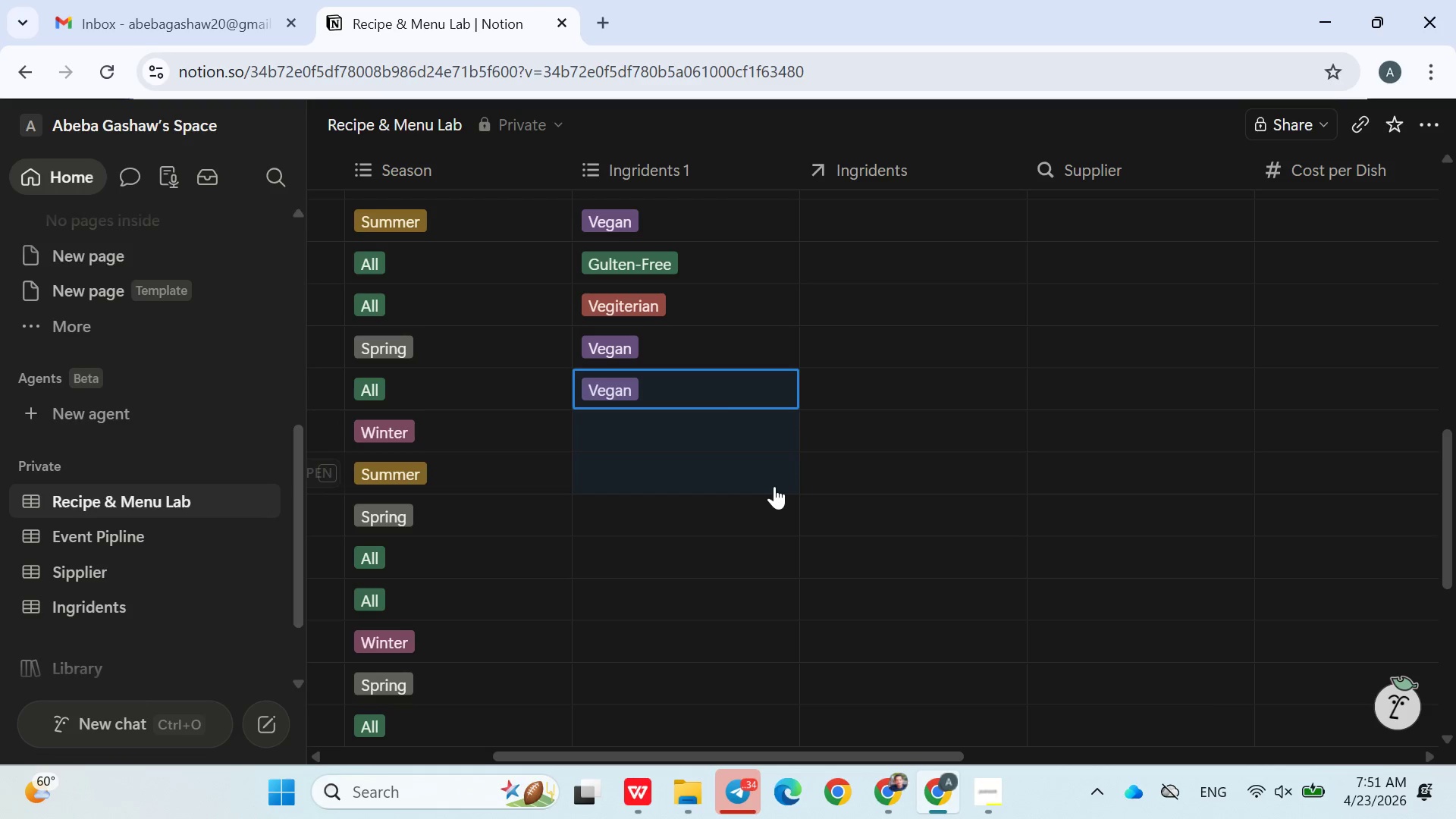 
left_click_drag(start_coordinate=[799, 410], to_coordinate=[753, 674])
 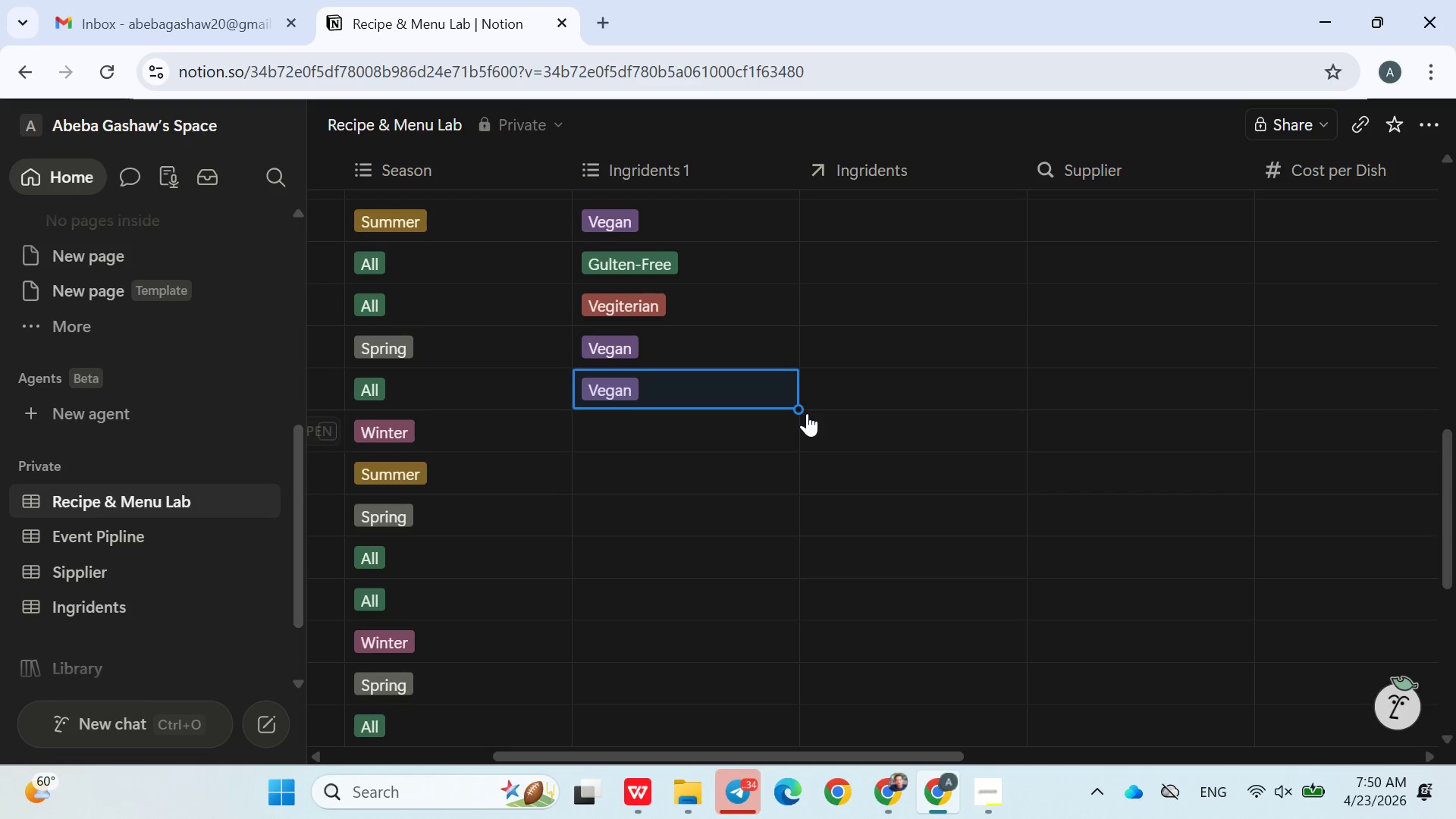 
left_click([657, 573])
 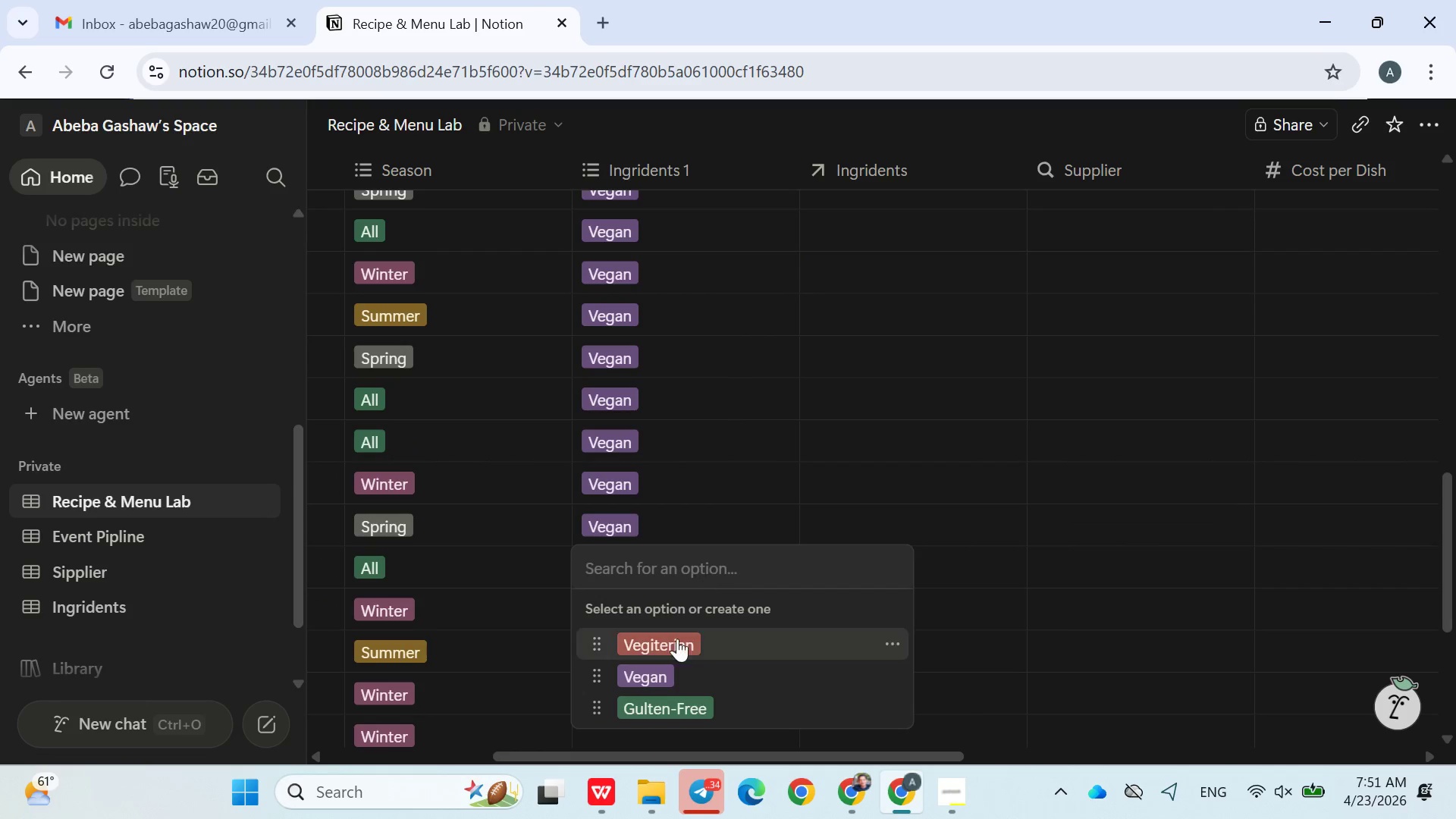 
left_click([676, 642])
 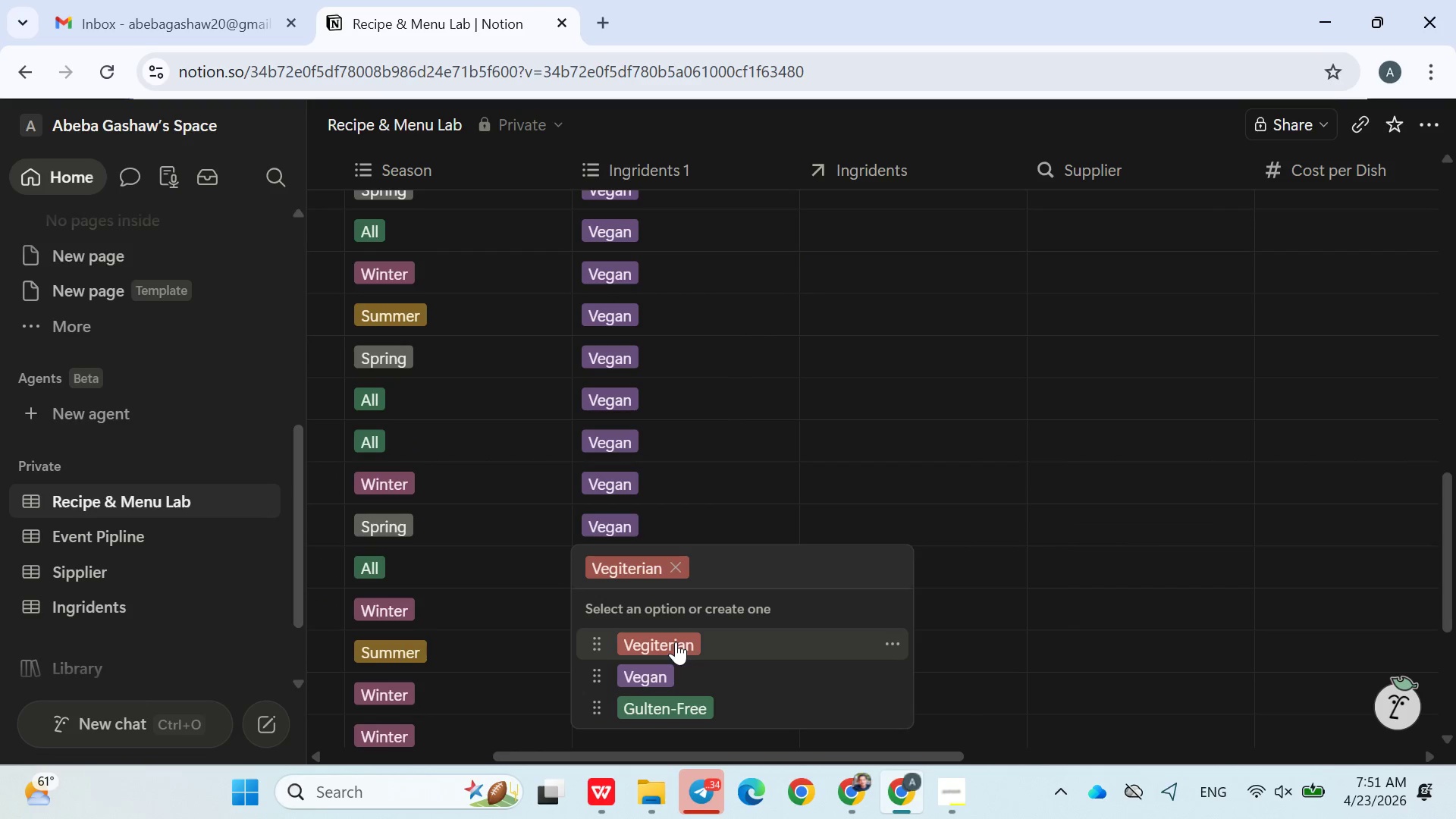 
left_click([731, 526])
 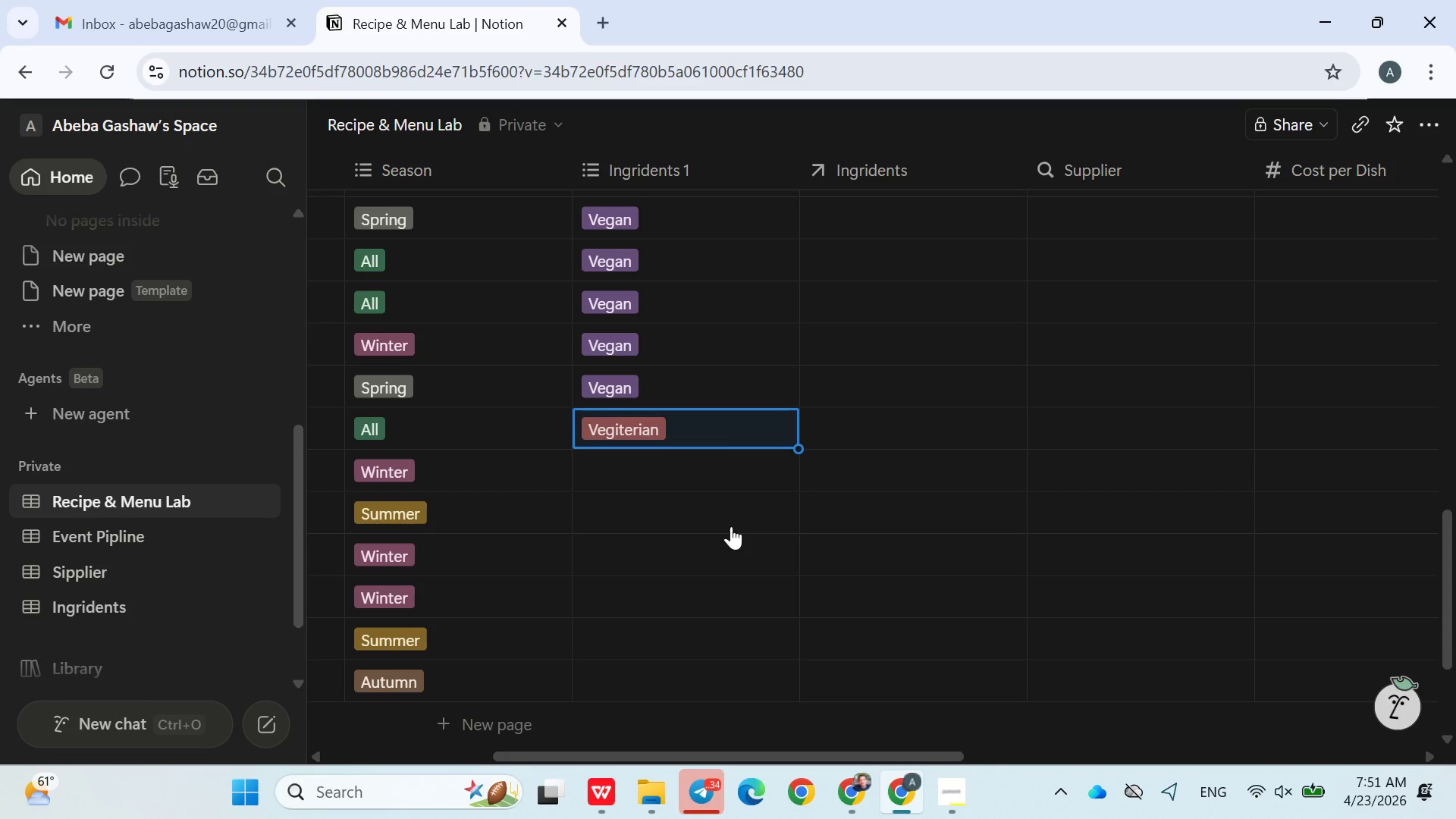 
wait(10.98)
 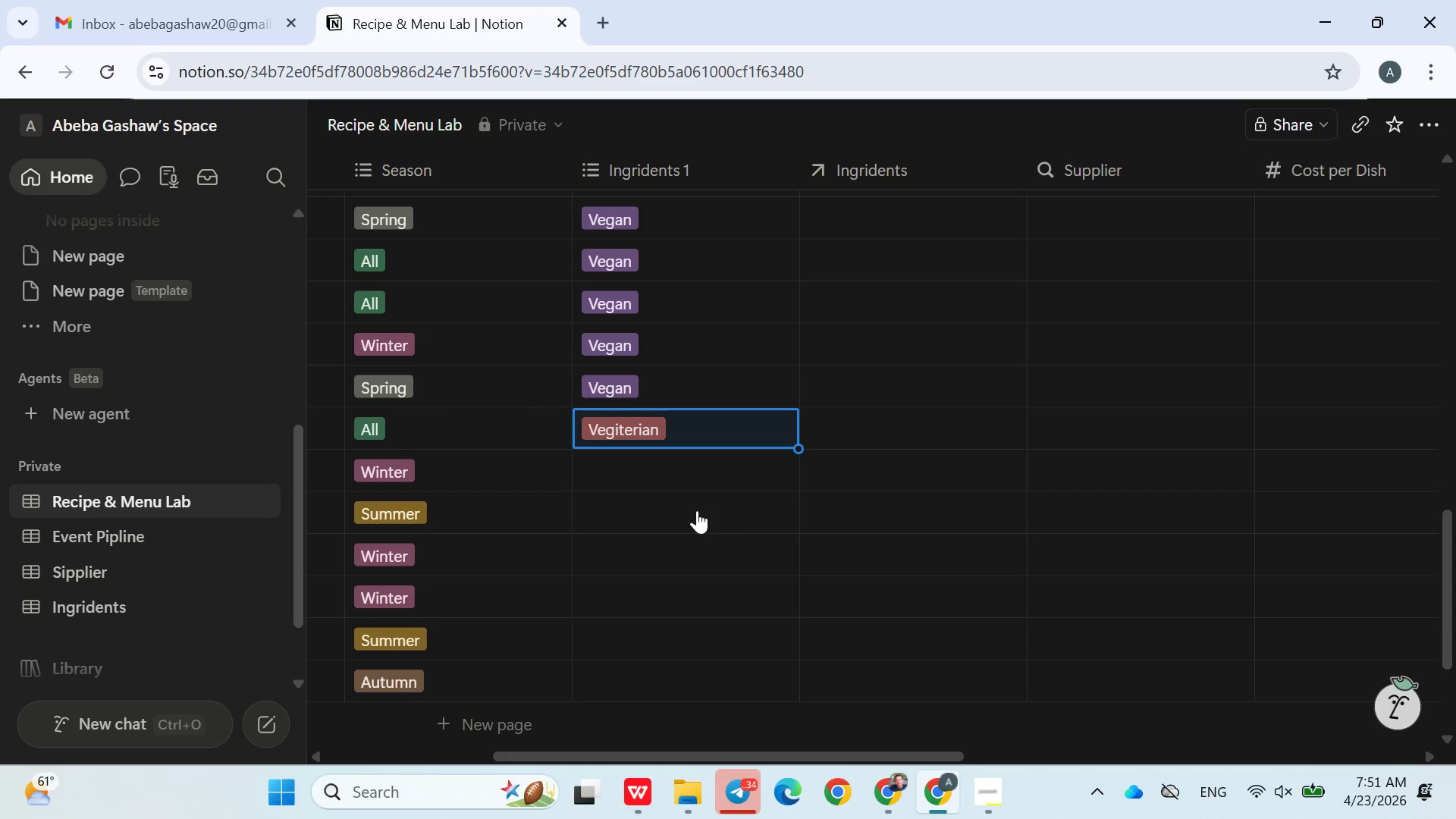 
left_click([647, 472])
 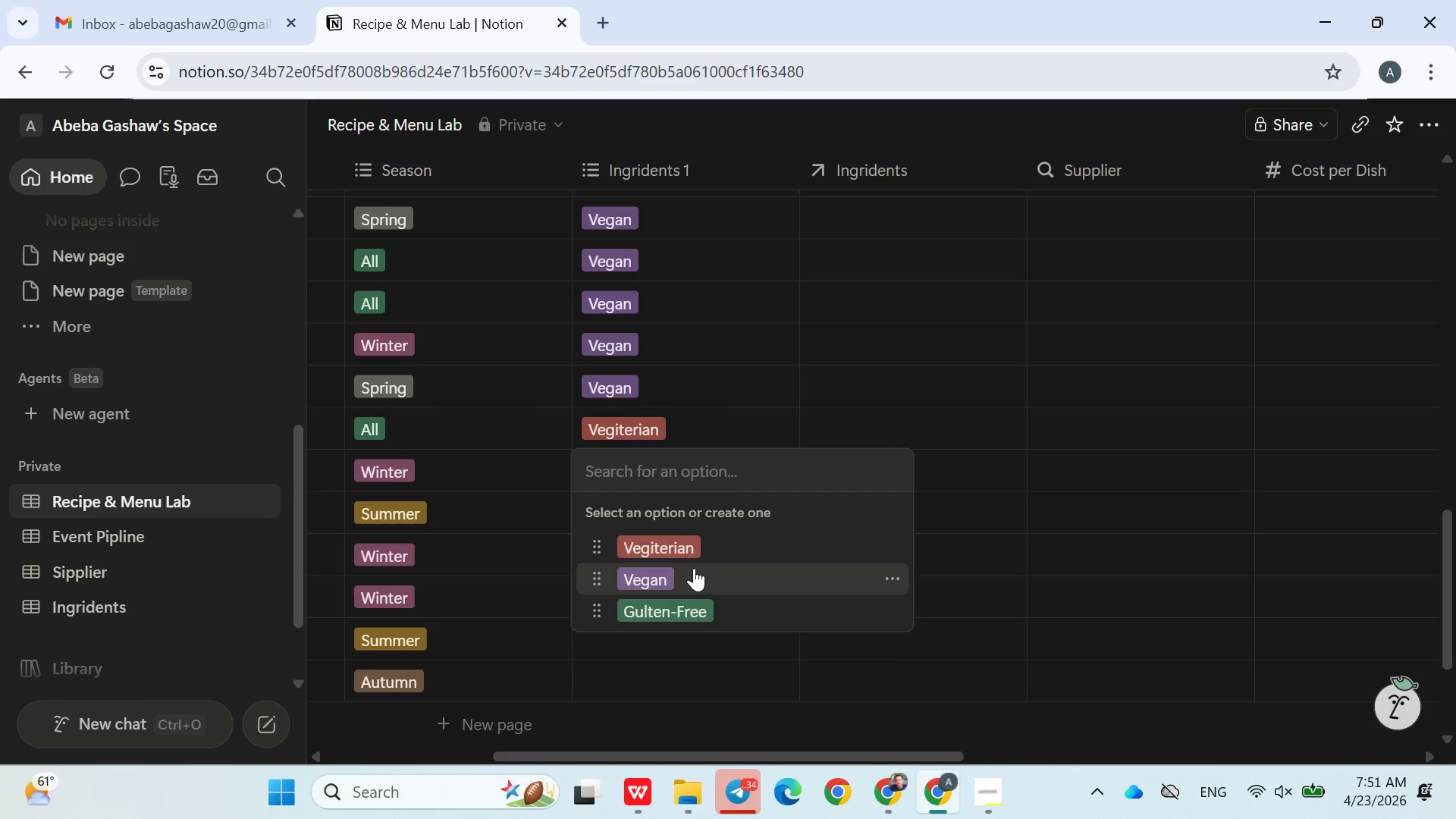 
left_click([694, 569])
 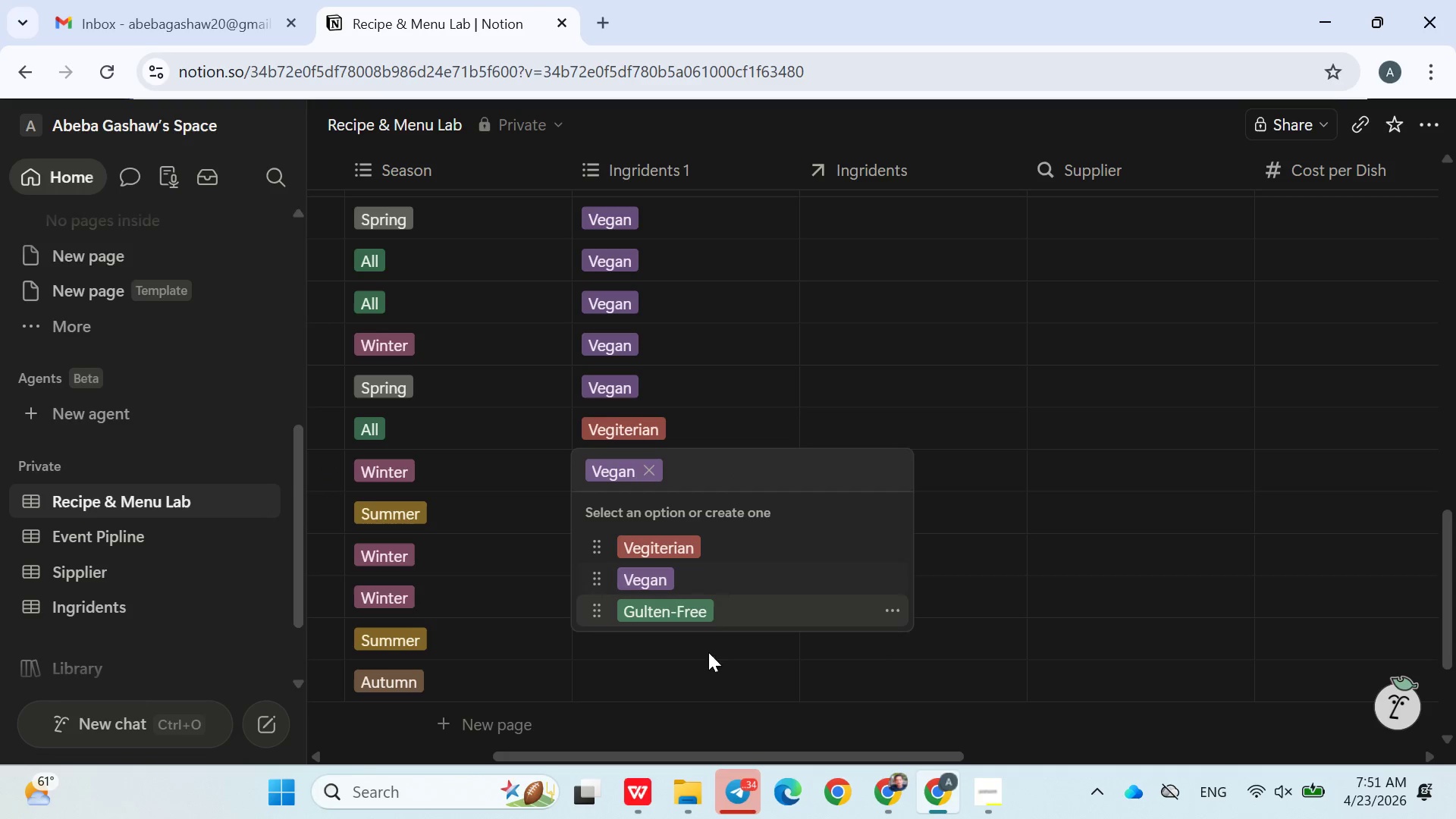 
left_click([708, 667])
 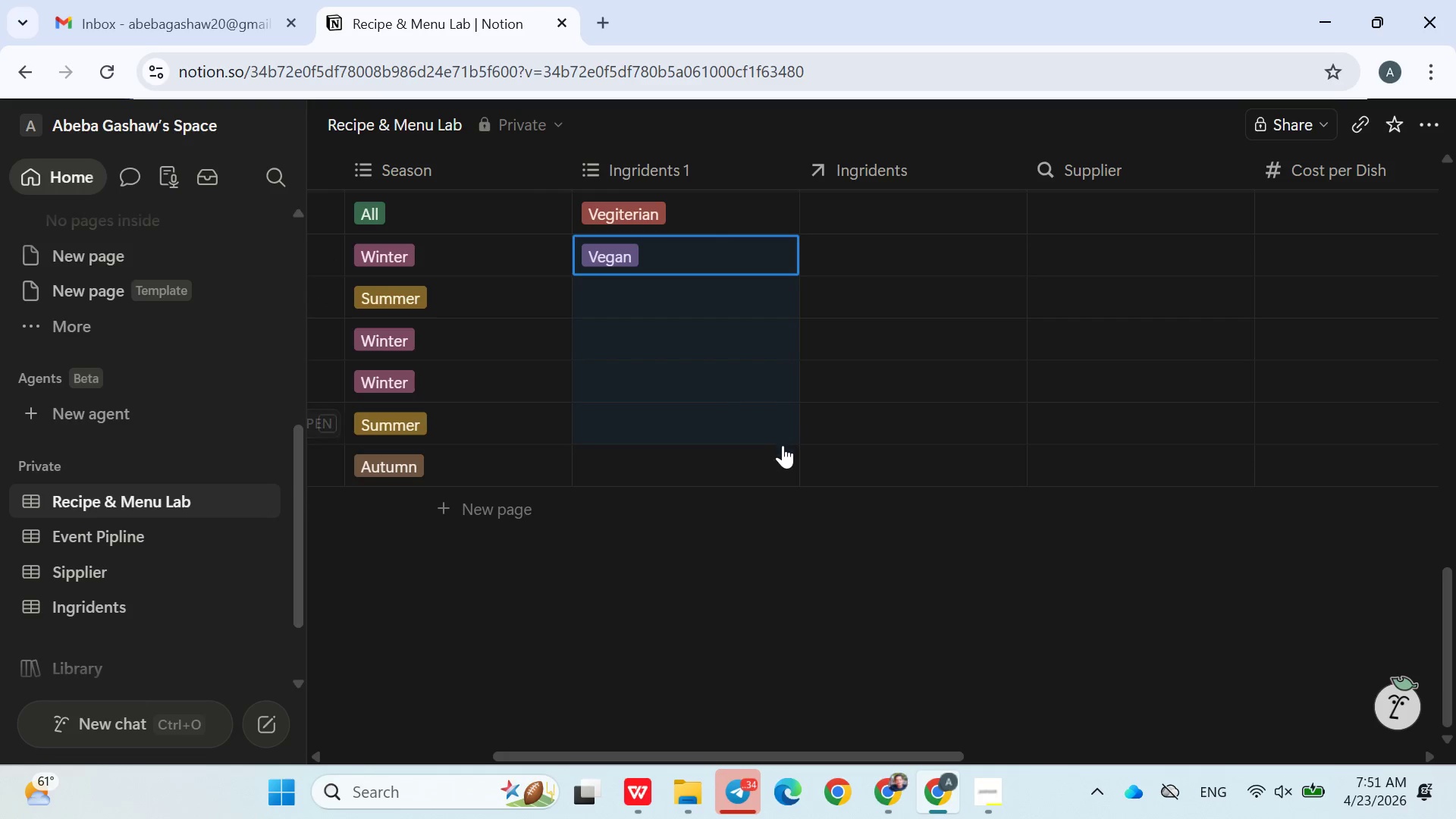 
left_click_drag(start_coordinate=[801, 274], to_coordinate=[782, 479])
 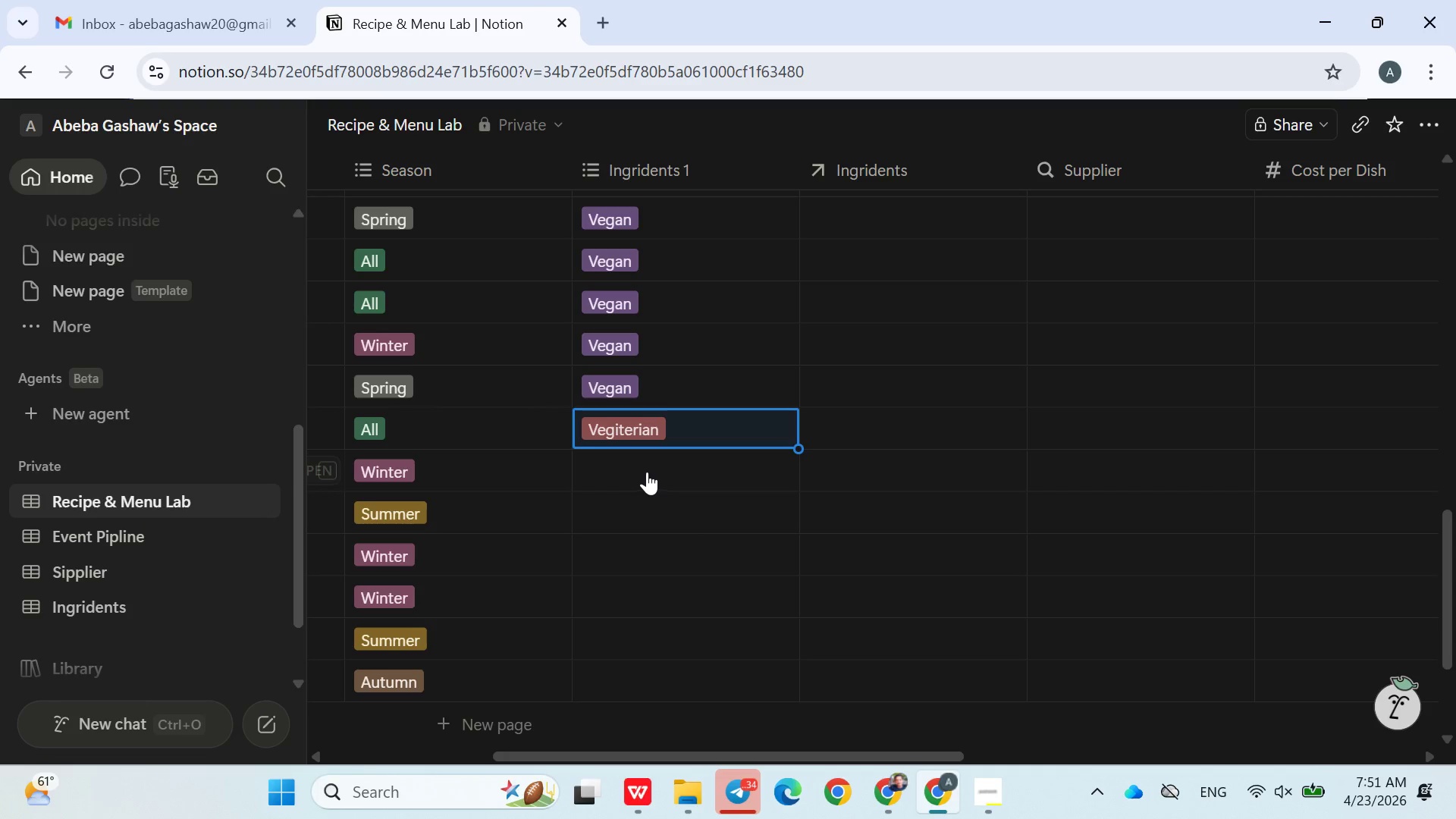 
left_click([780, 579])
 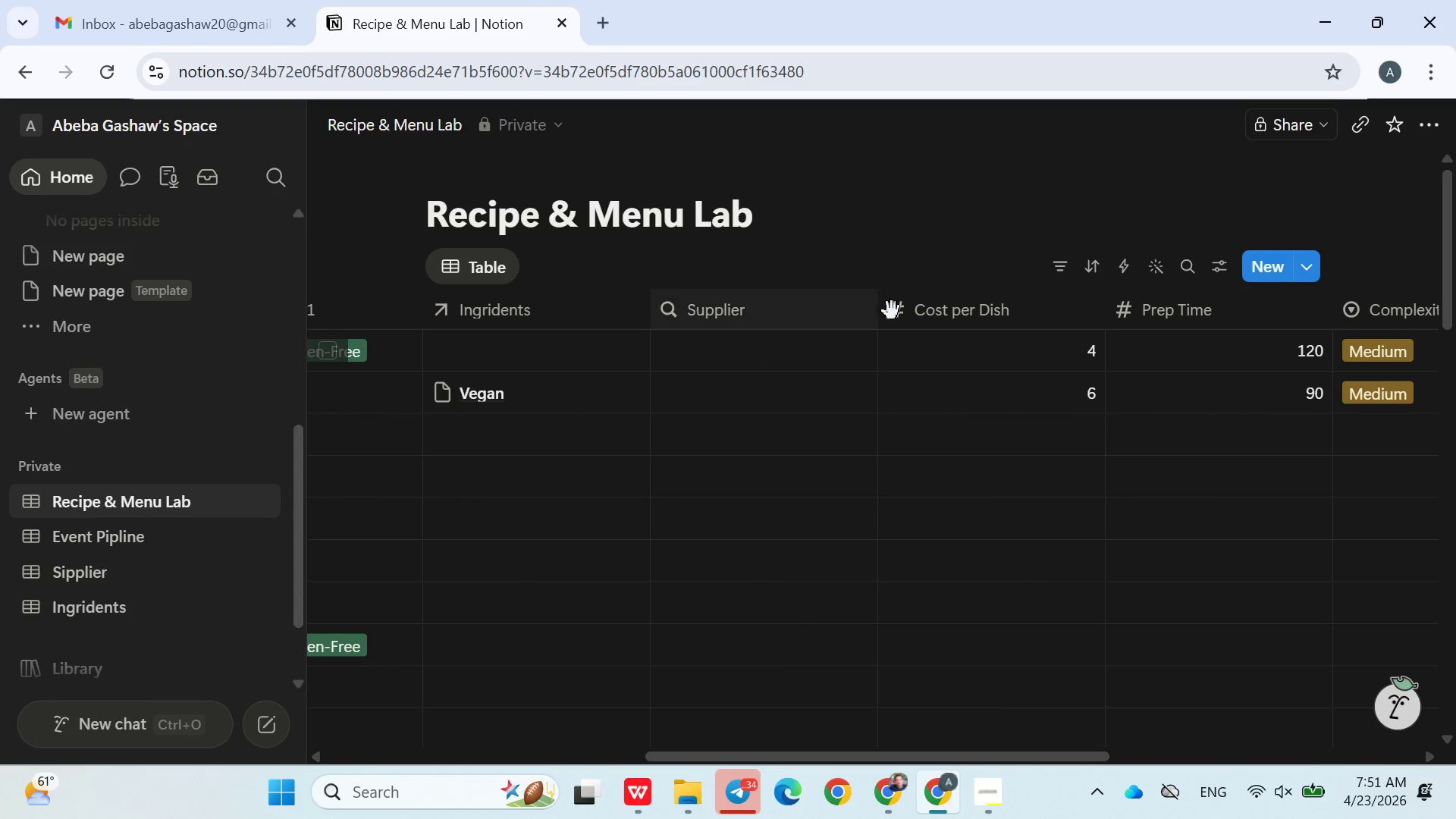 
wait(5.69)
 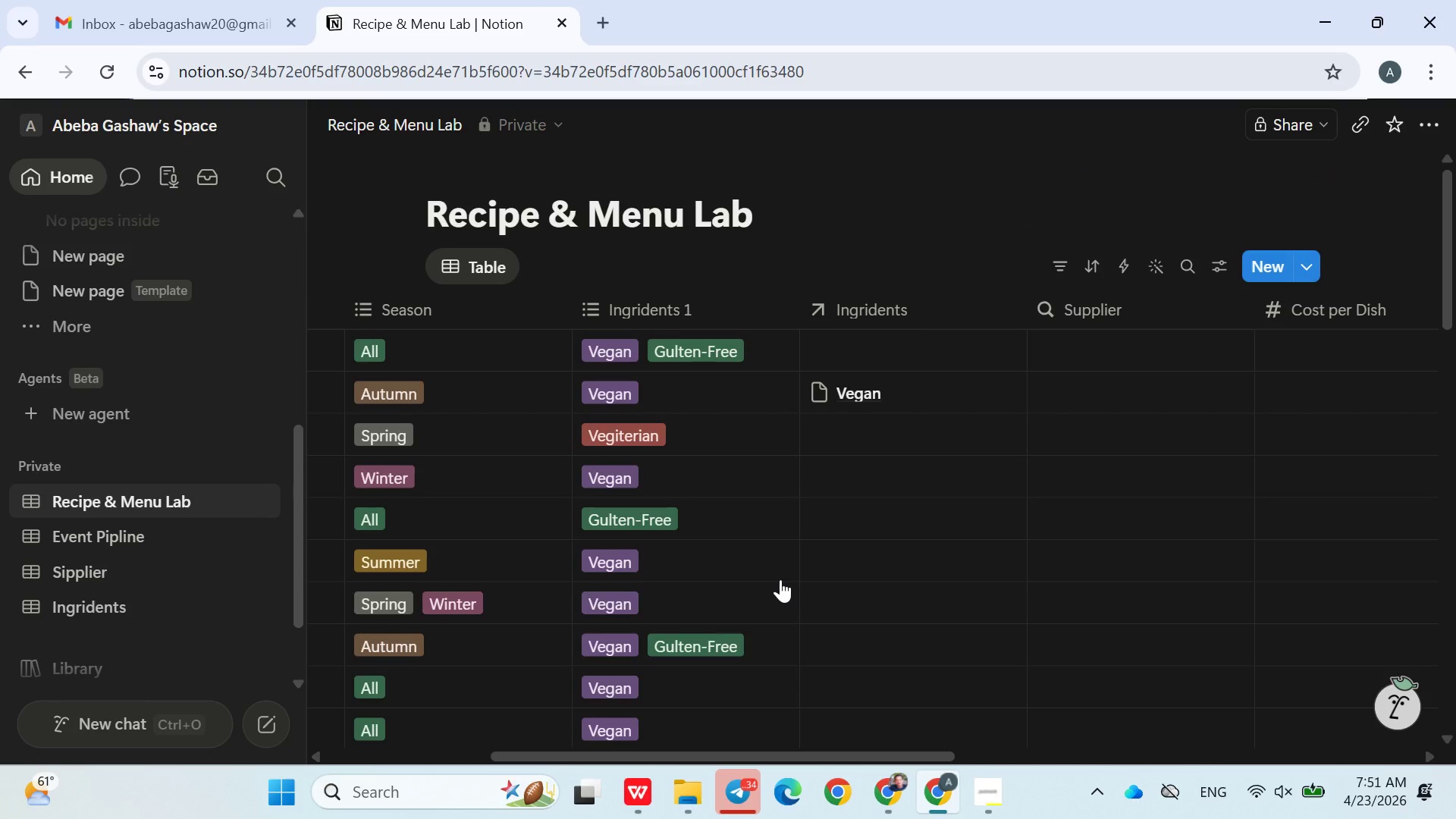 
left_click([1015, 431])
 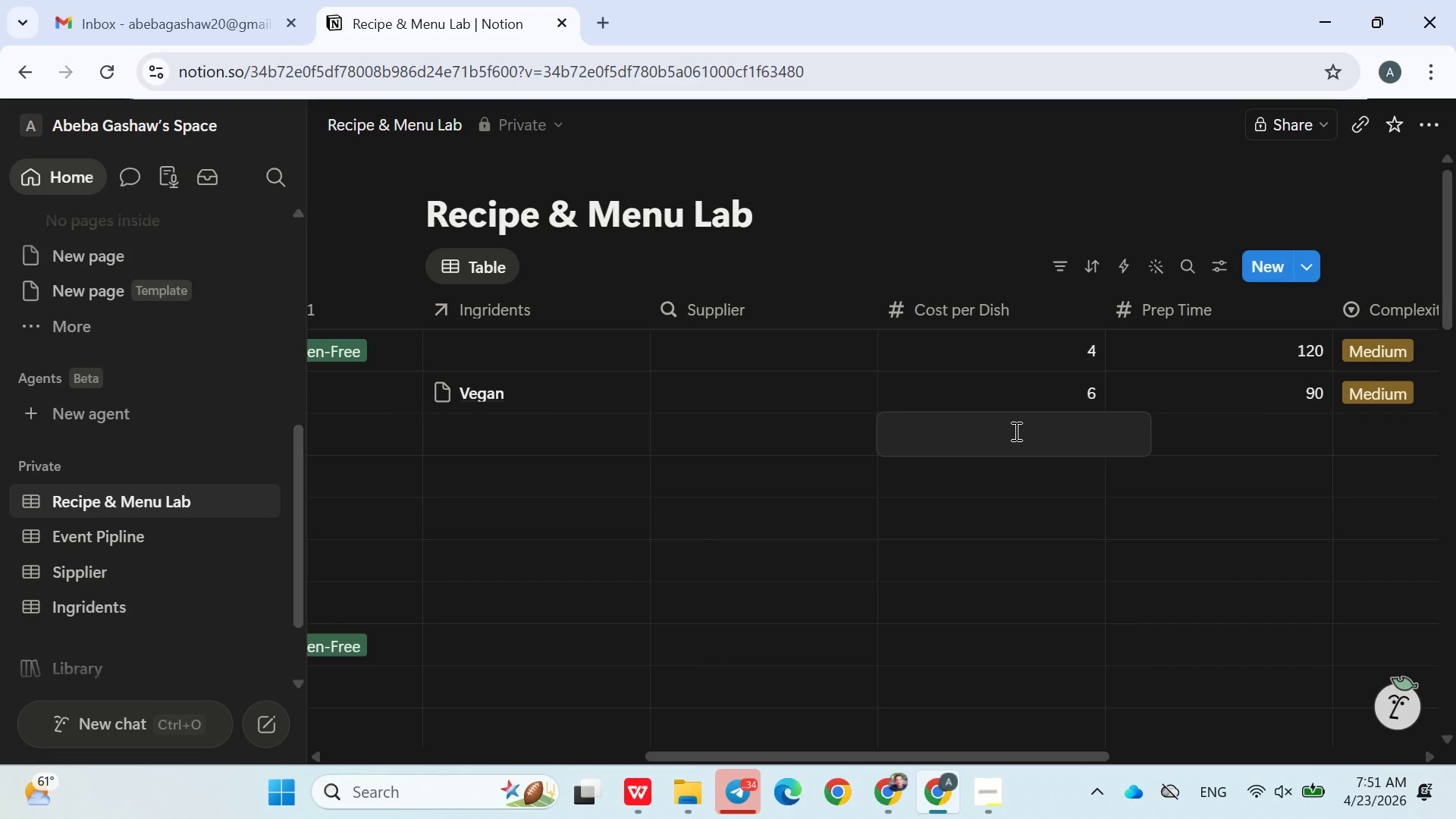 
wait(6.61)
 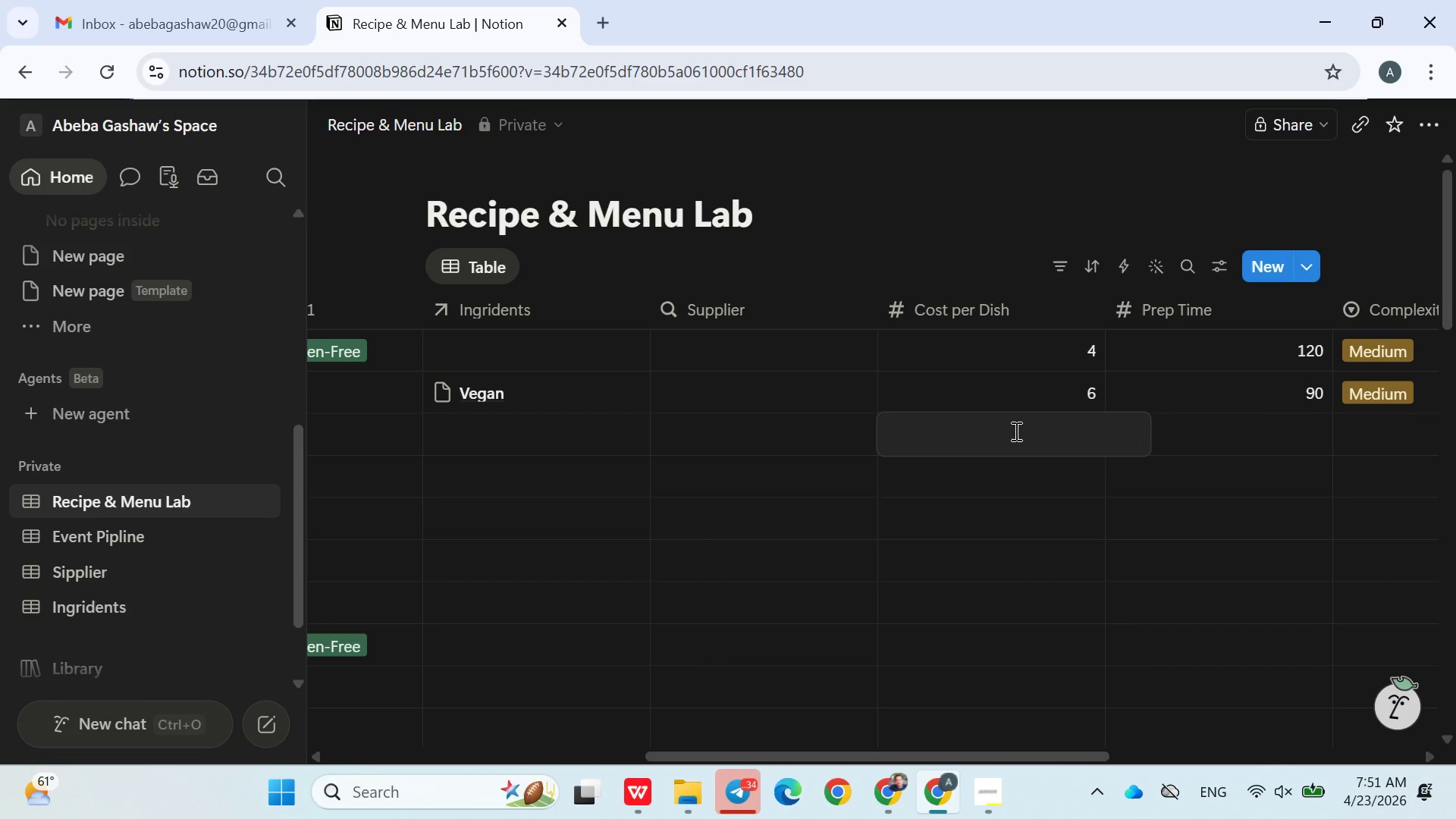 
key(5)
 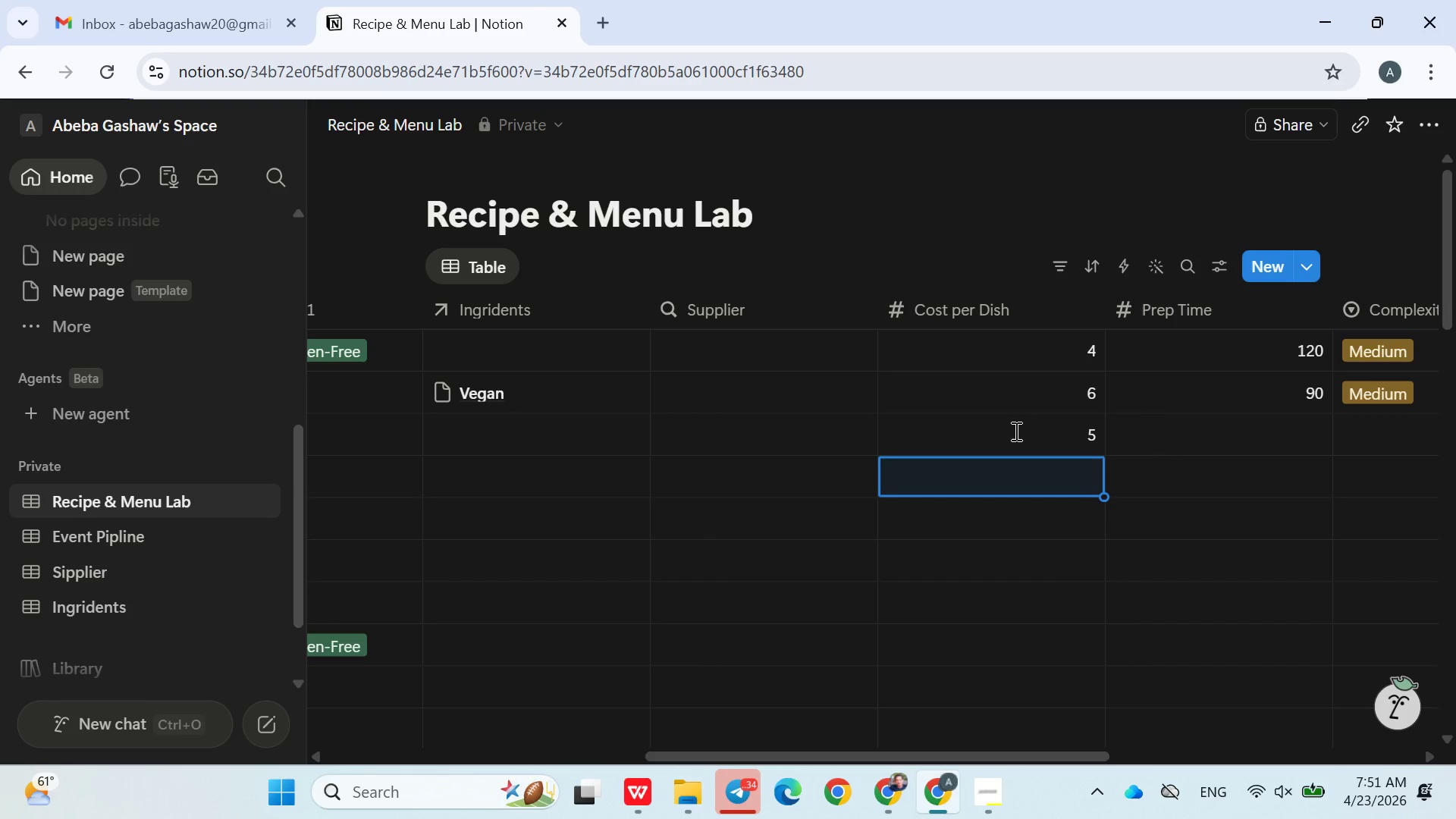 
key(Enter)
 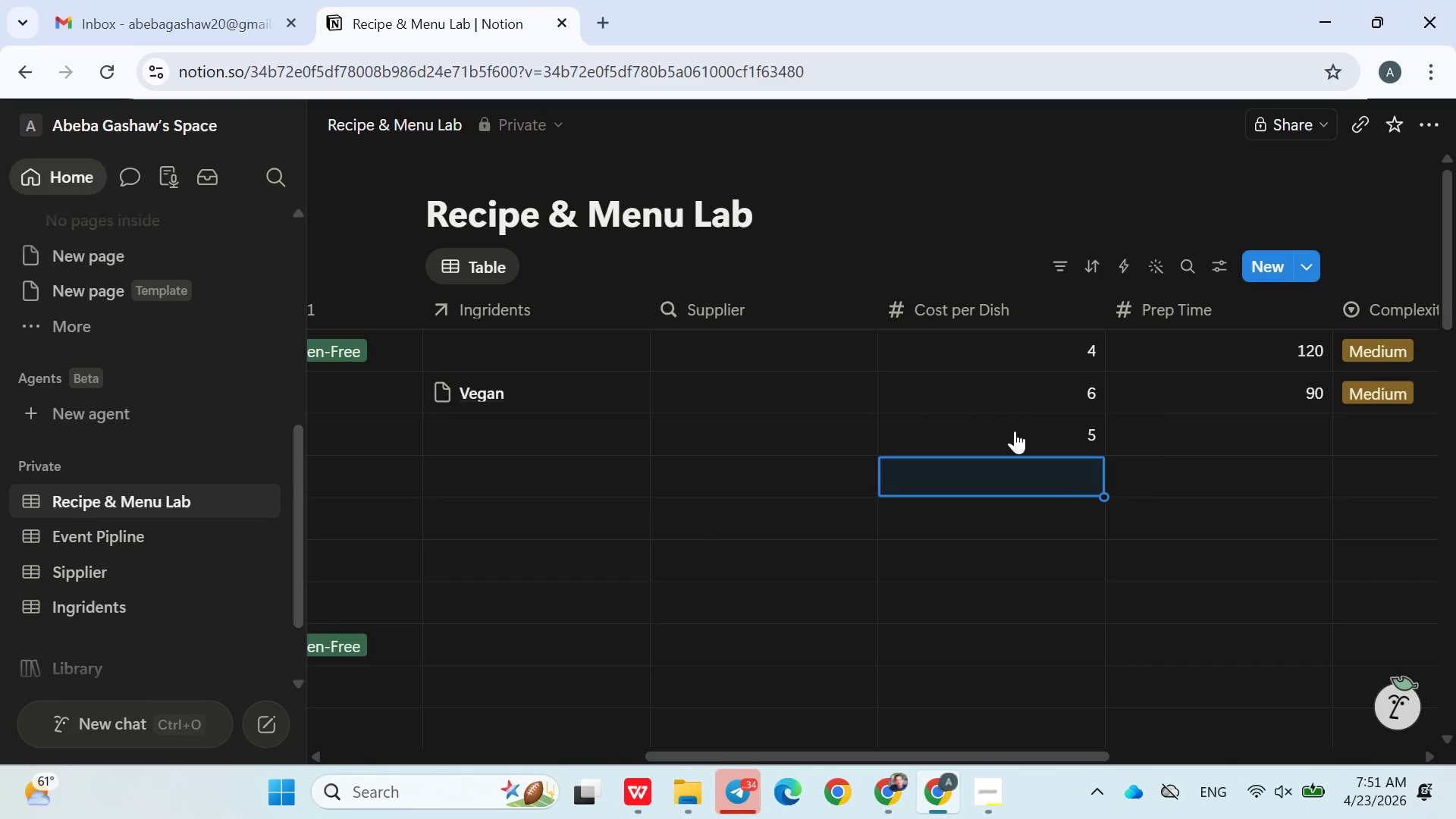 
key(6)
 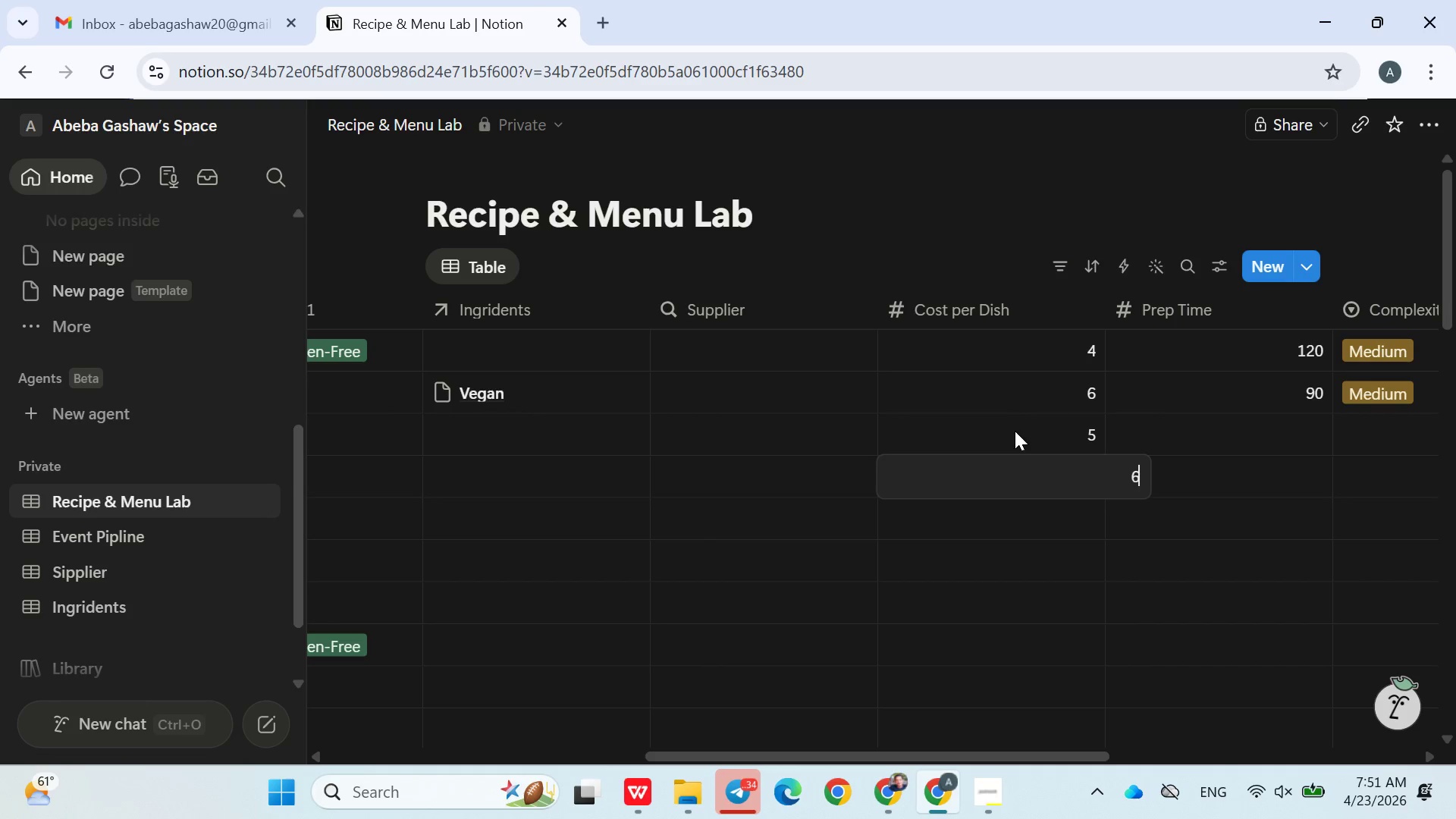 
key(Enter)
 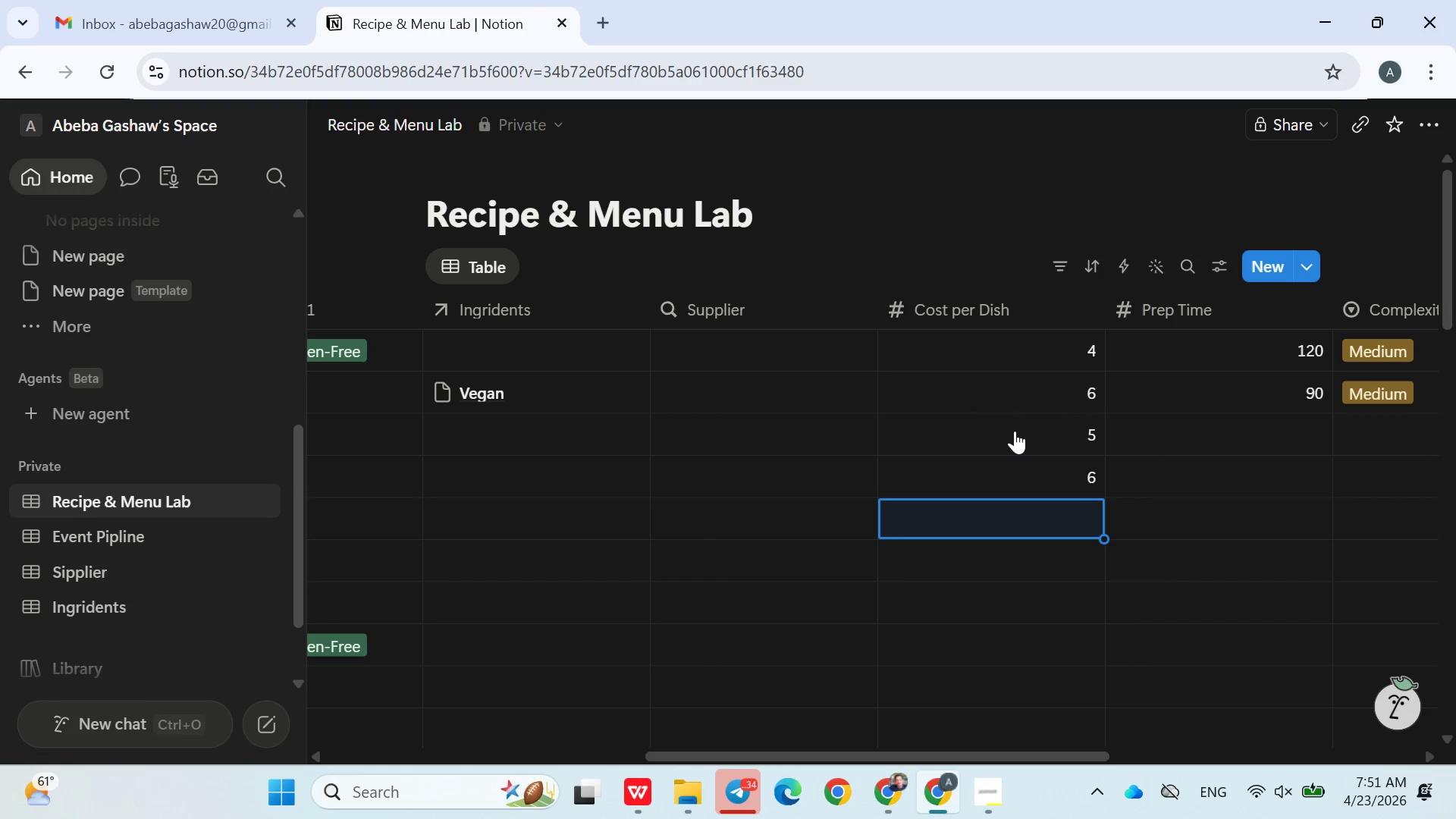 
key(4)
 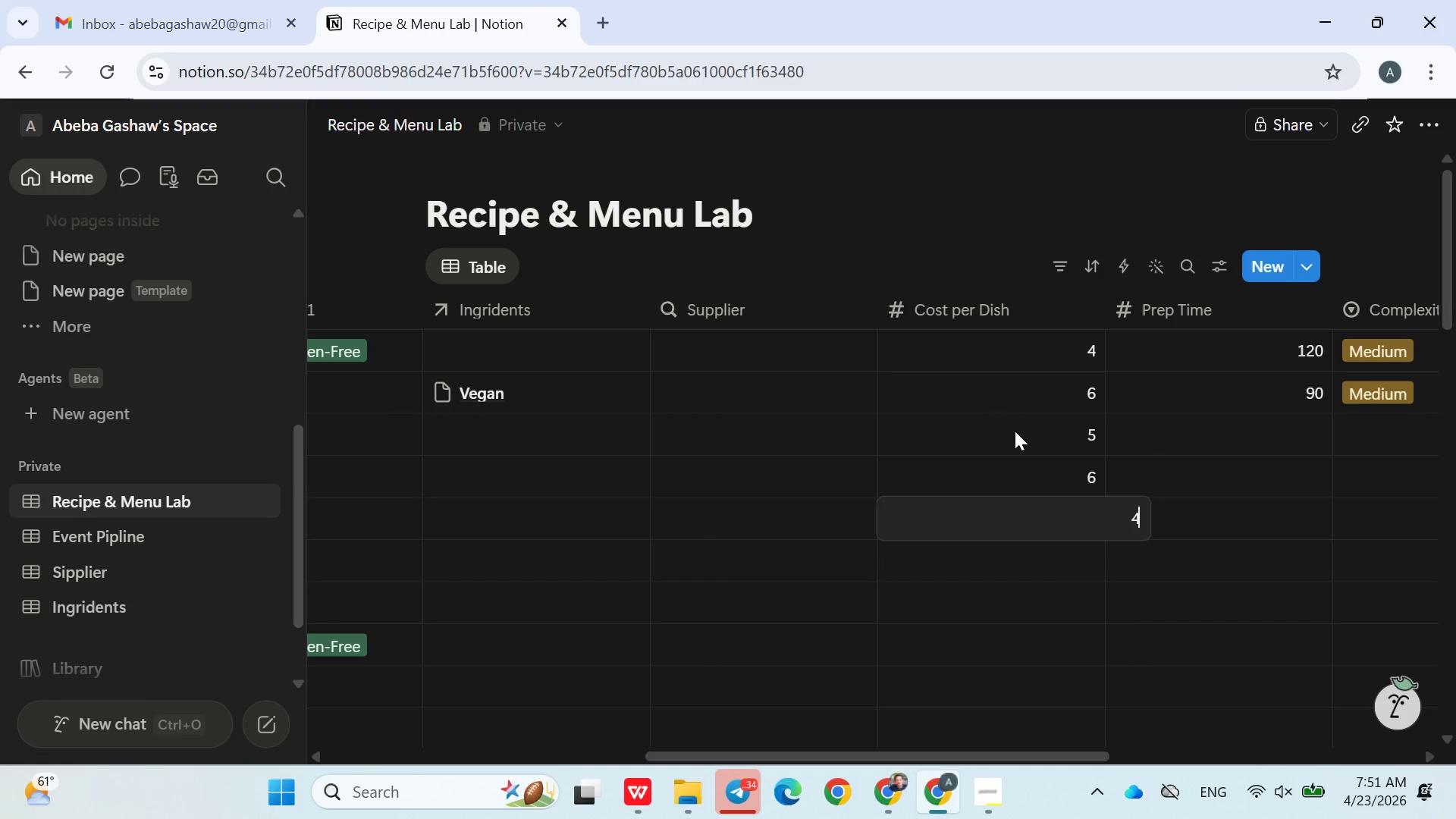 
key(Enter)
 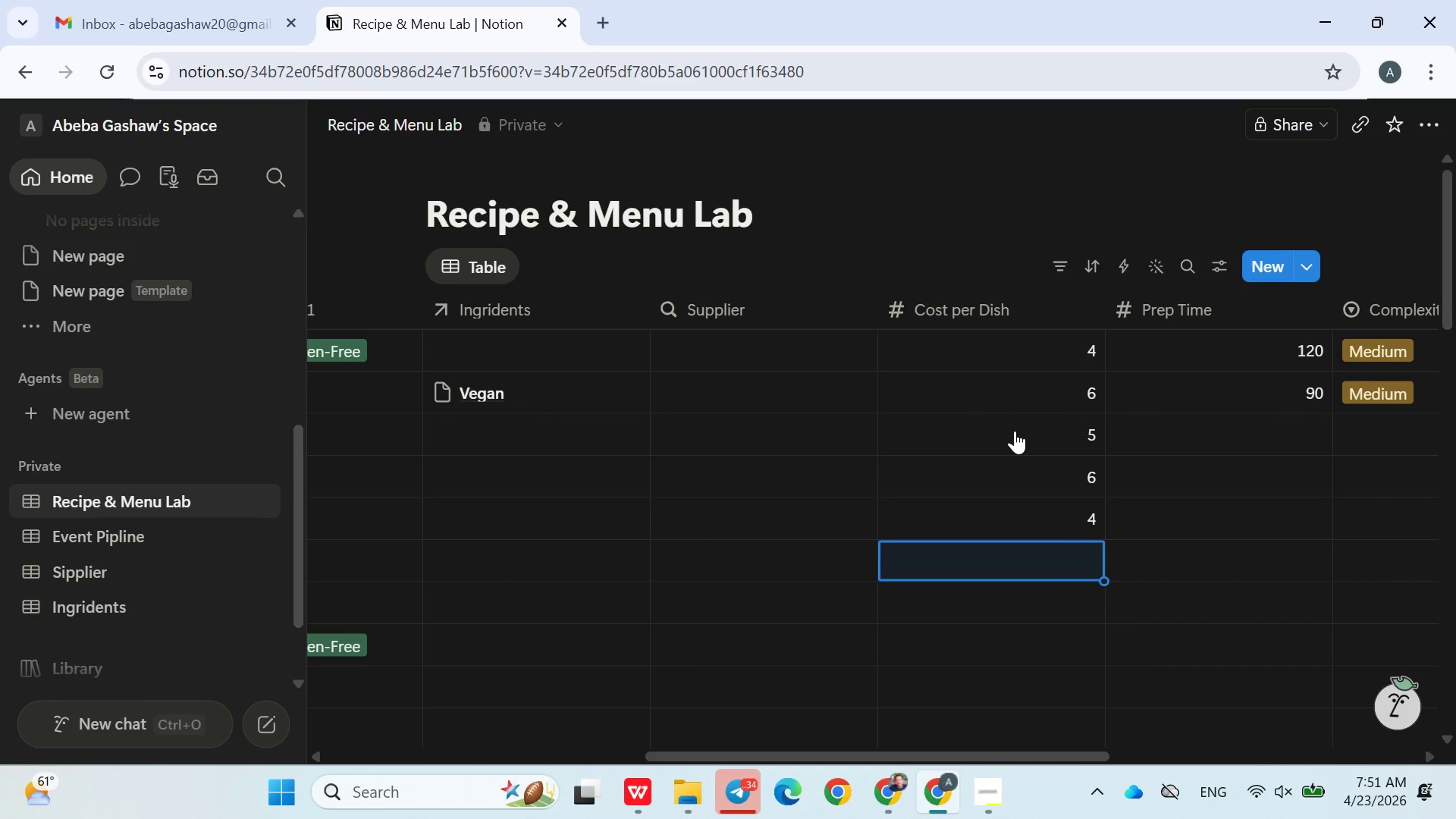 
key(4)
 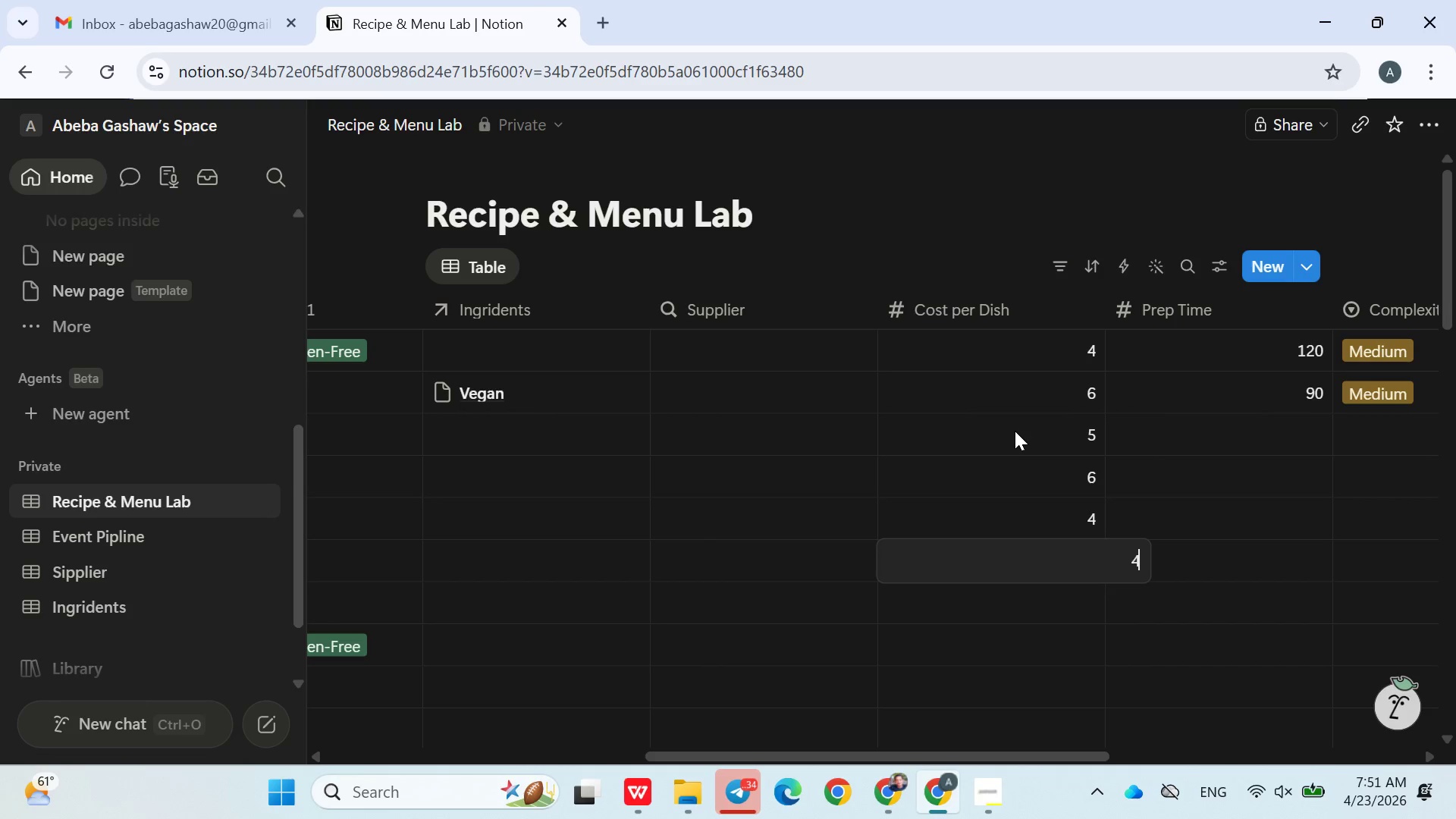 
key(Enter)
 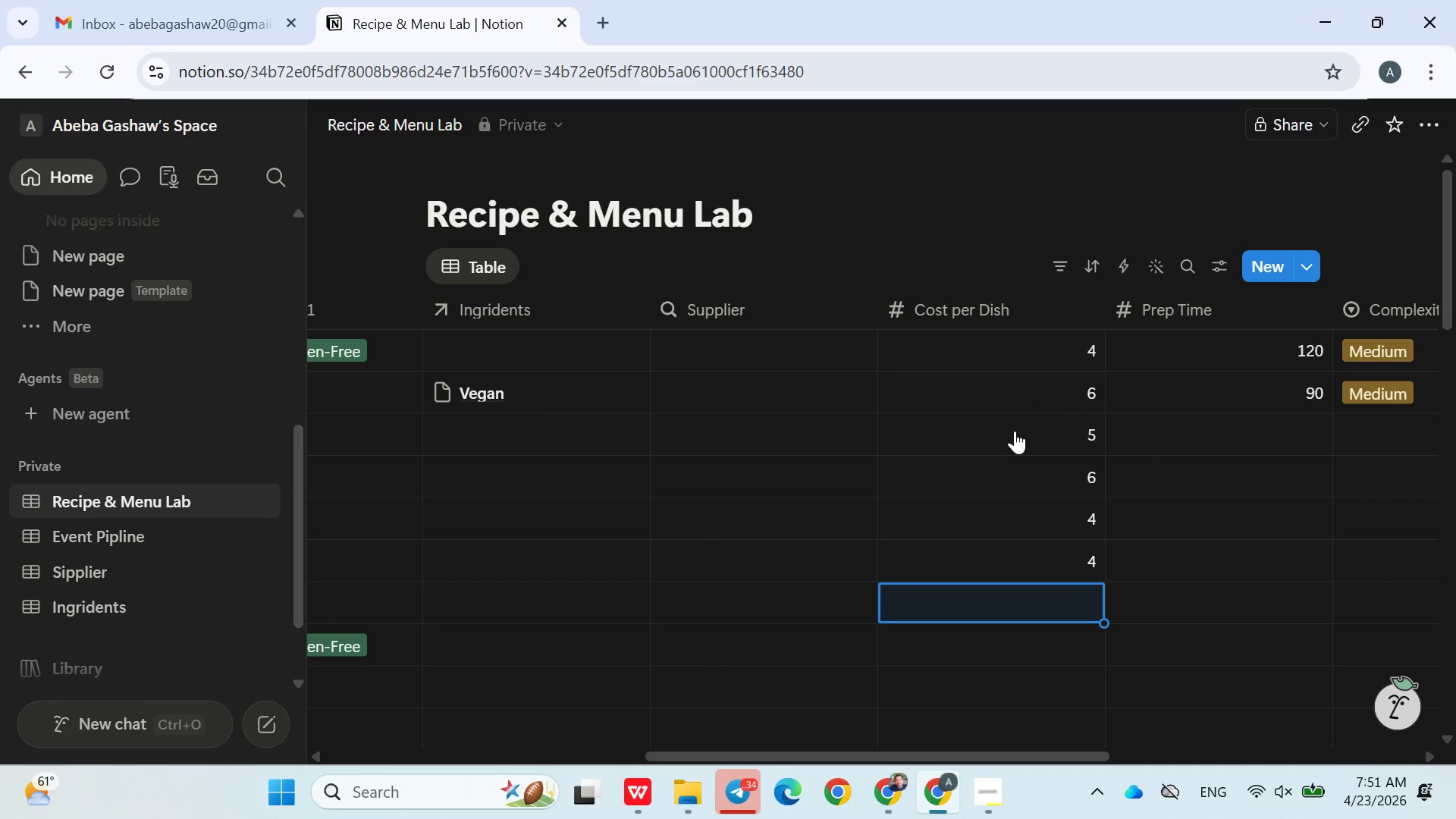 
key(6)
 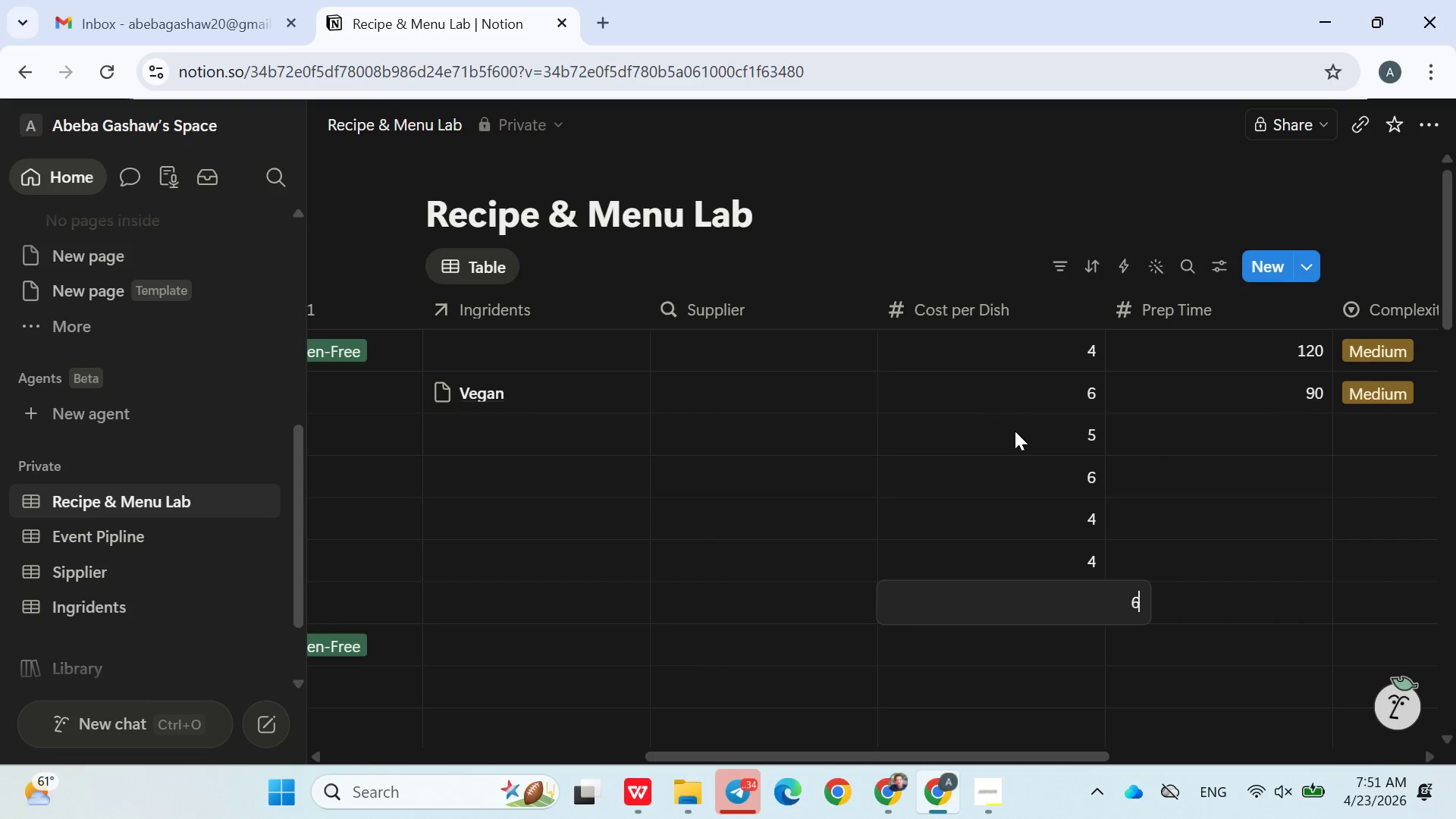 
key(Enter)
 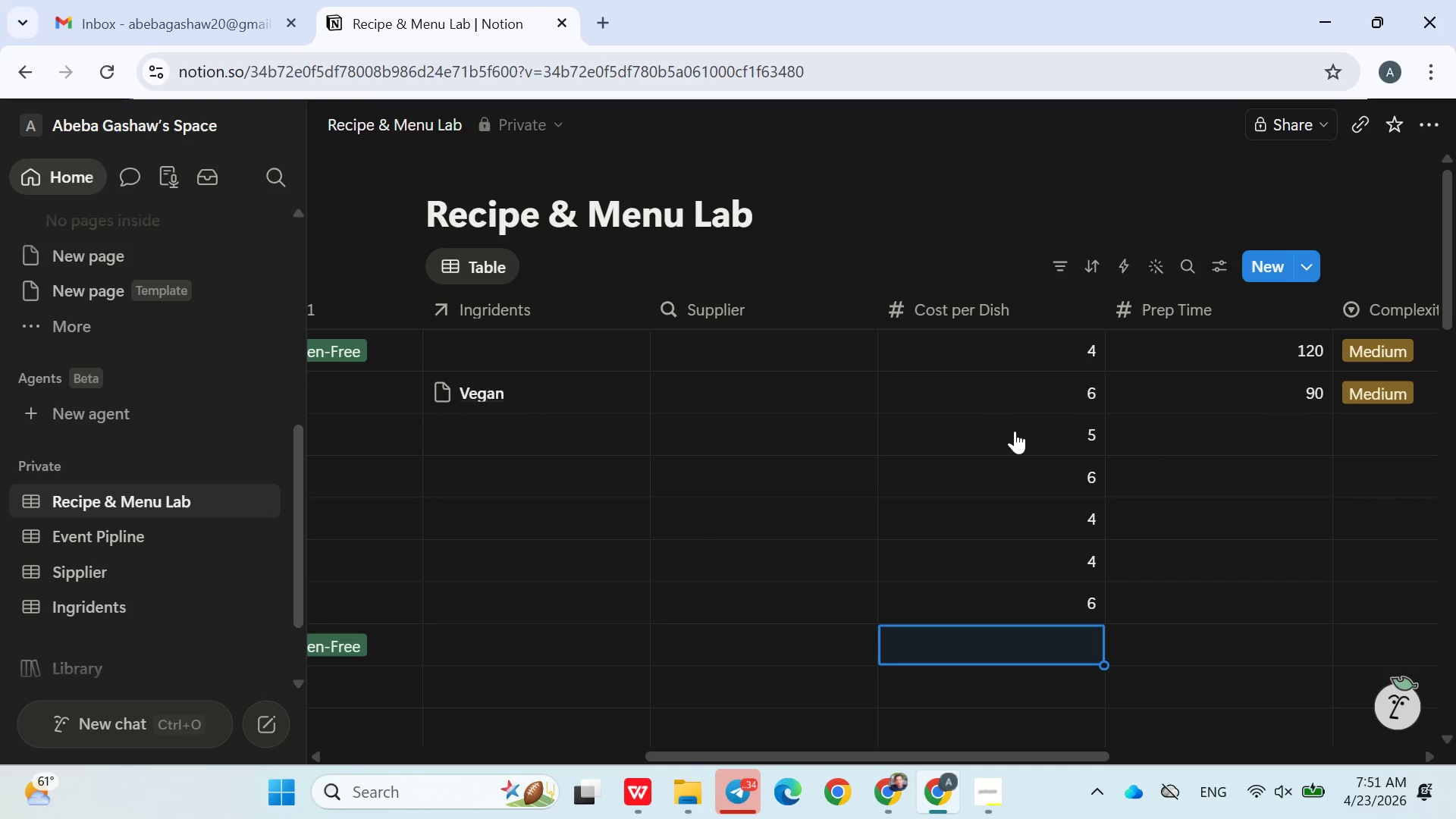 
key(4)
 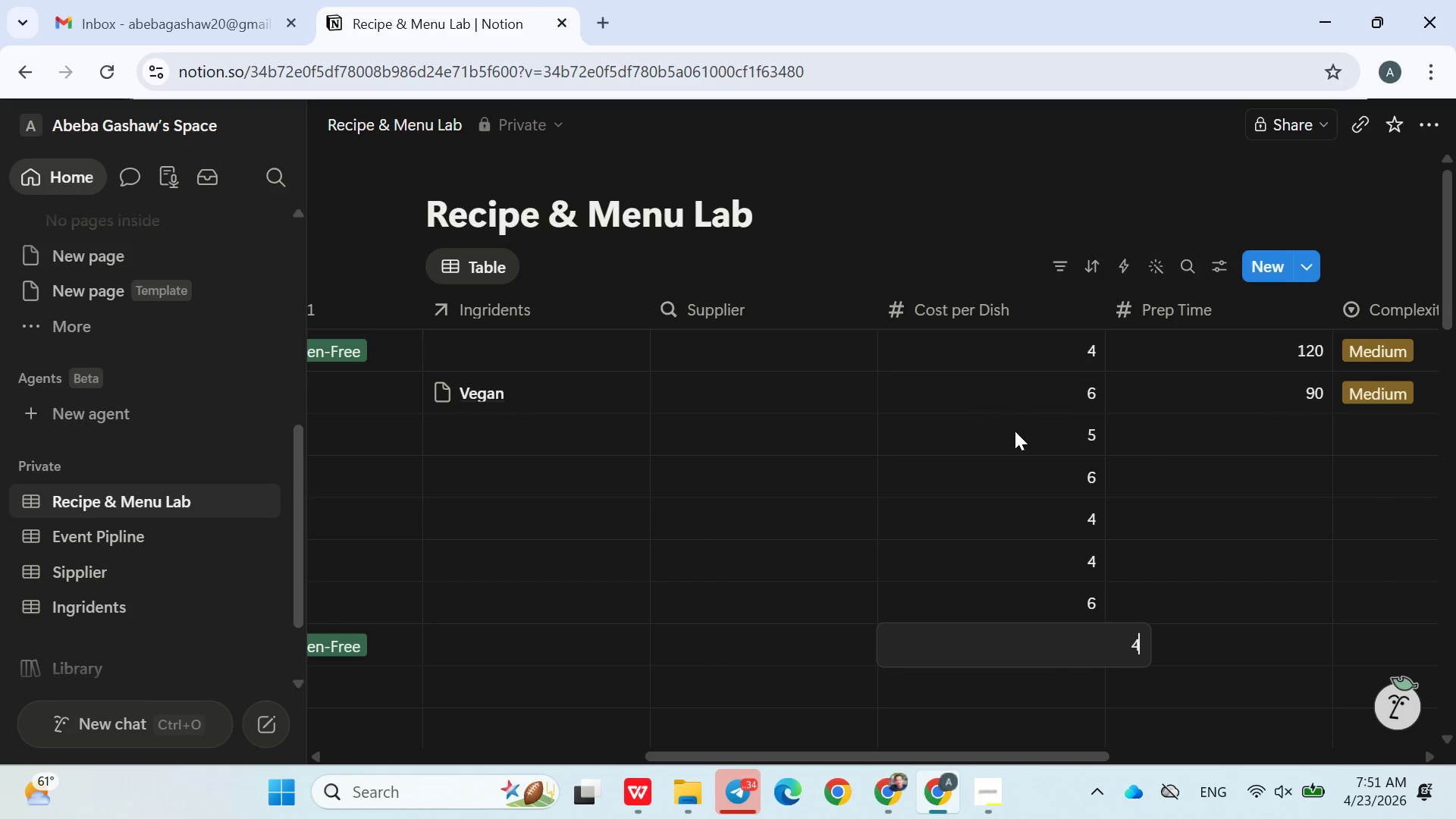 
key(Enter)
 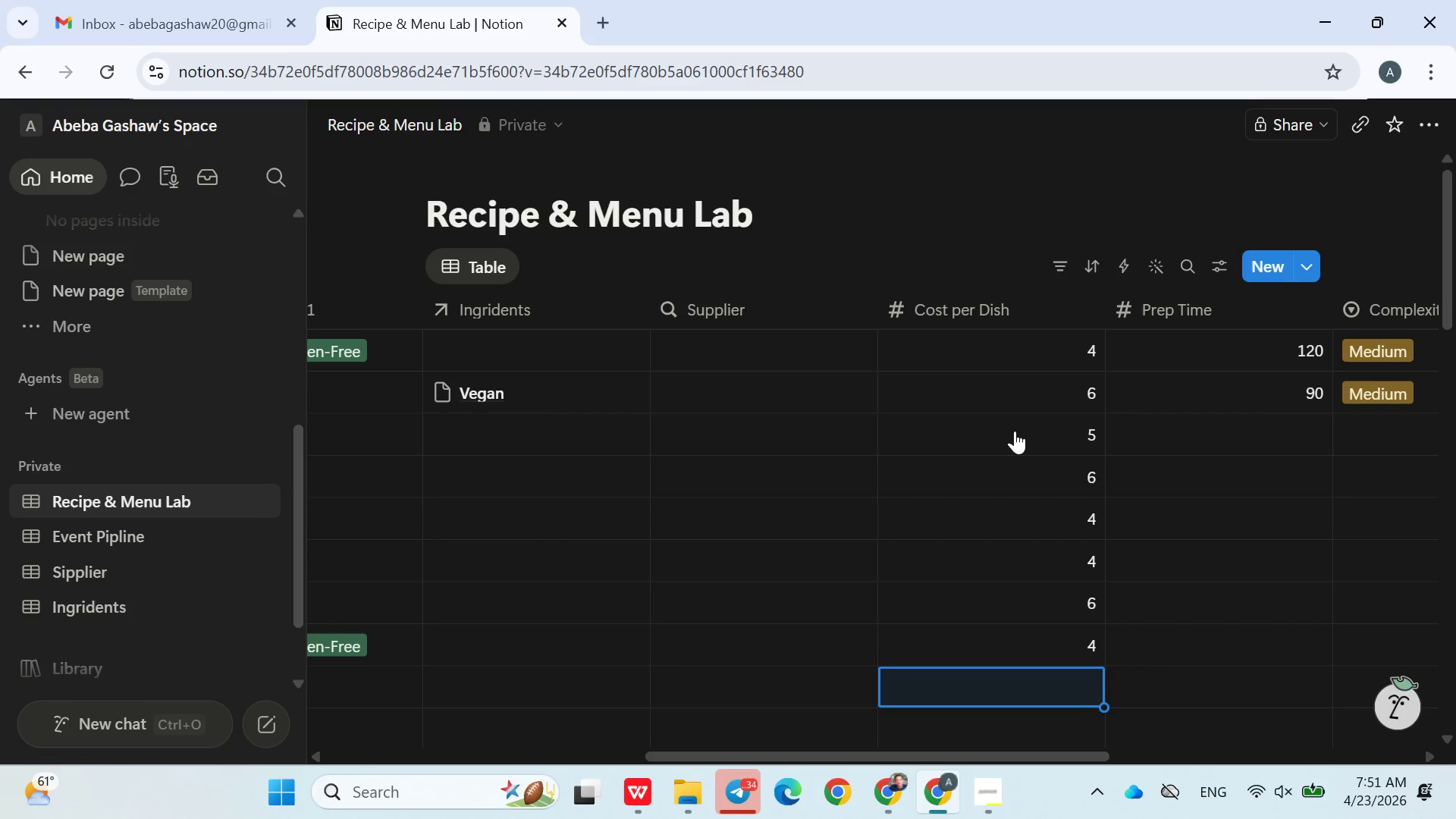 
key(5)
 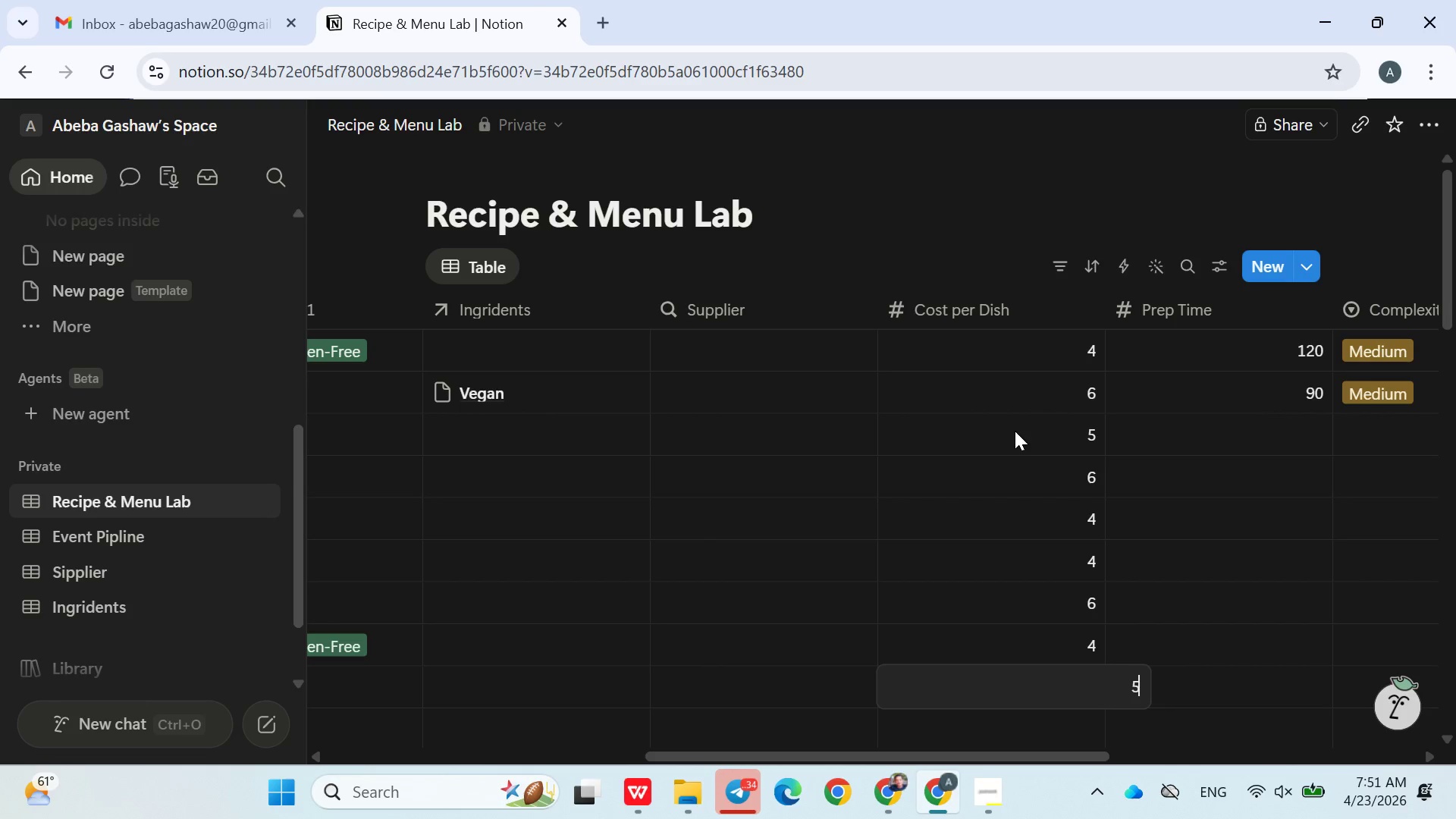 
key(Enter)
 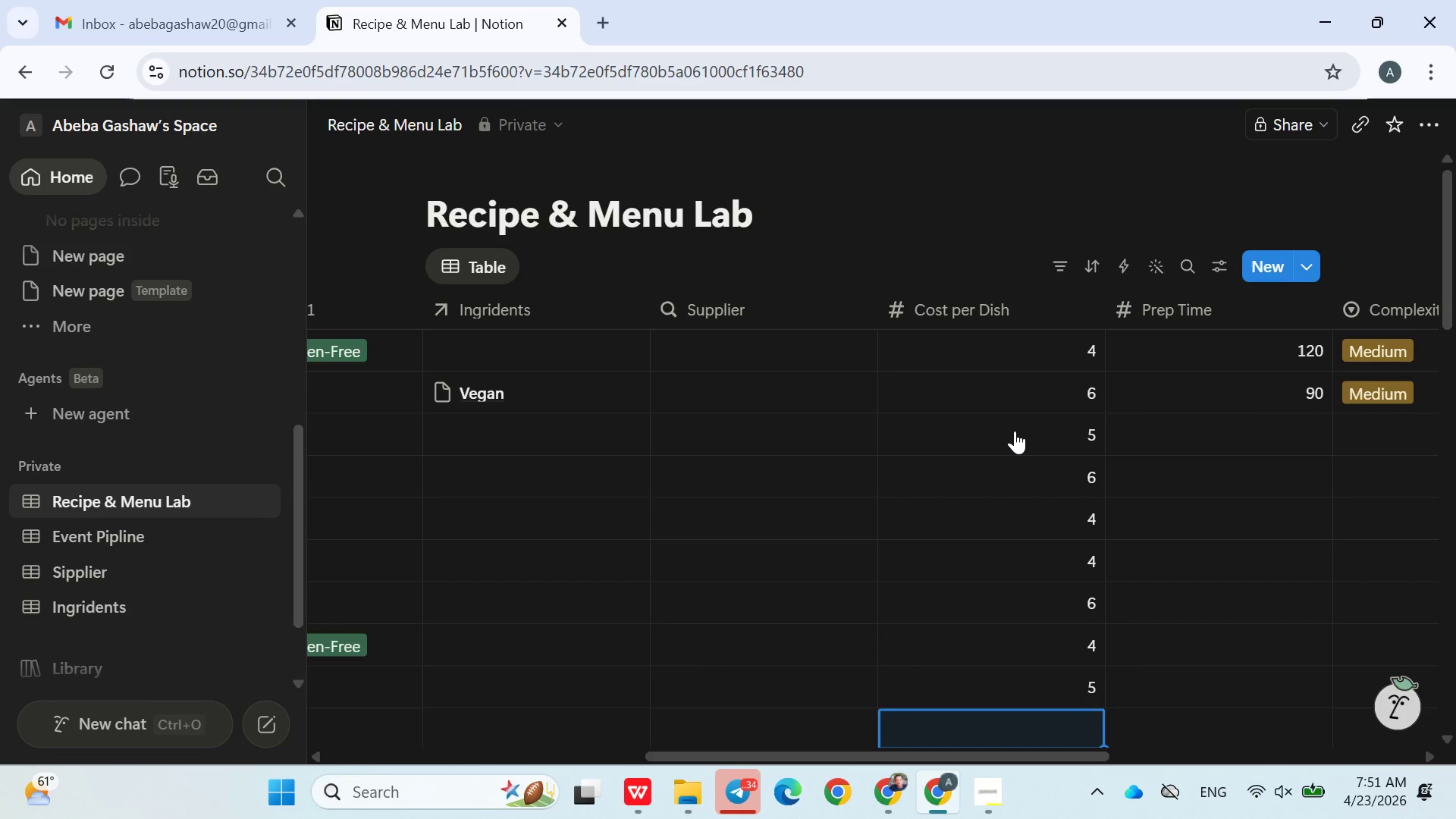 
key(6)
 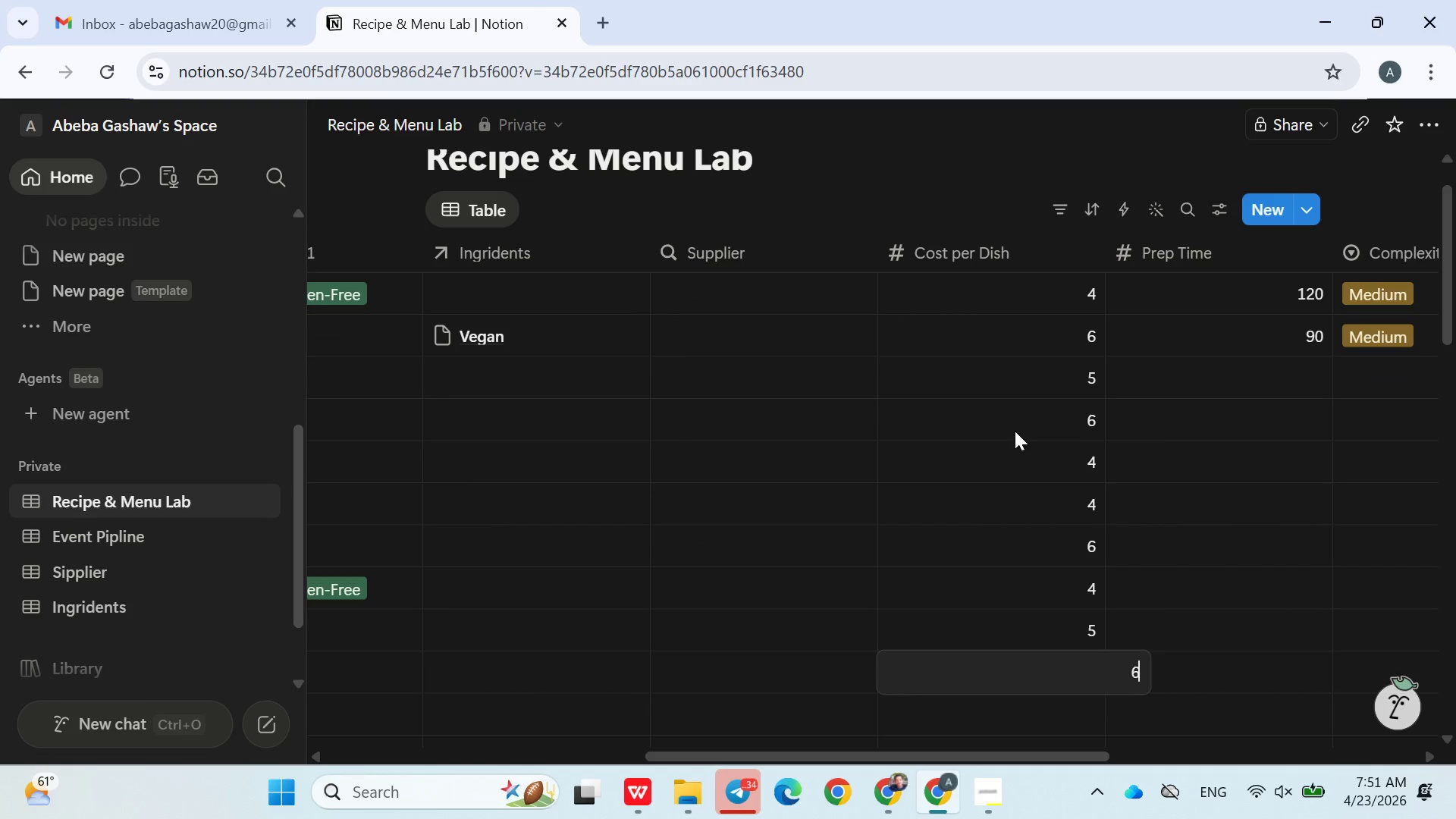 
key(Enter)
 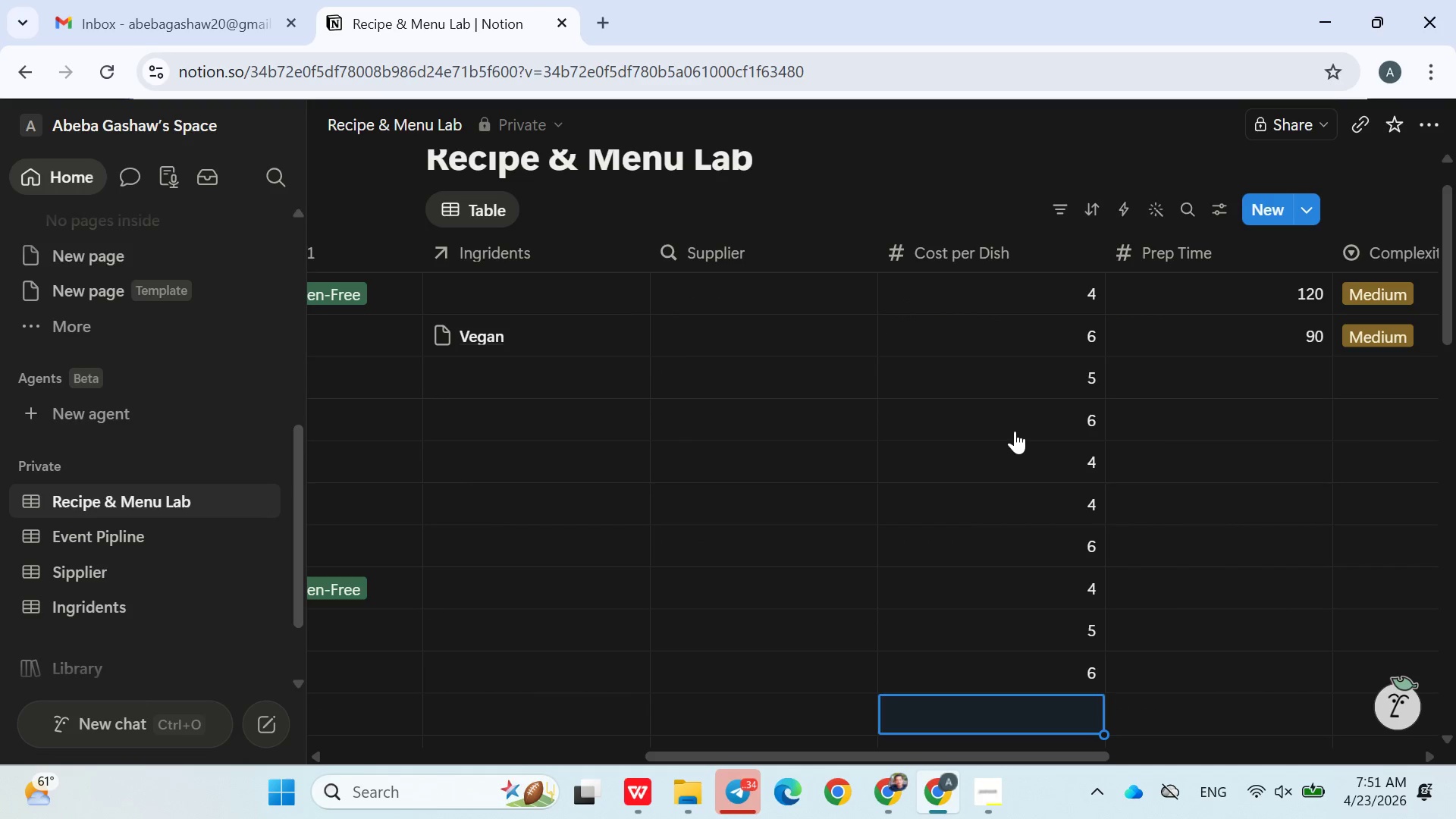 
key(5)
 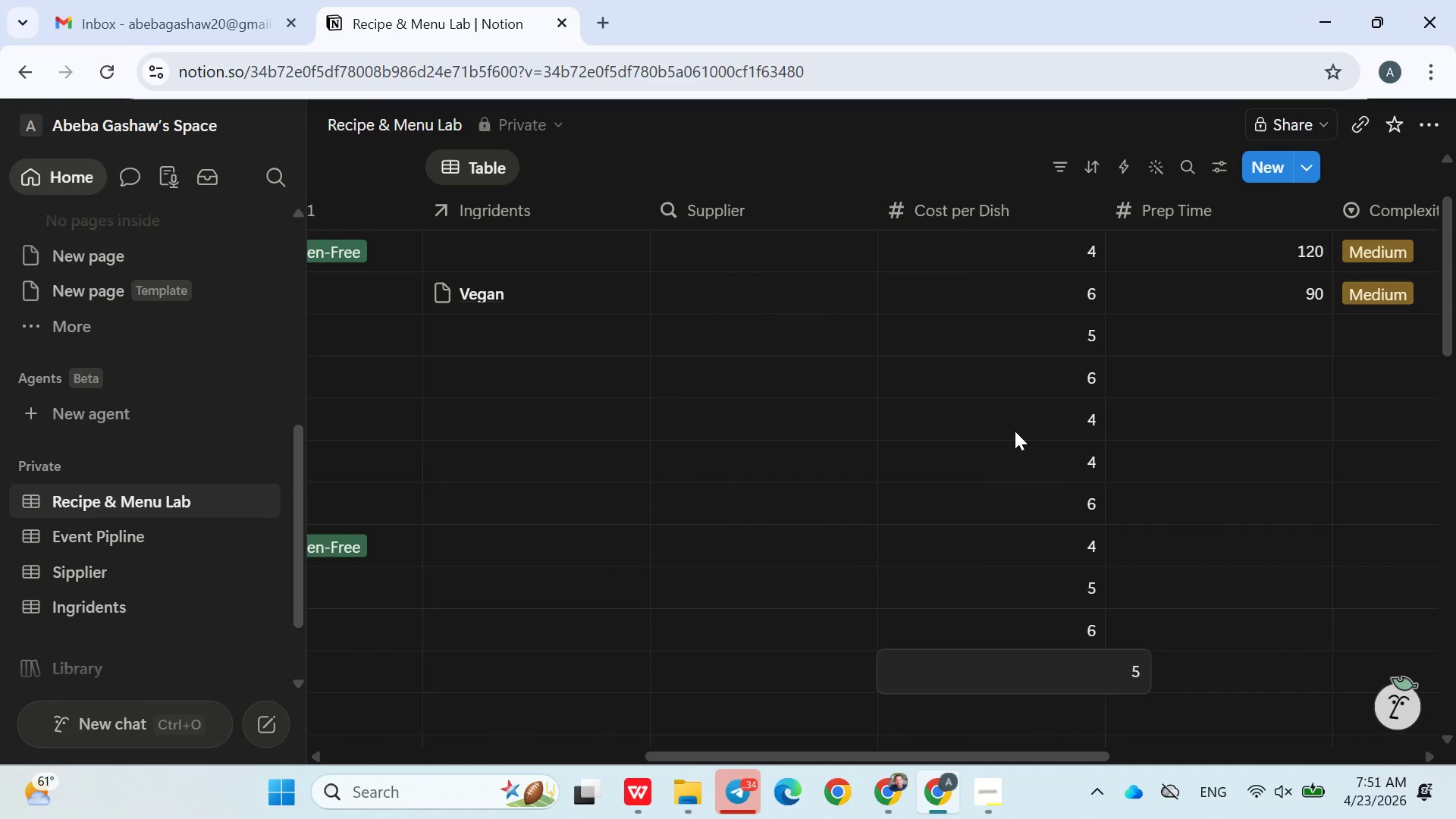 
key(Enter)
 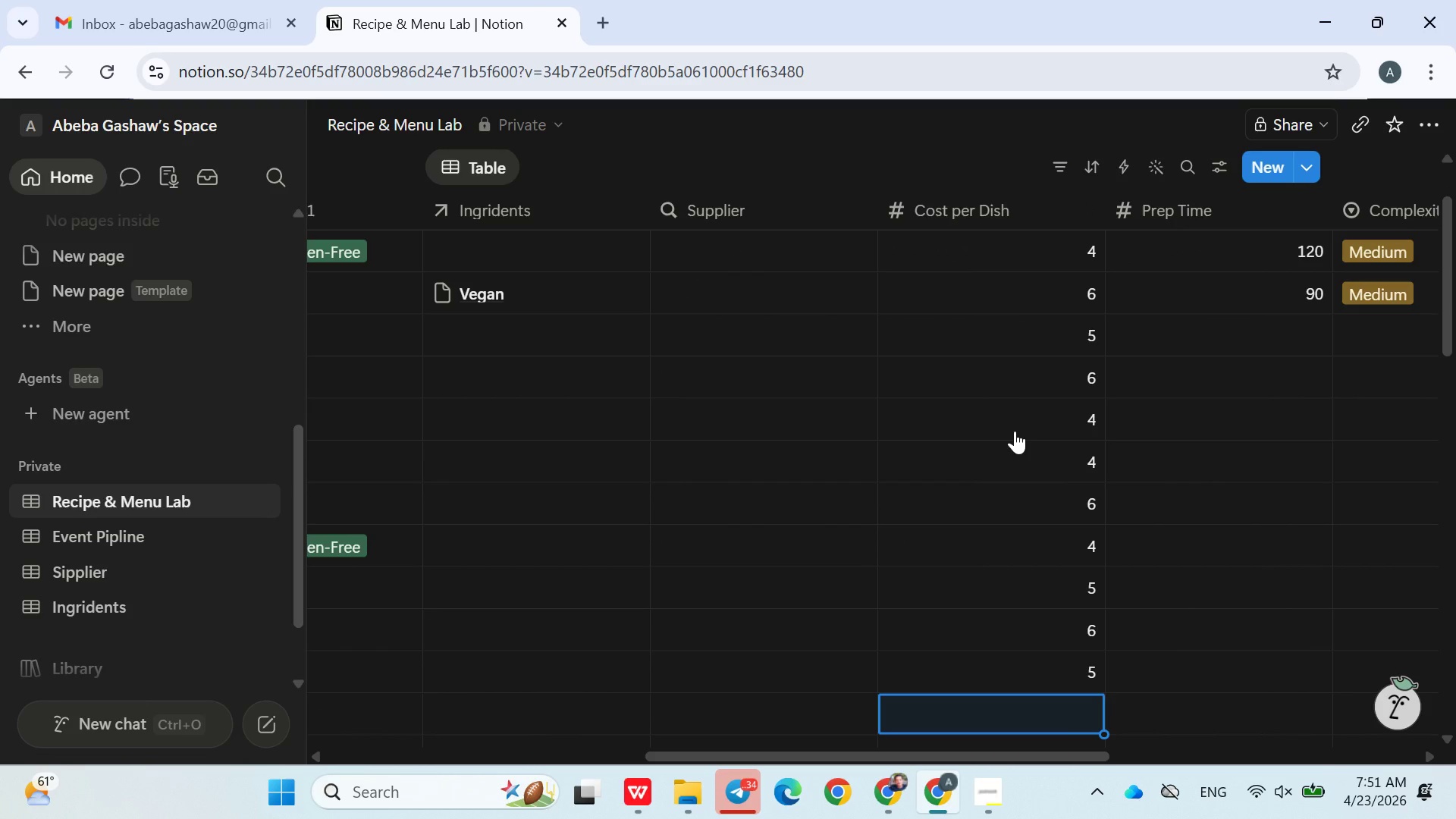 
key(4)
 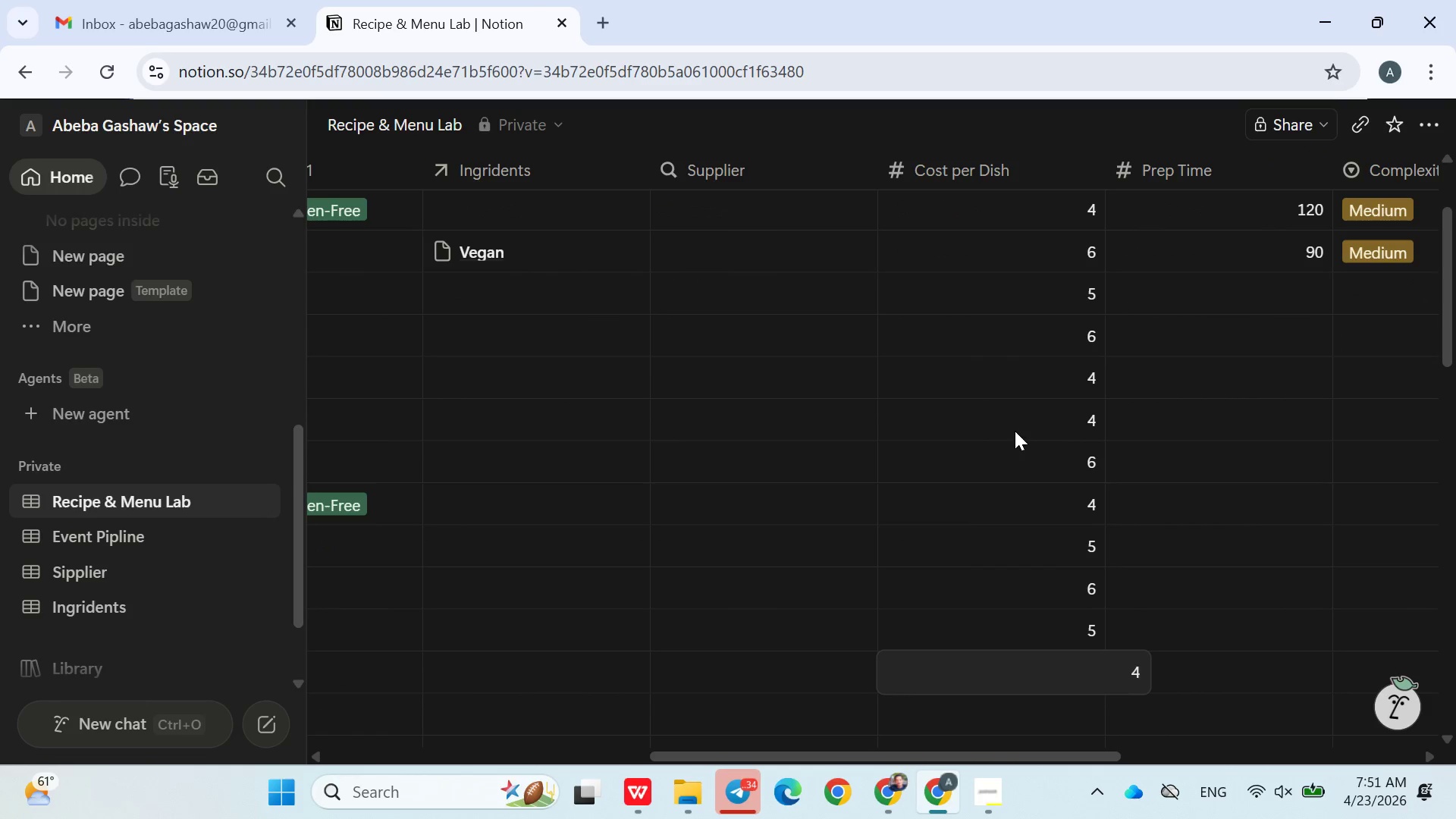 
key(Enter)
 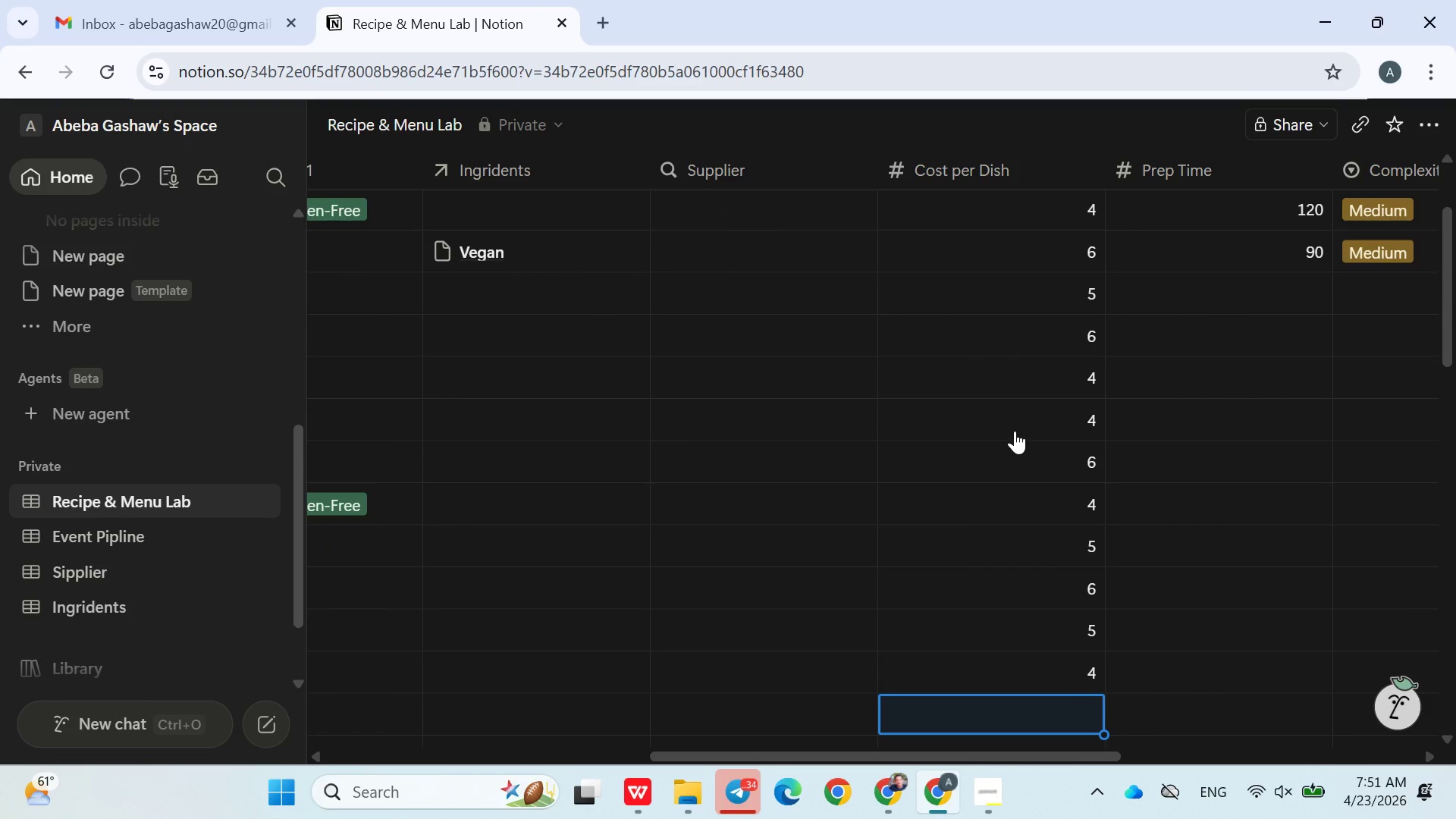 
key(4)
 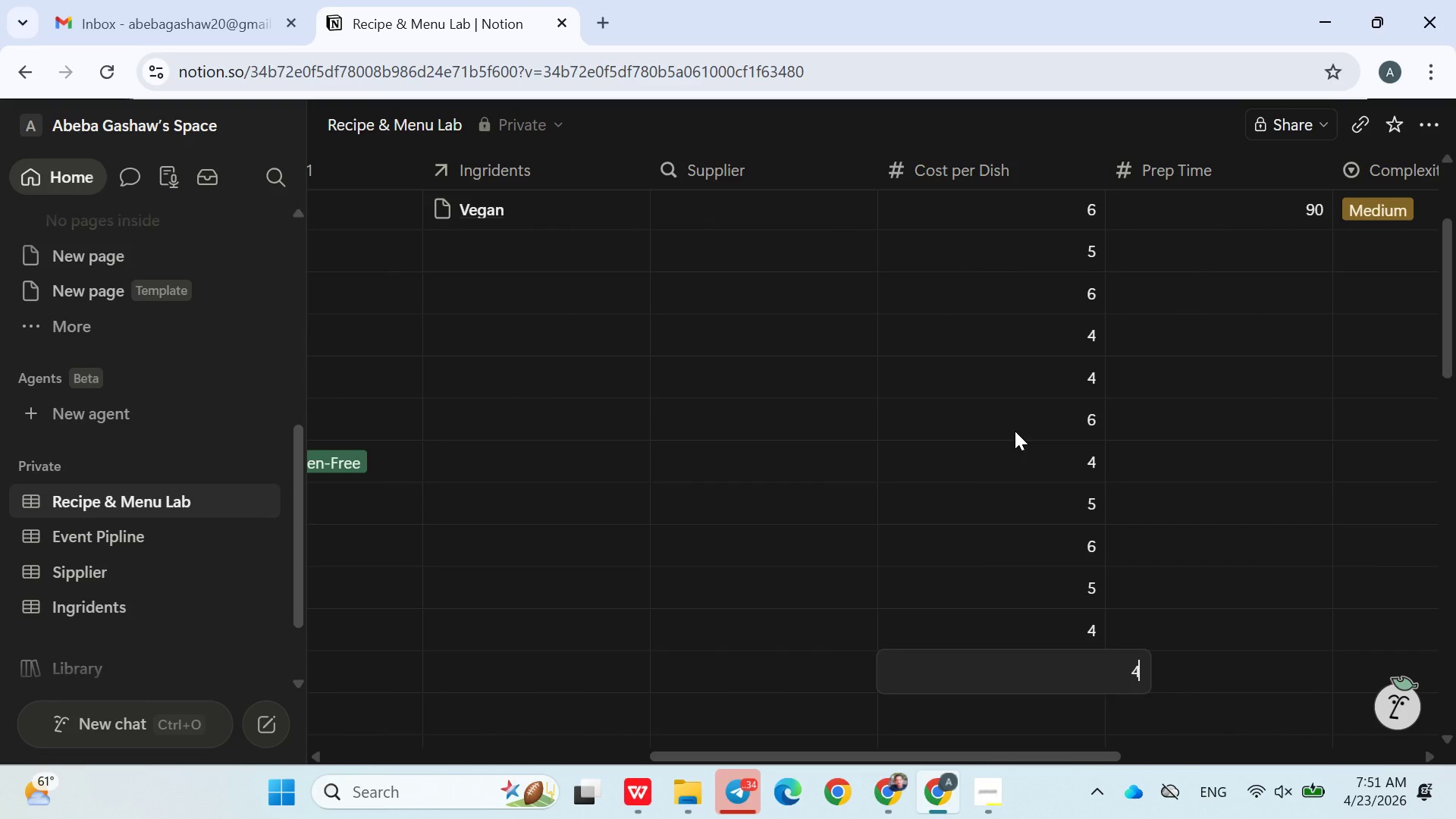 
key(Enter)
 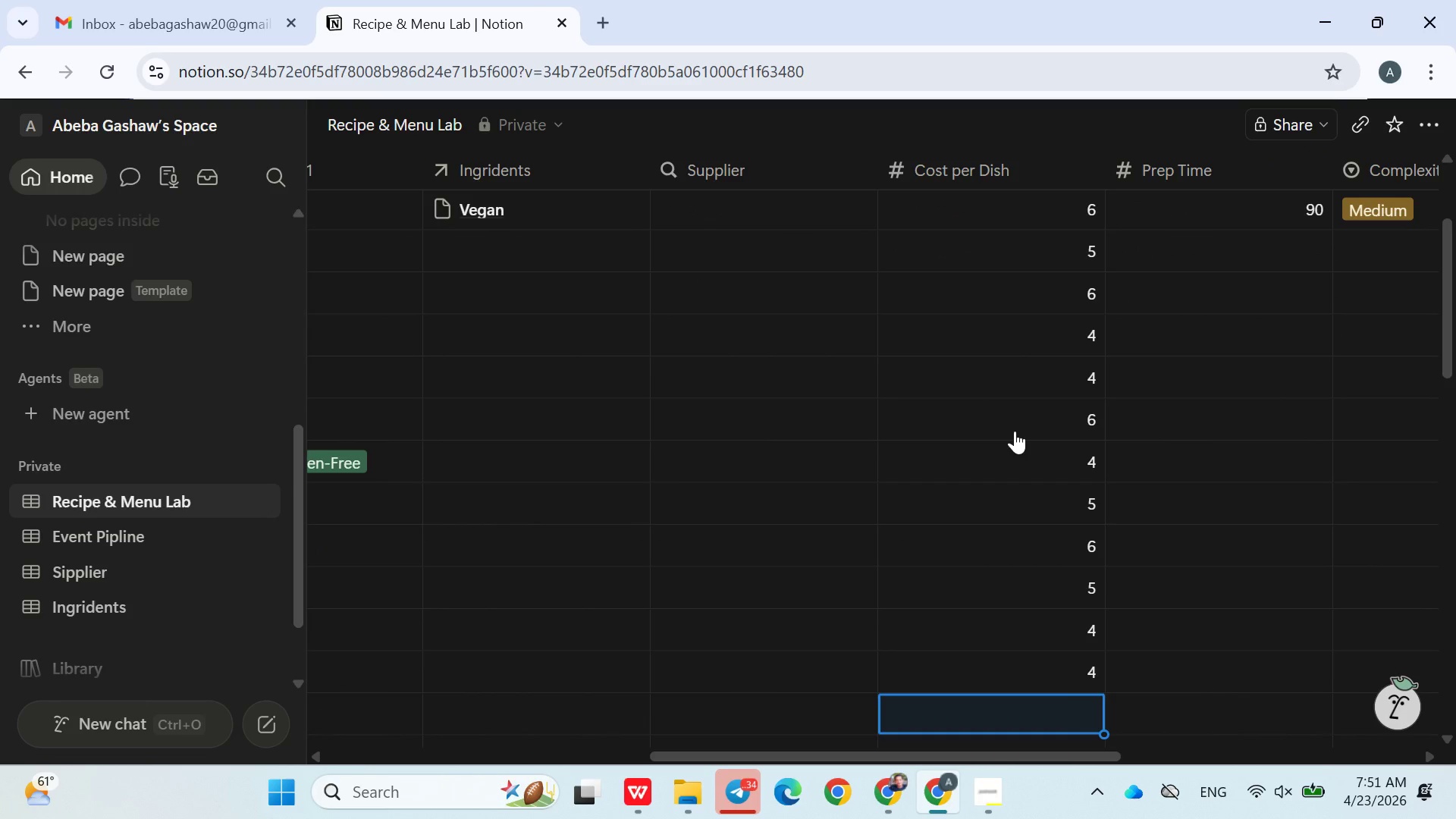 
key(4)
 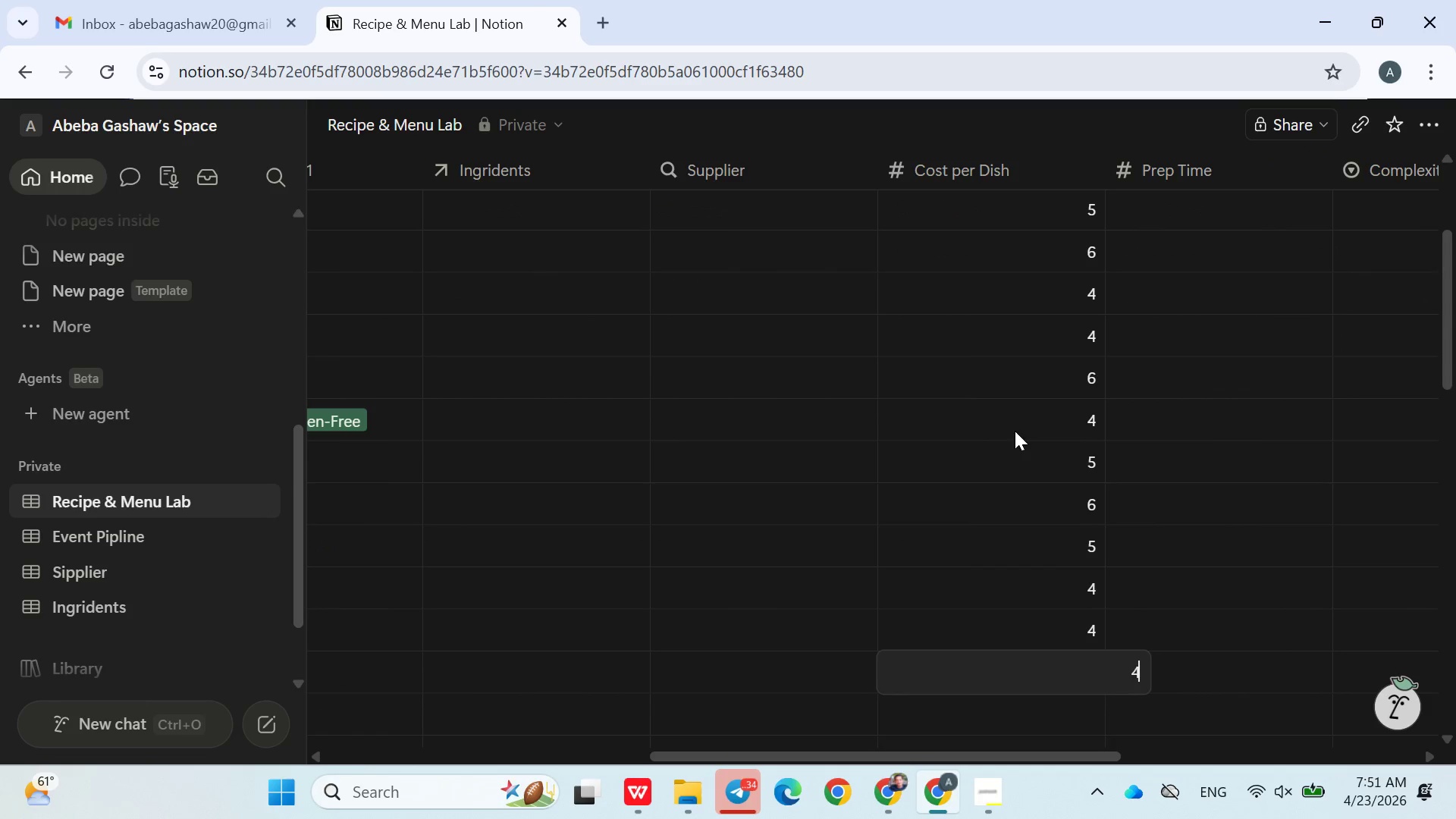 
key(Enter)
 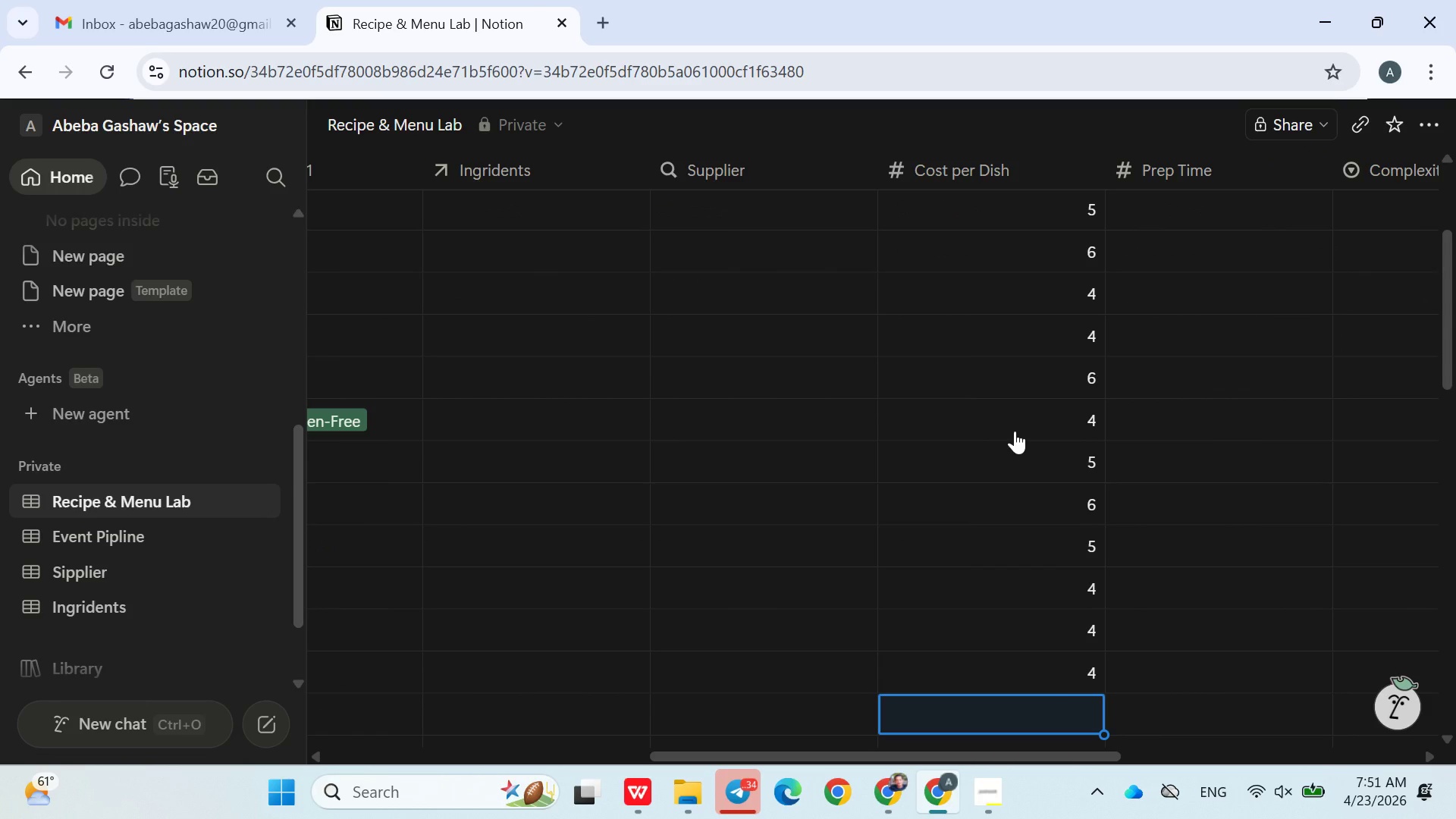 
key(4)
 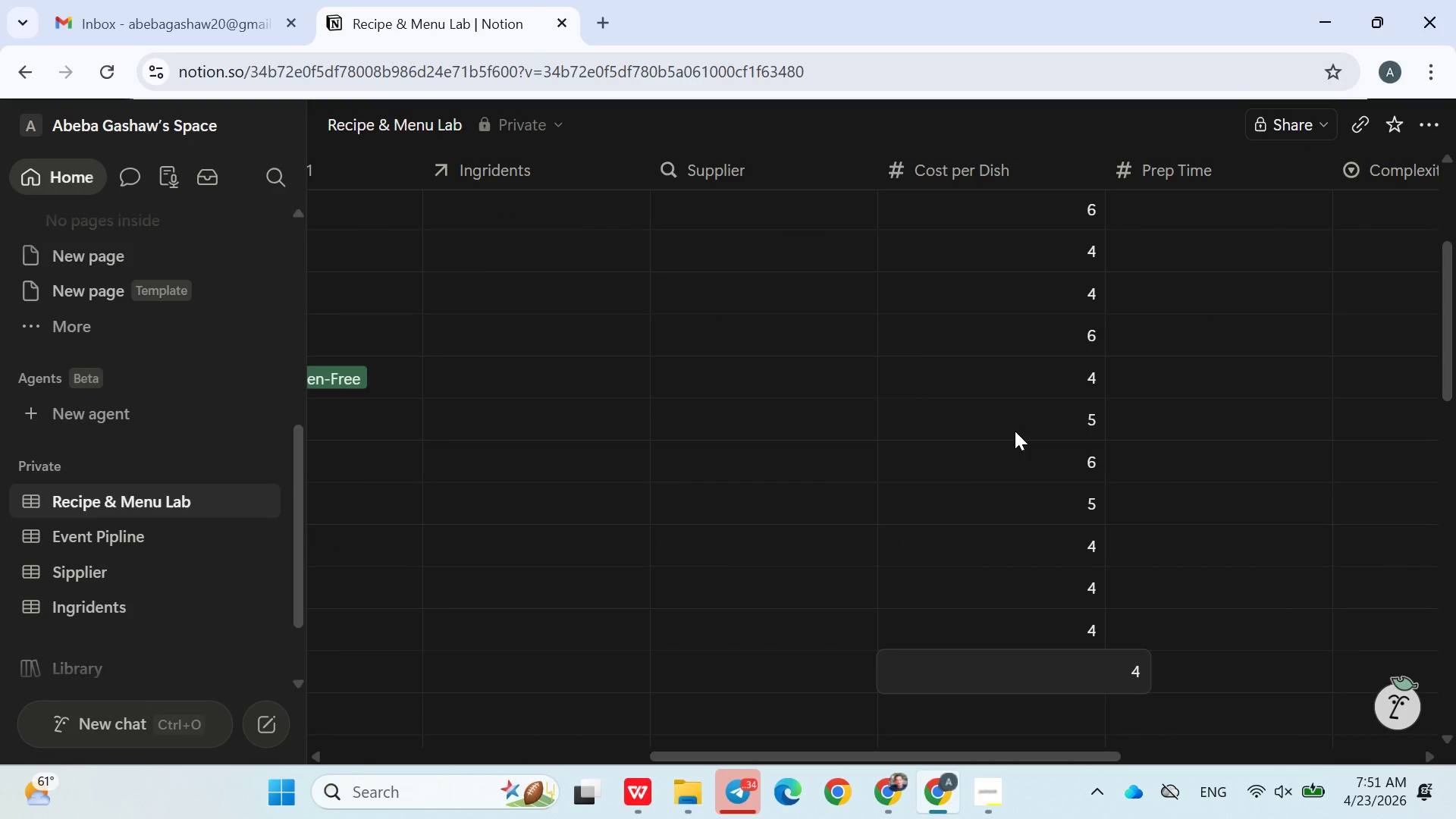 
key(Enter)
 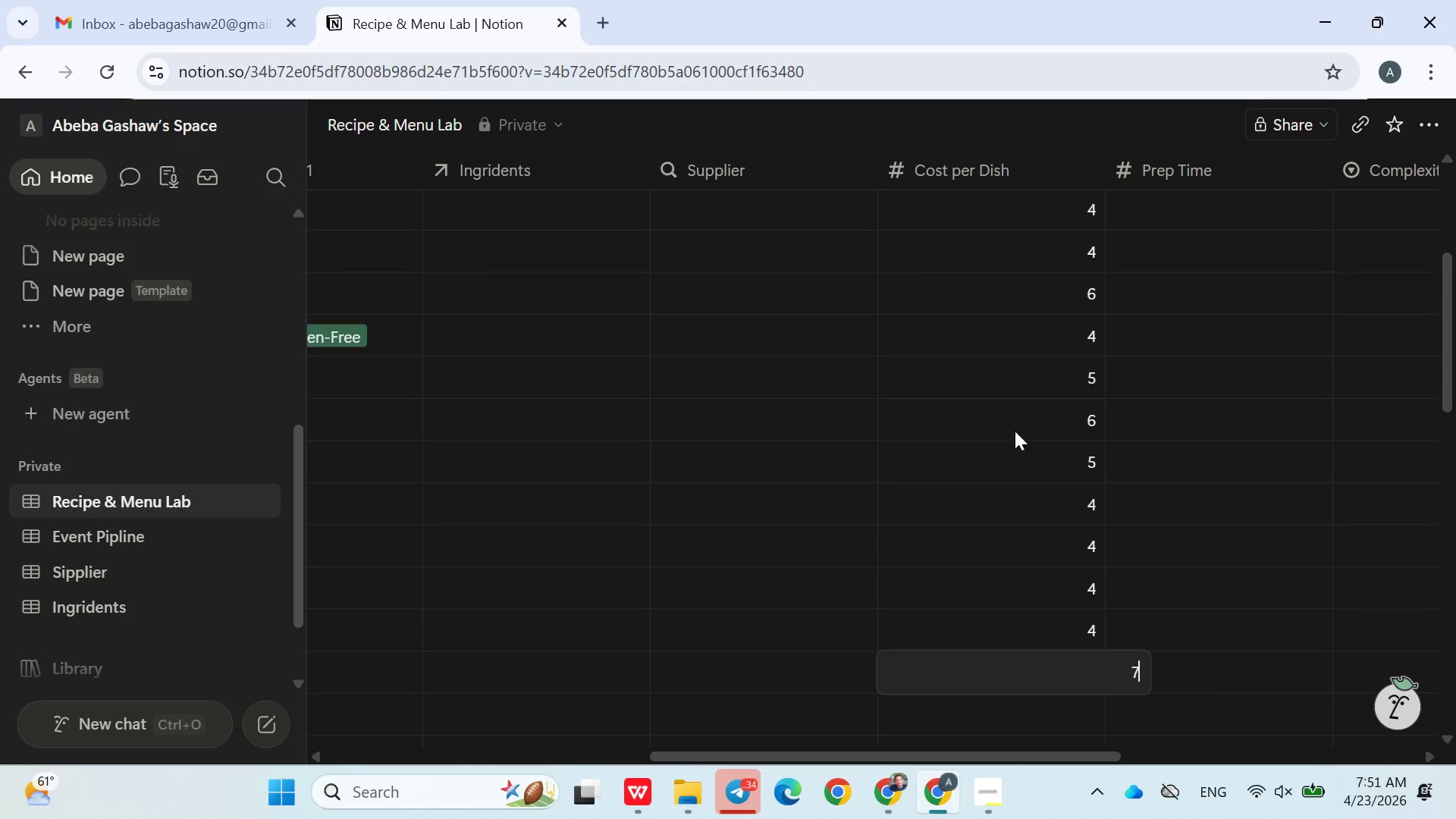 
key(7)
 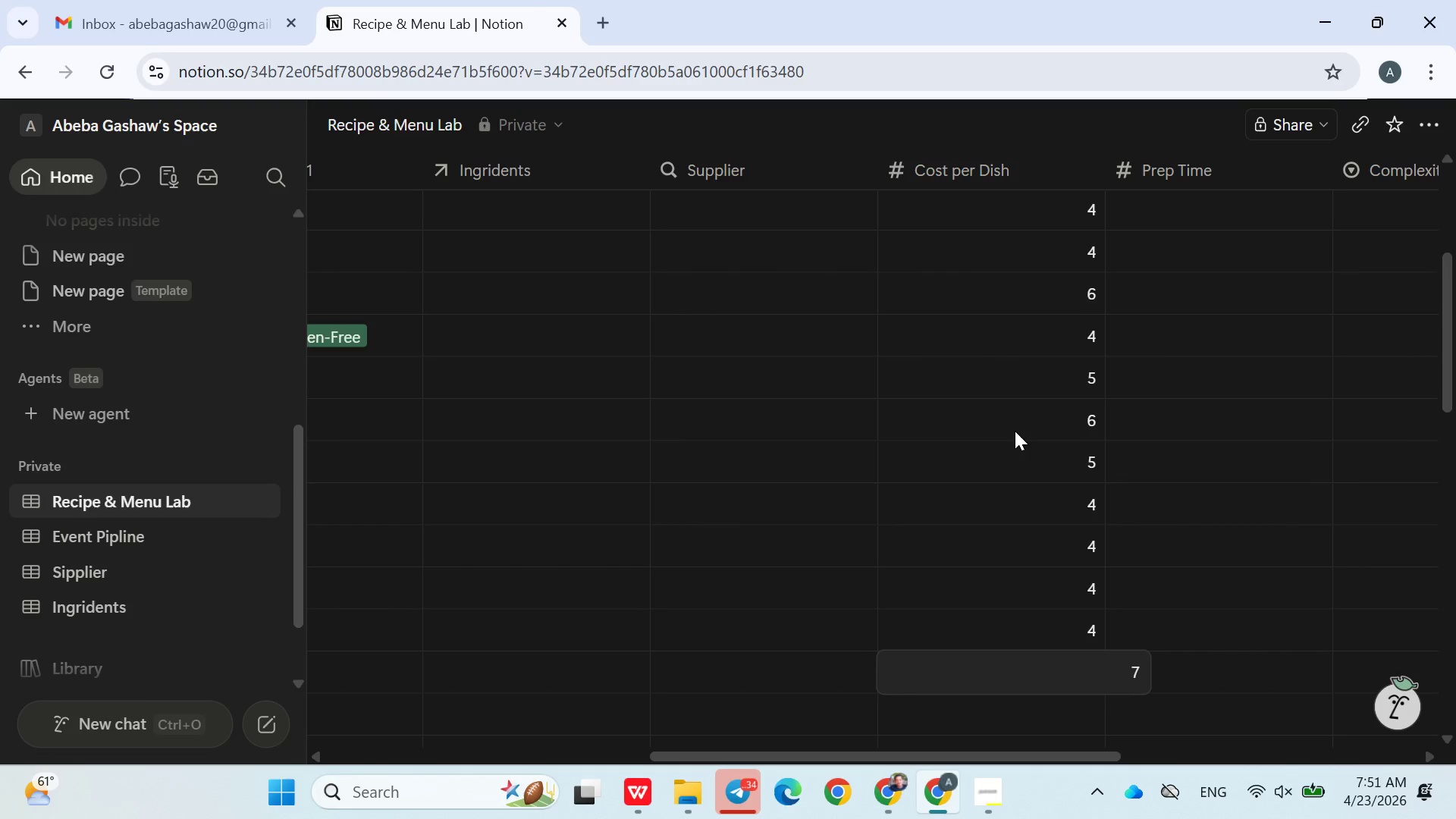 
key(Backspace)
 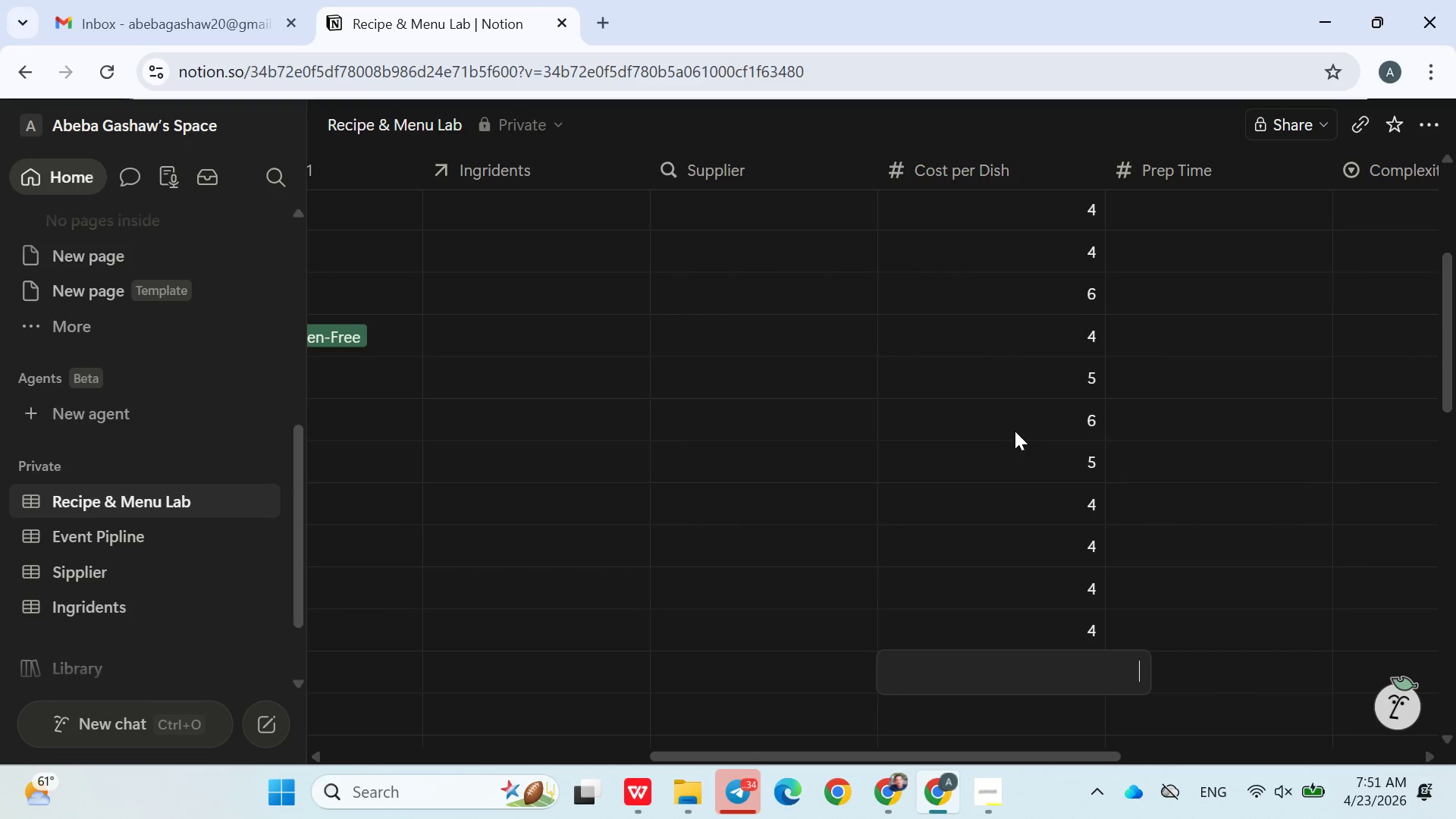 
key(6)
 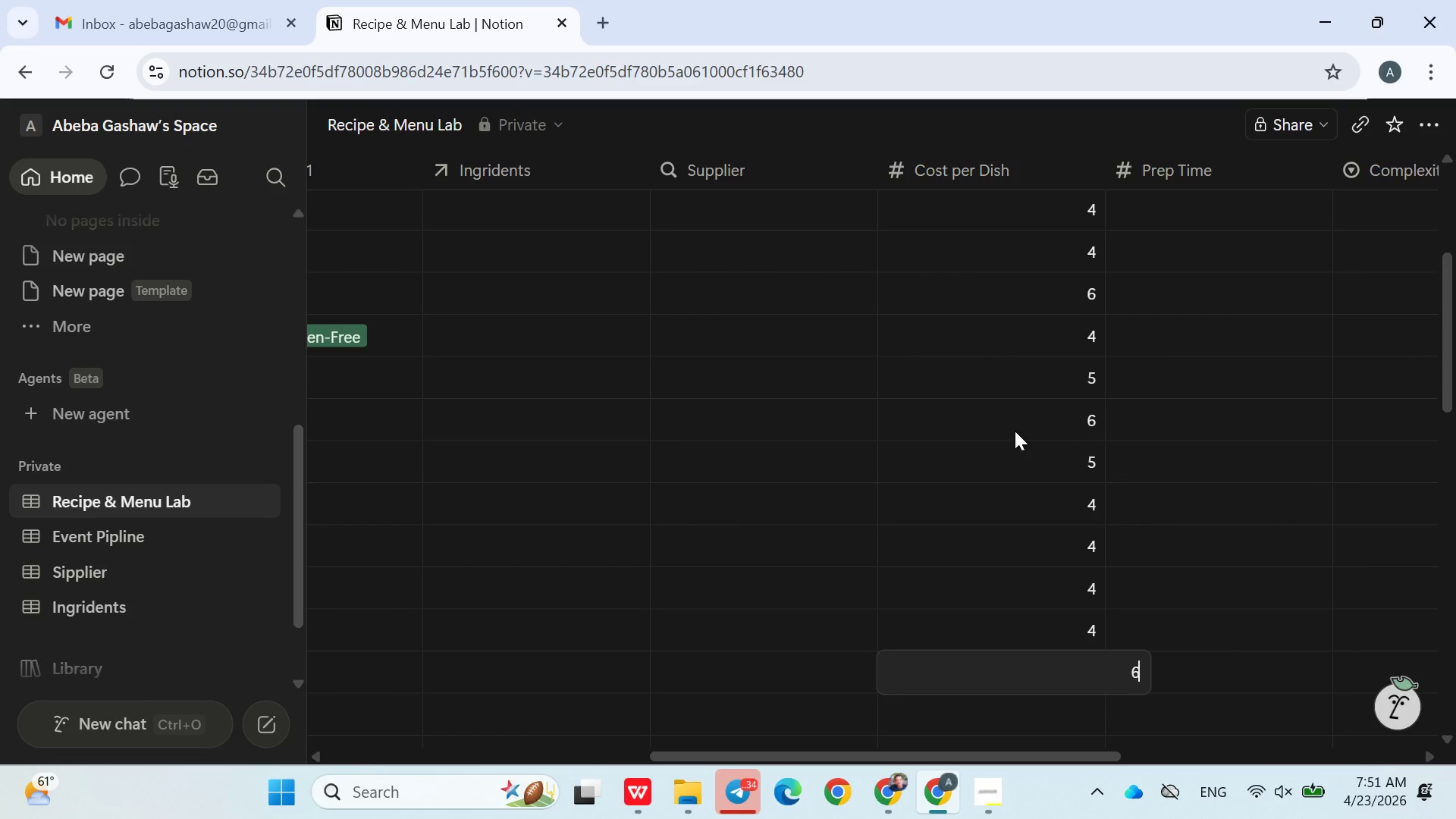 
key(Enter)
 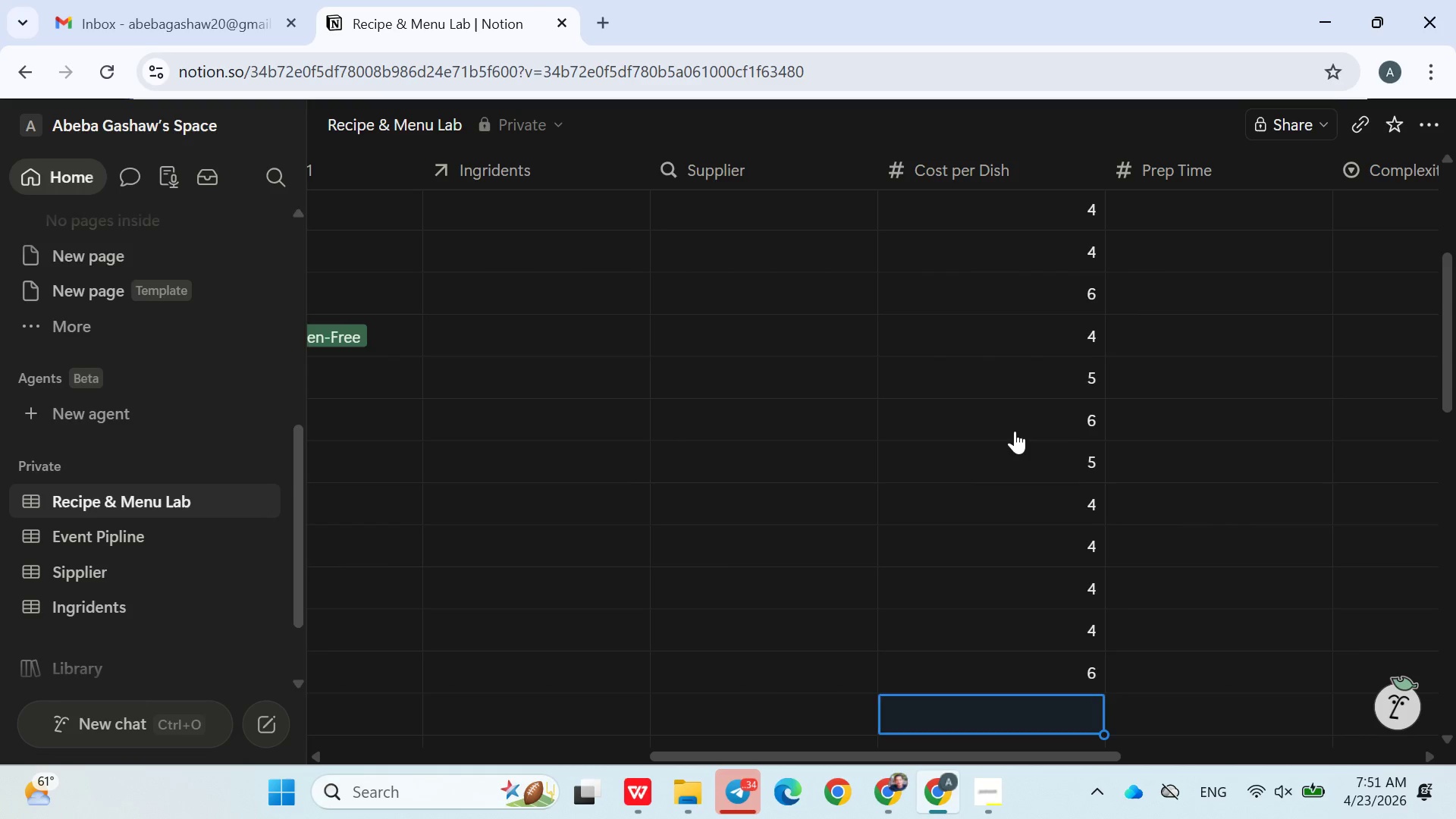 
key(5)
 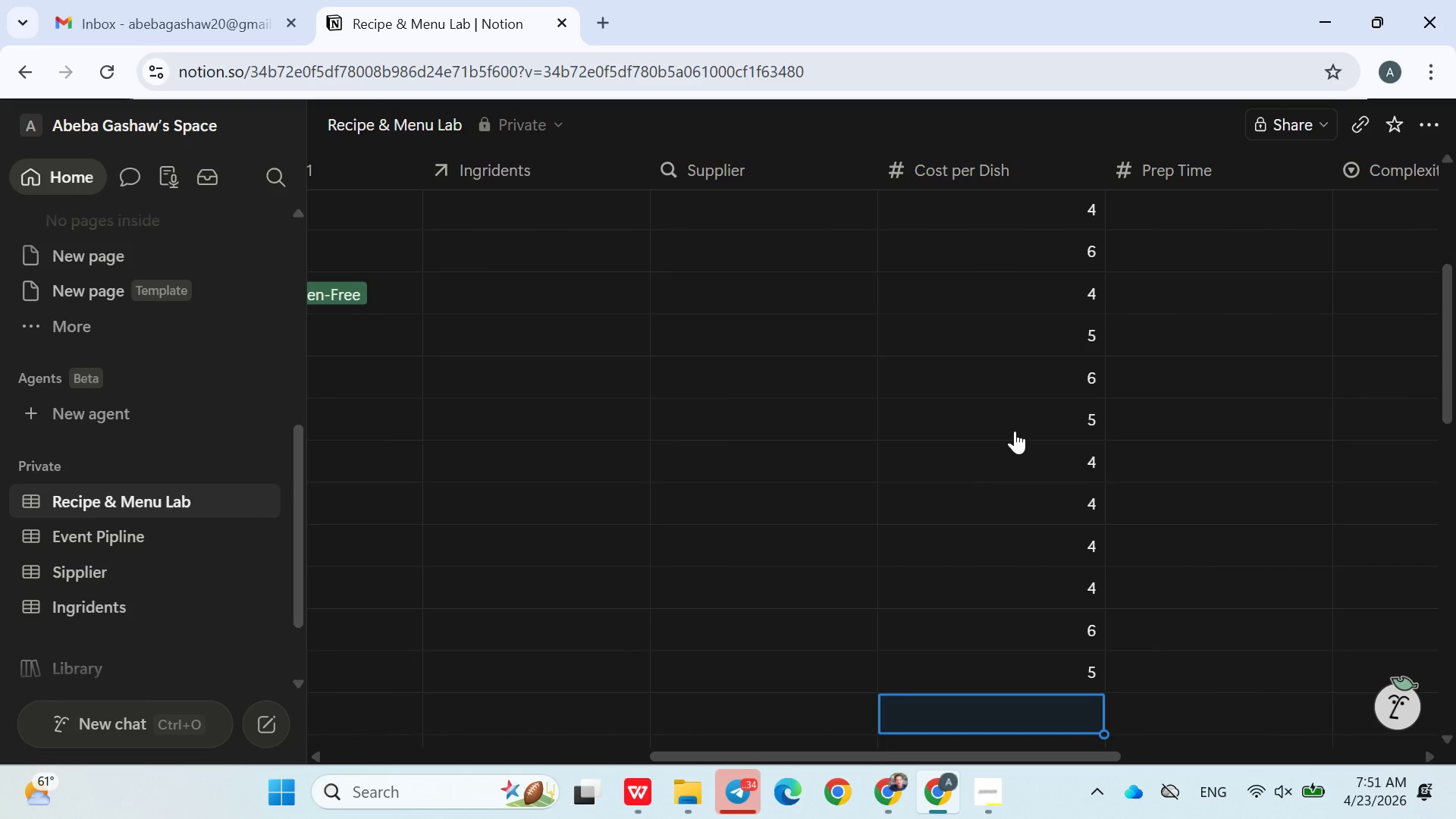 
key(Enter)
 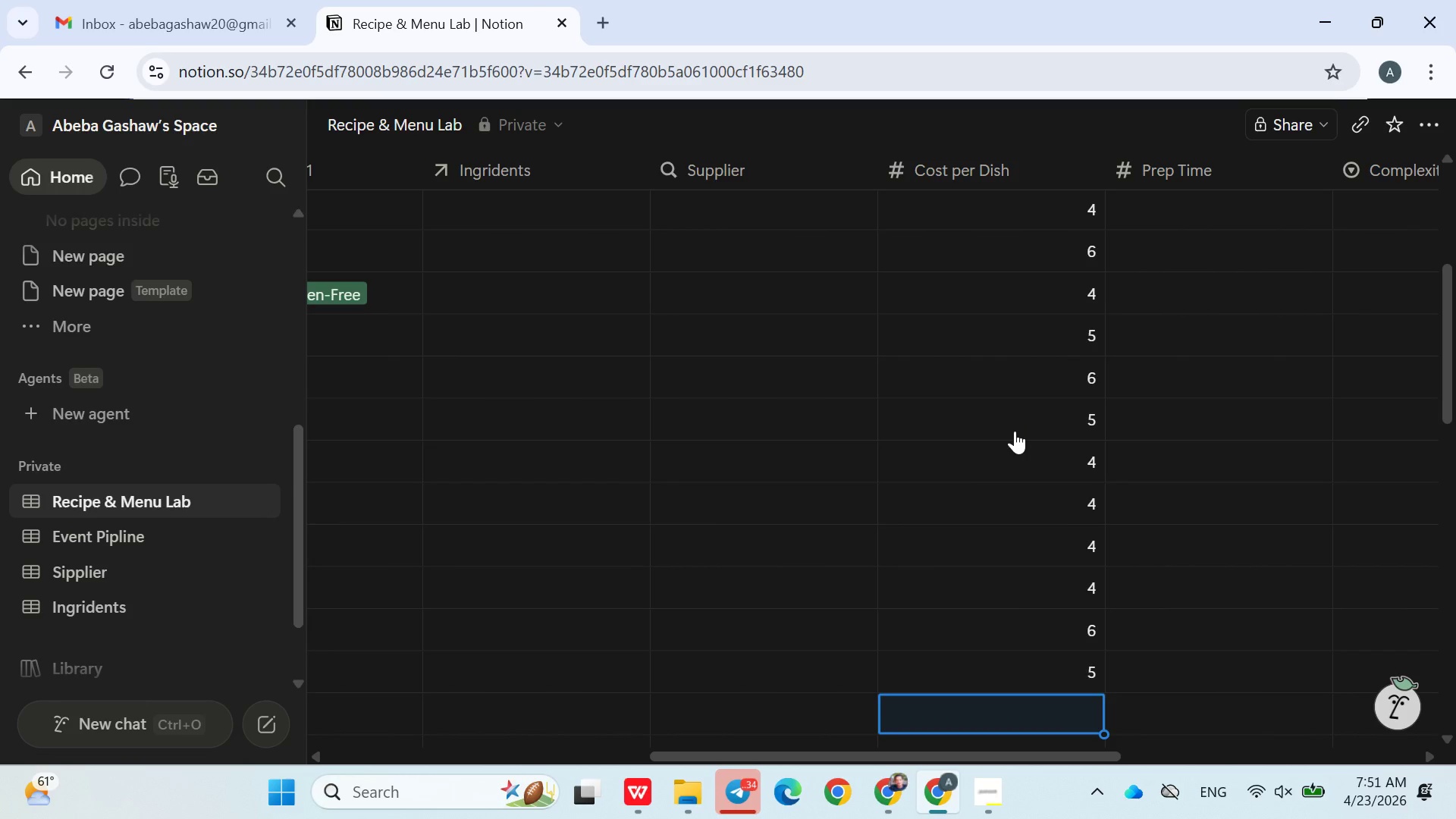 
key(5)
 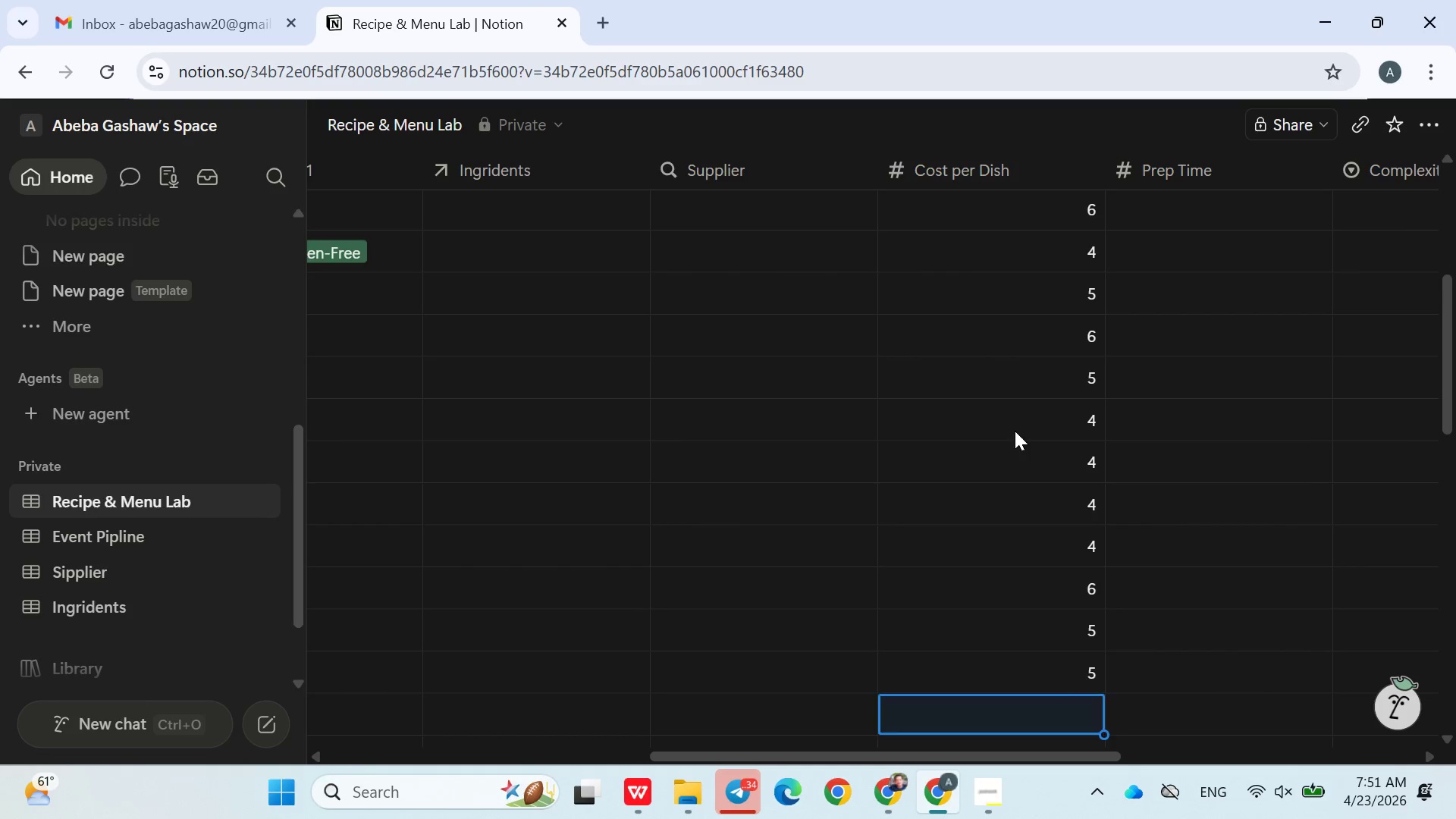 
key(Enter)
 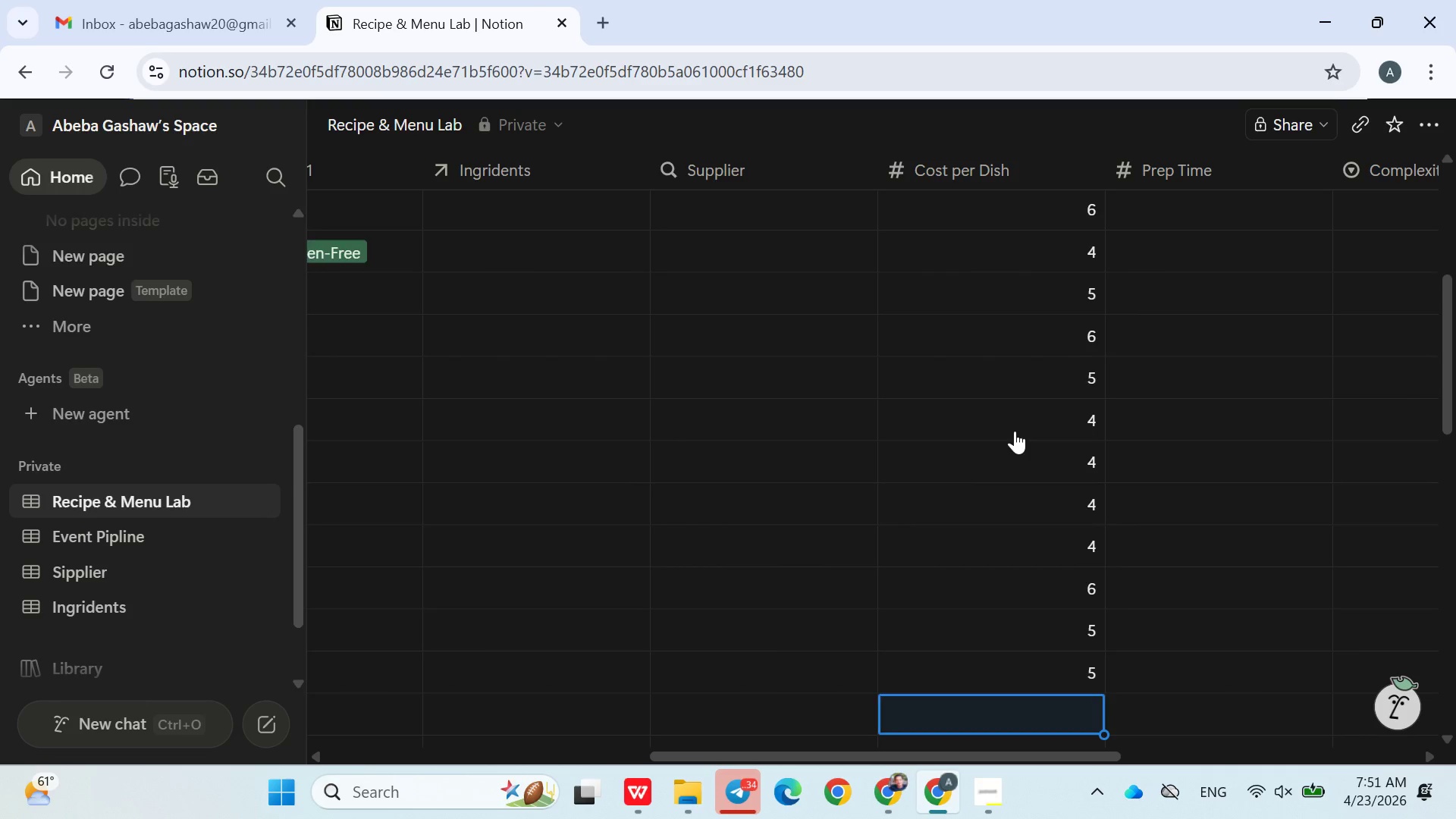 
key(5)
 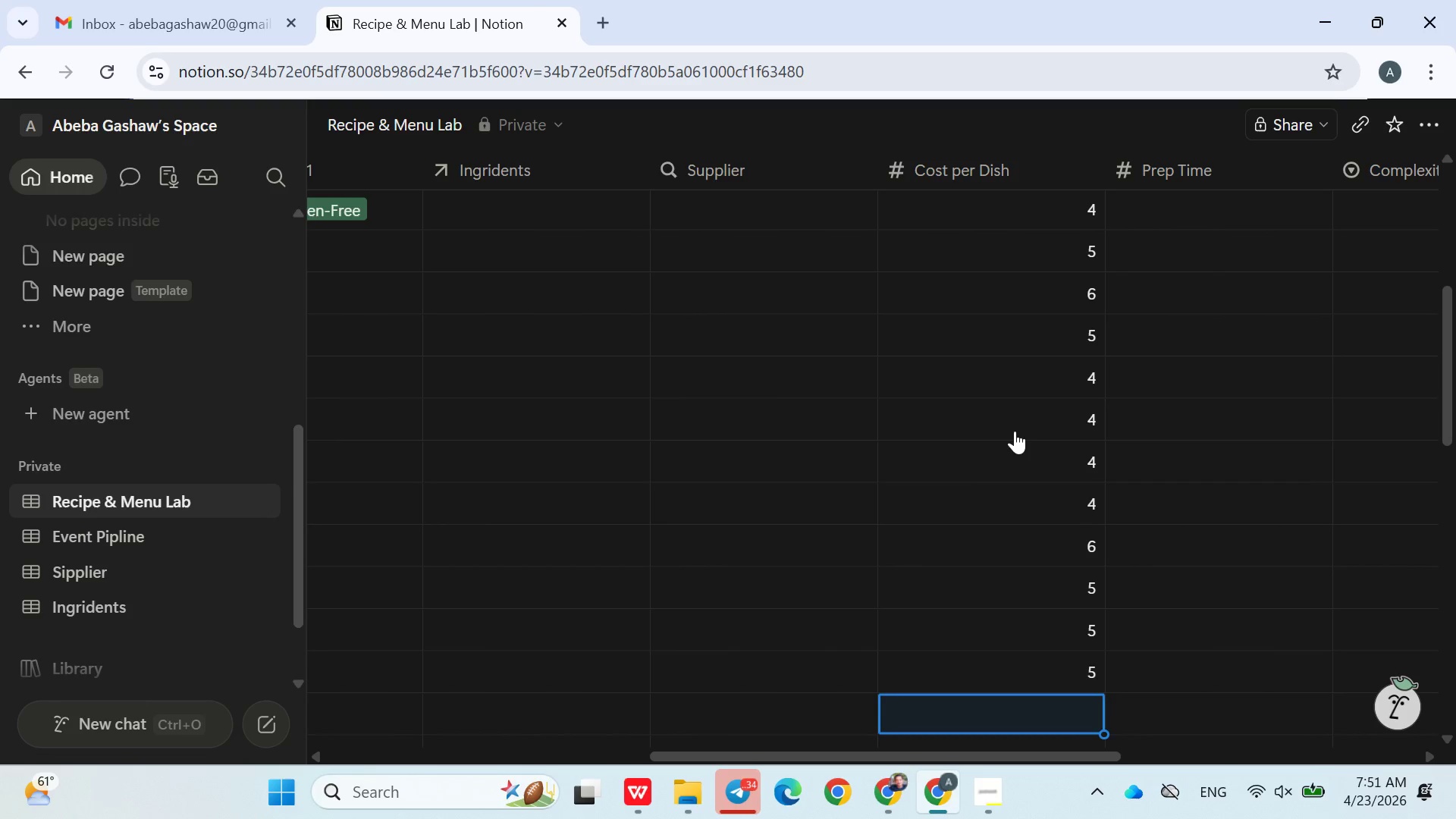 
key(Enter)
 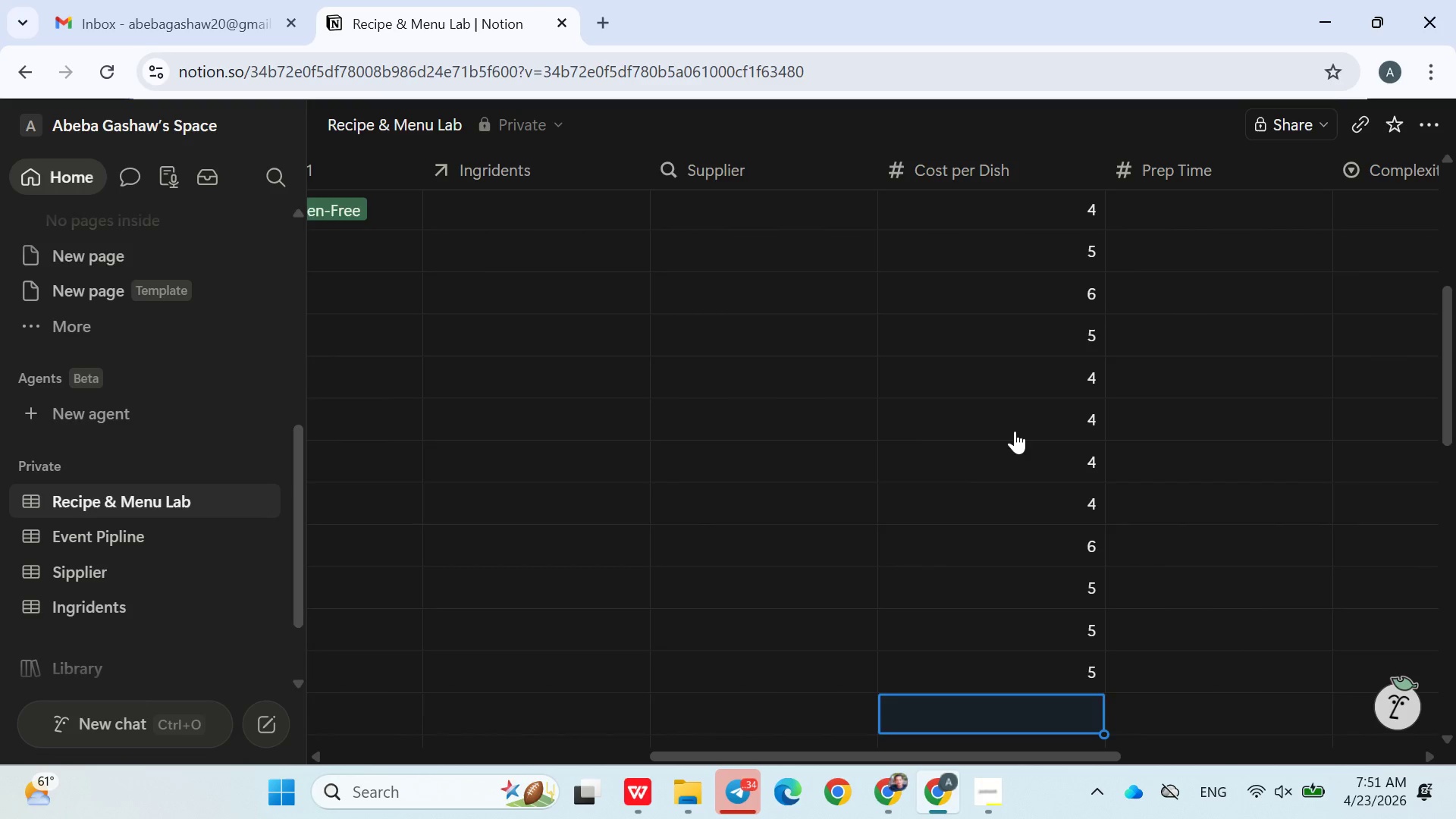 
key(4)
 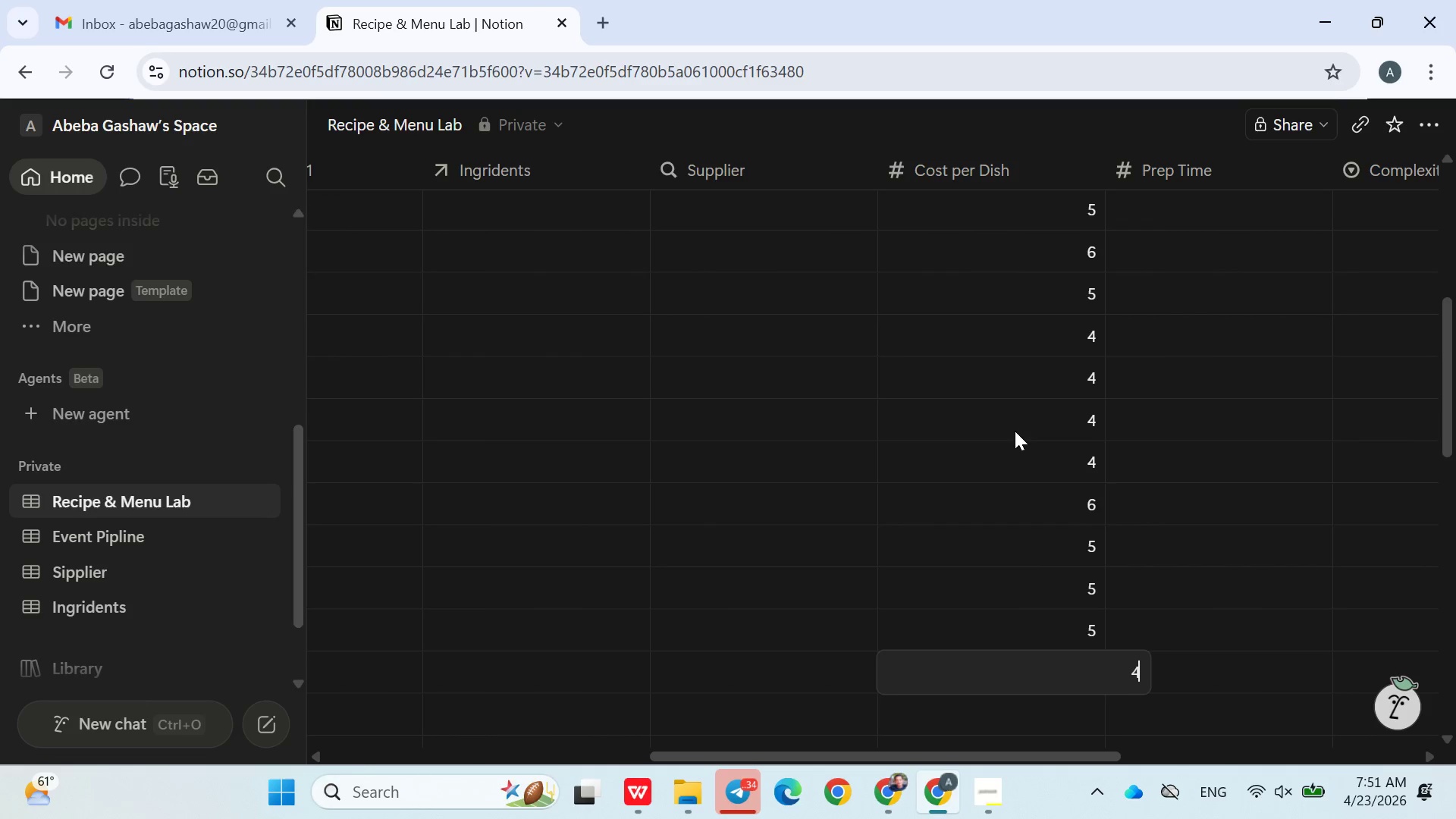 
key(Enter)
 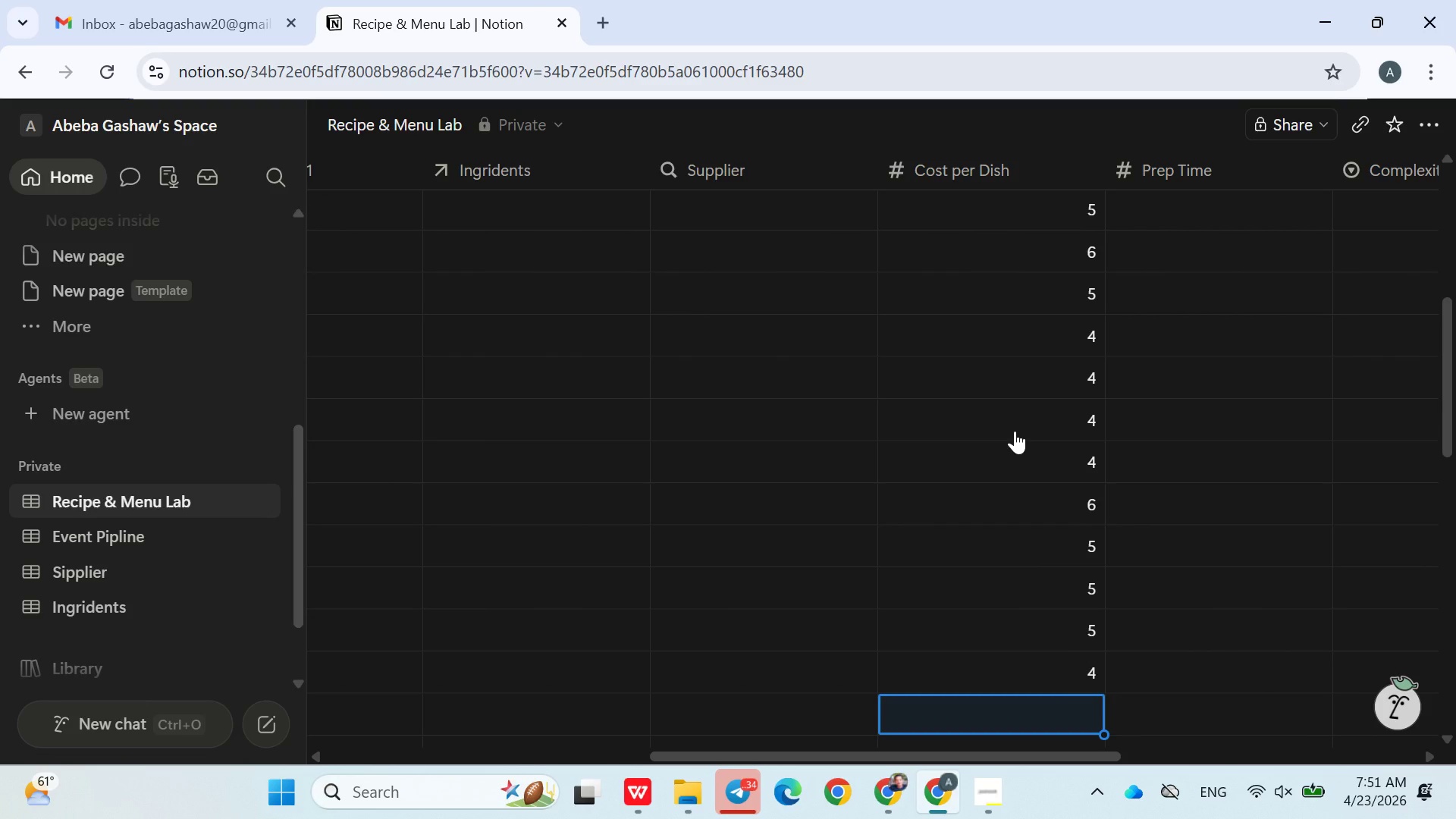 
key(6)
 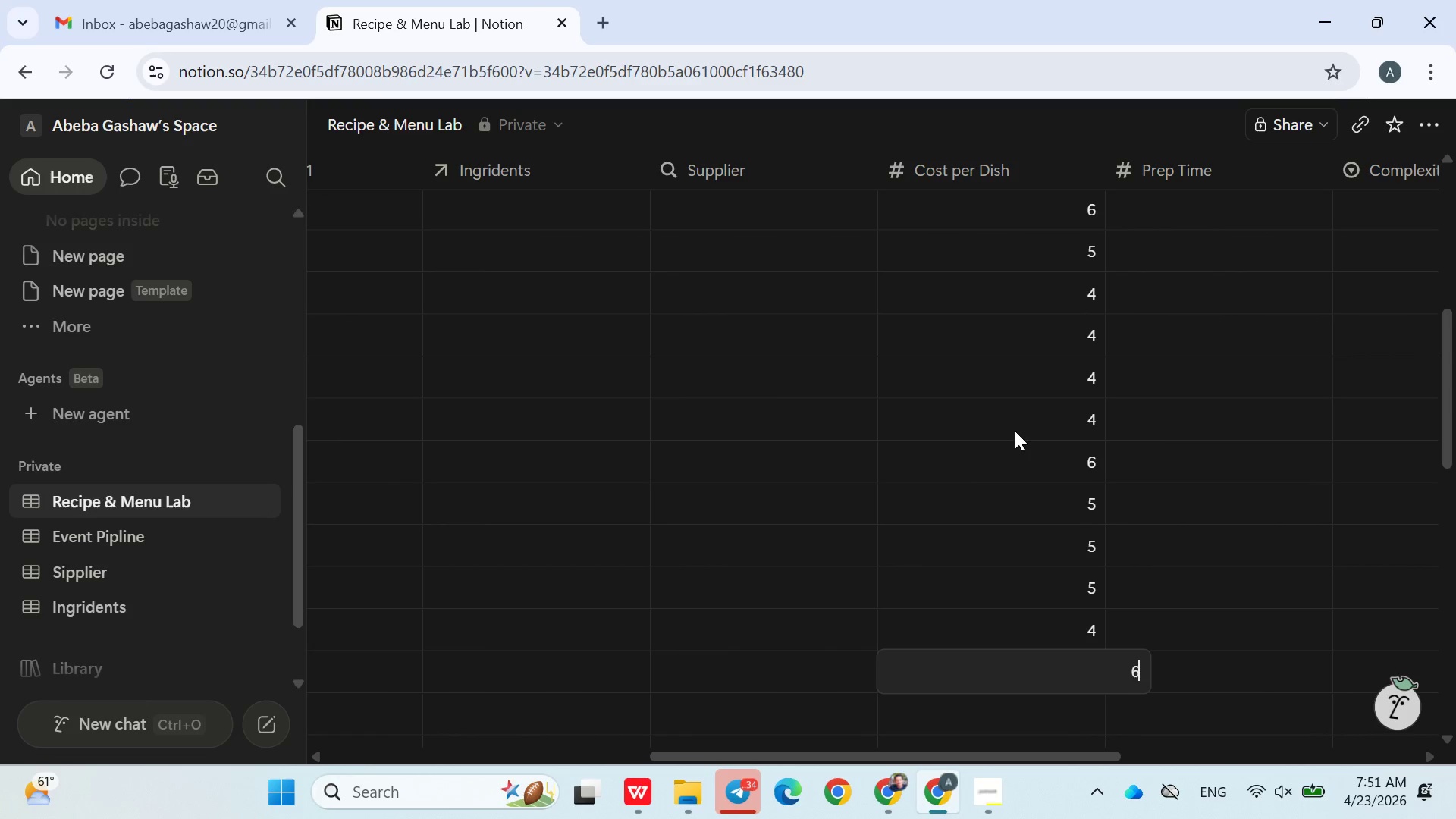 
key(Enter)
 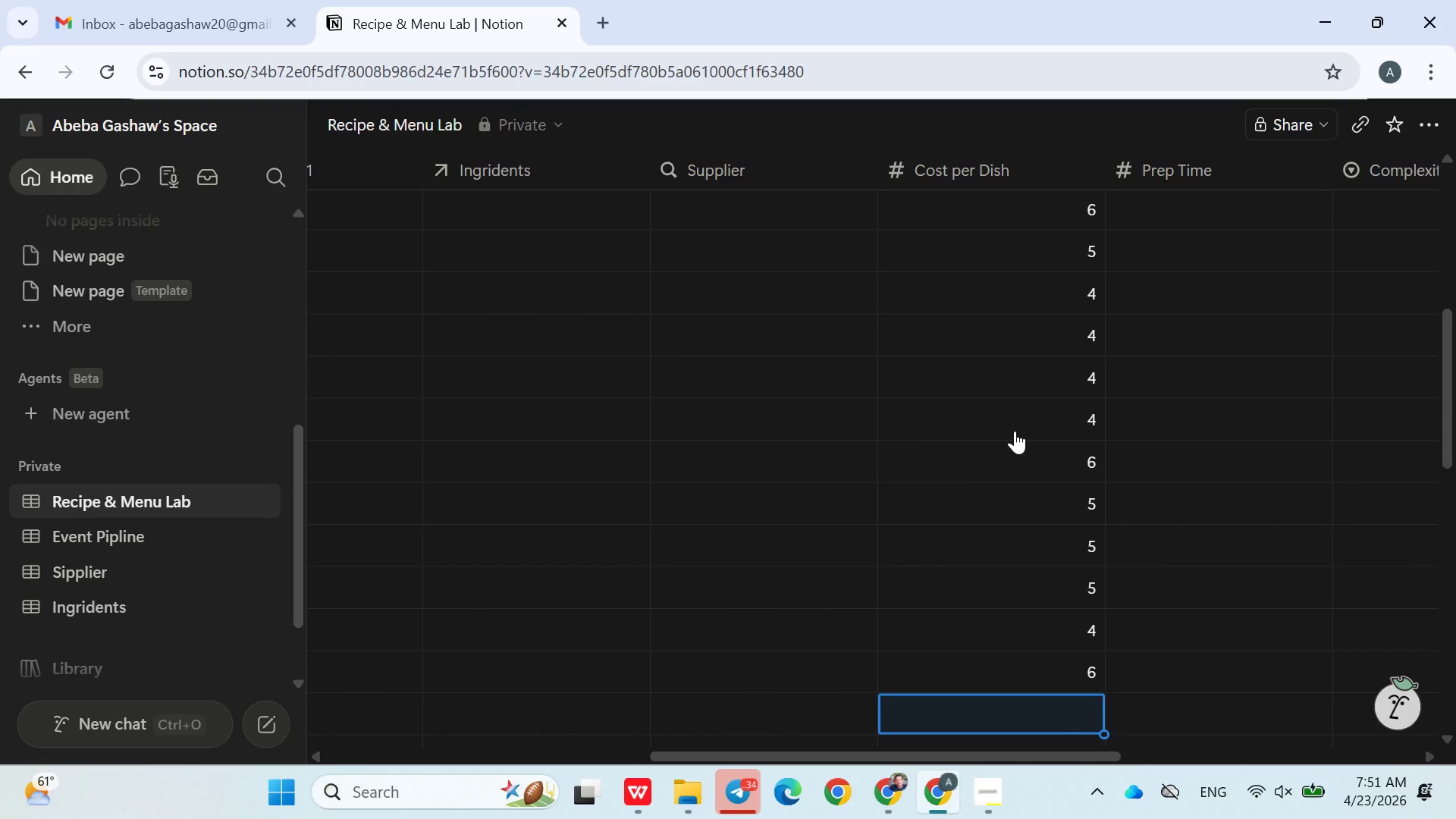 
key(5)
 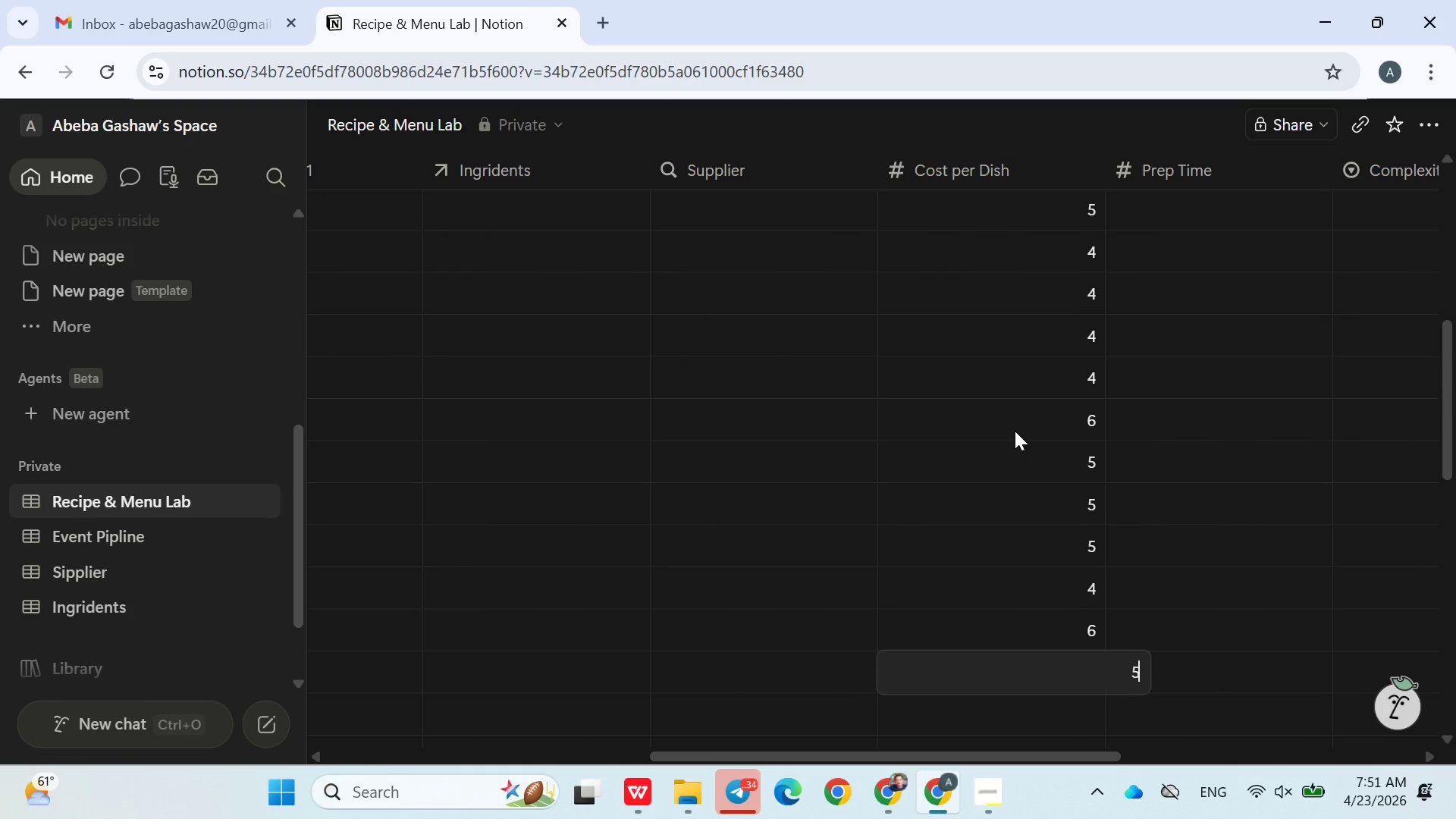 
key(Enter)
 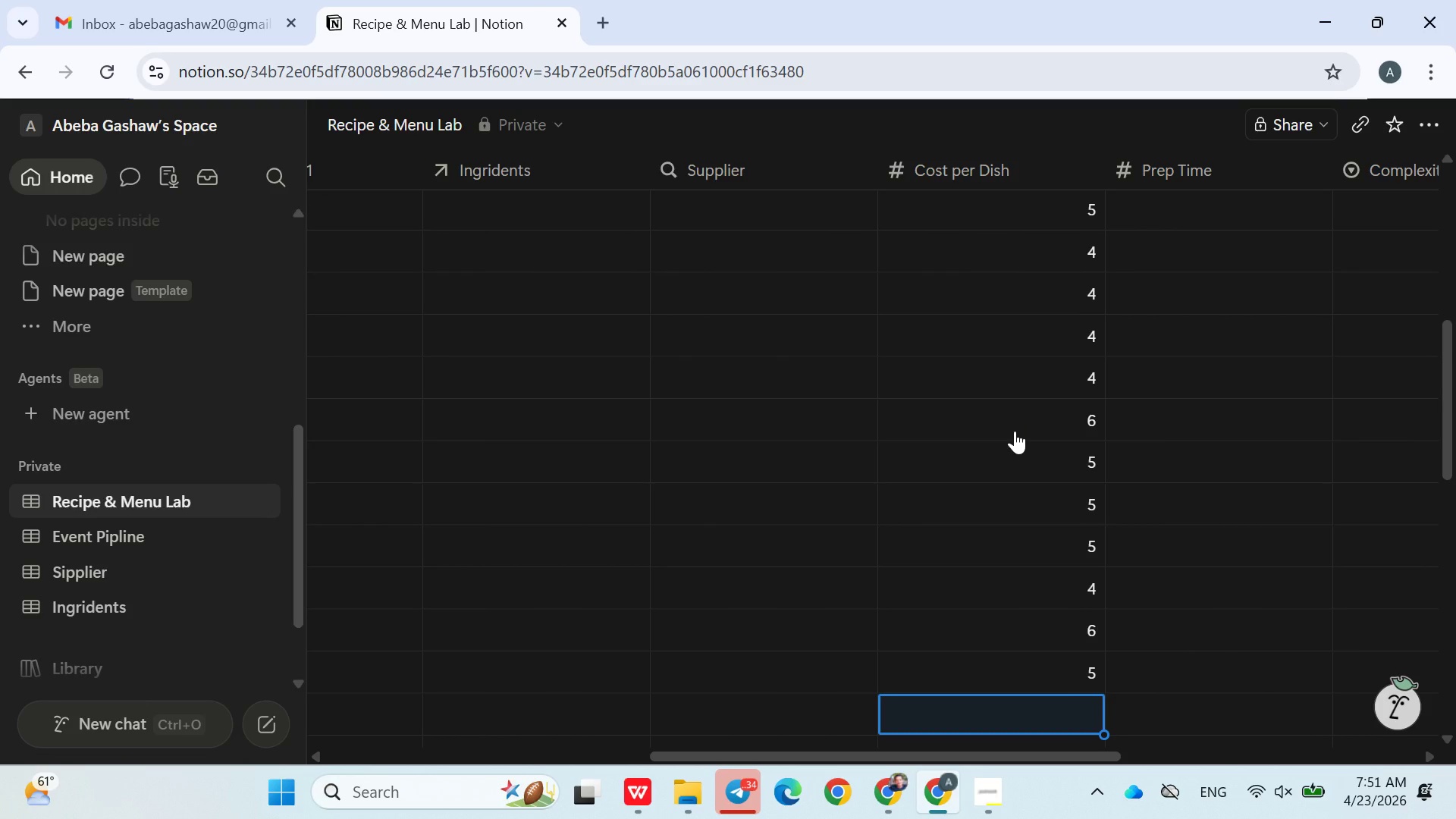 
key(4)
 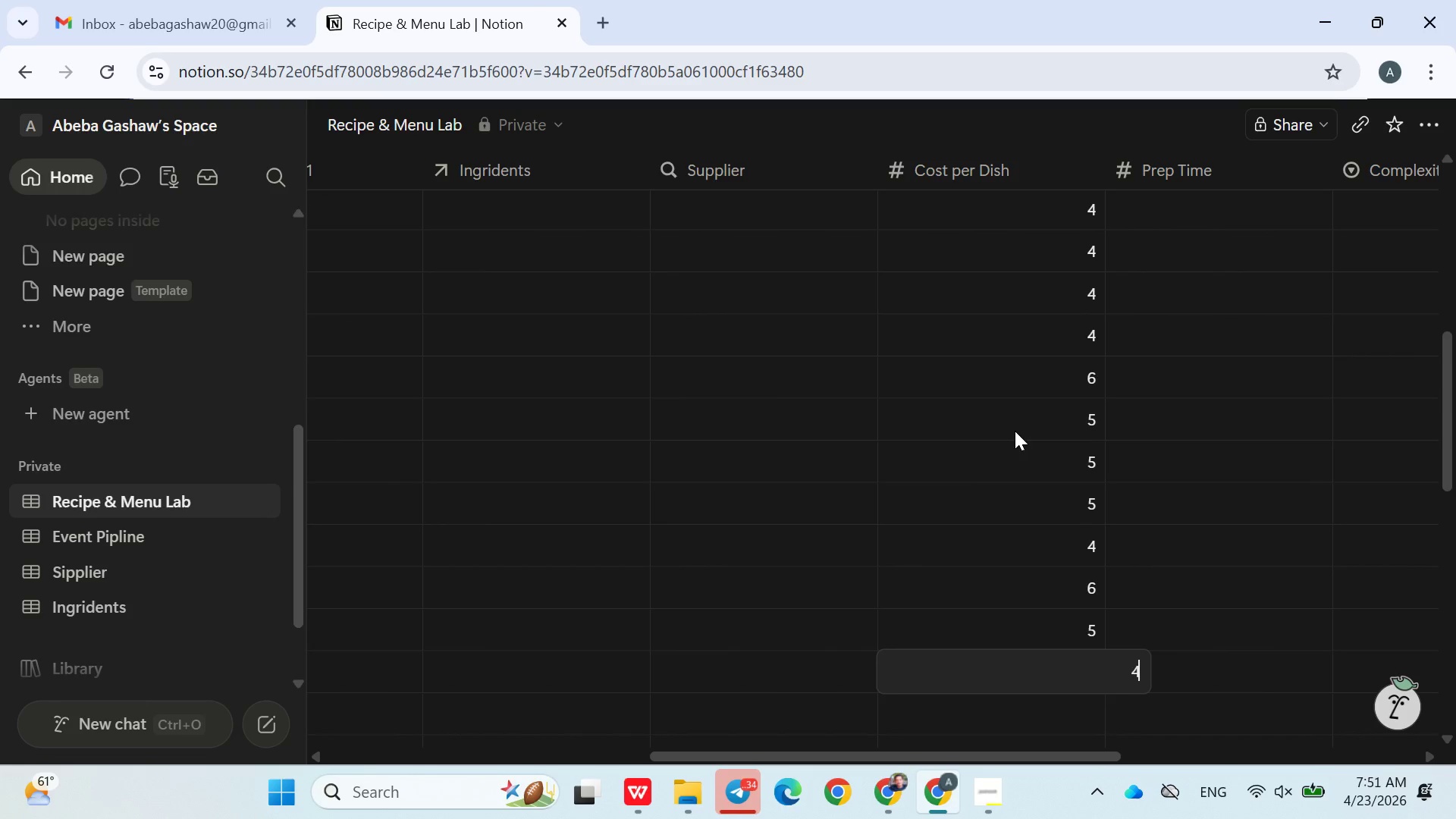 
key(Enter)
 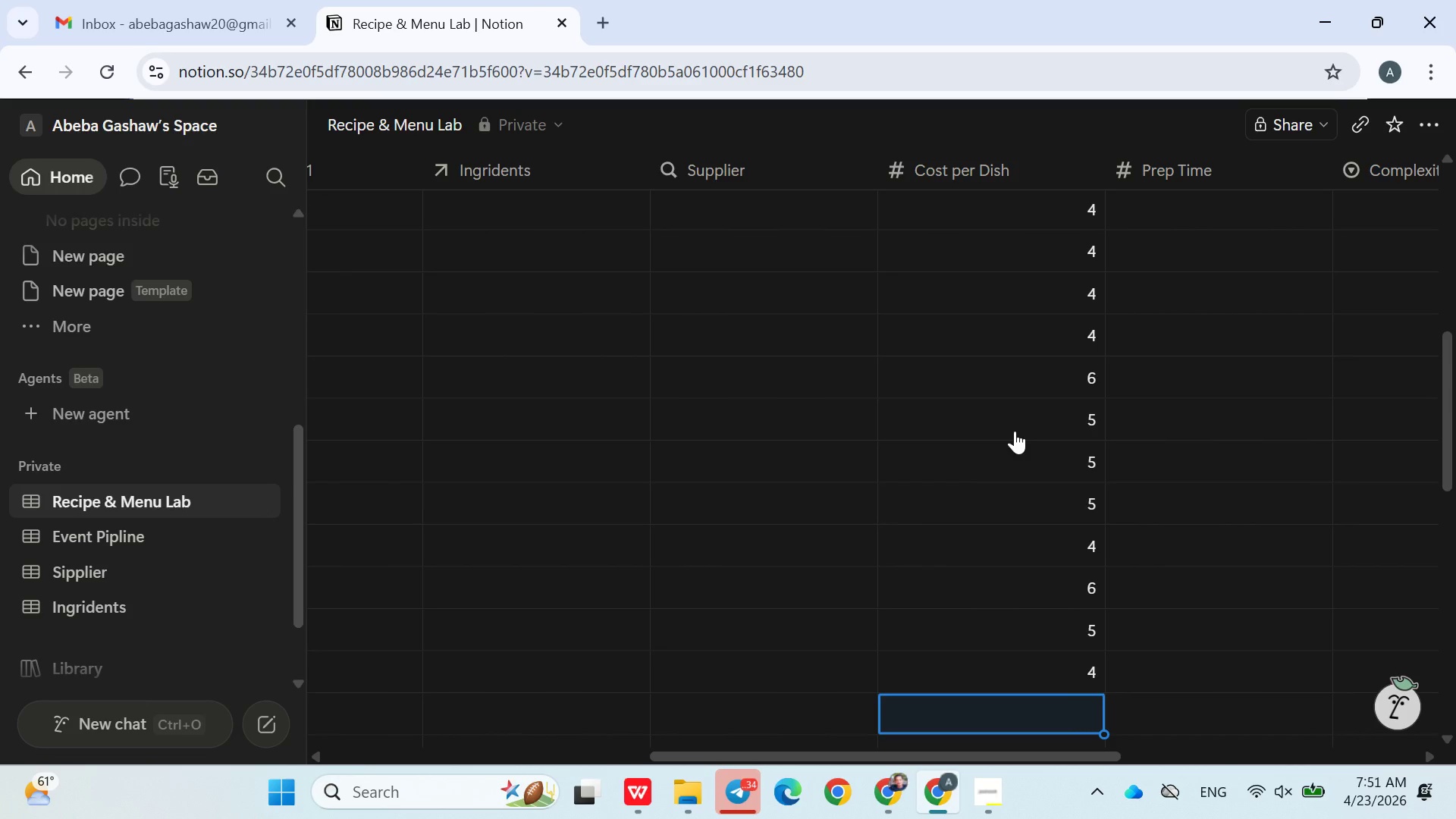 
key(5)
 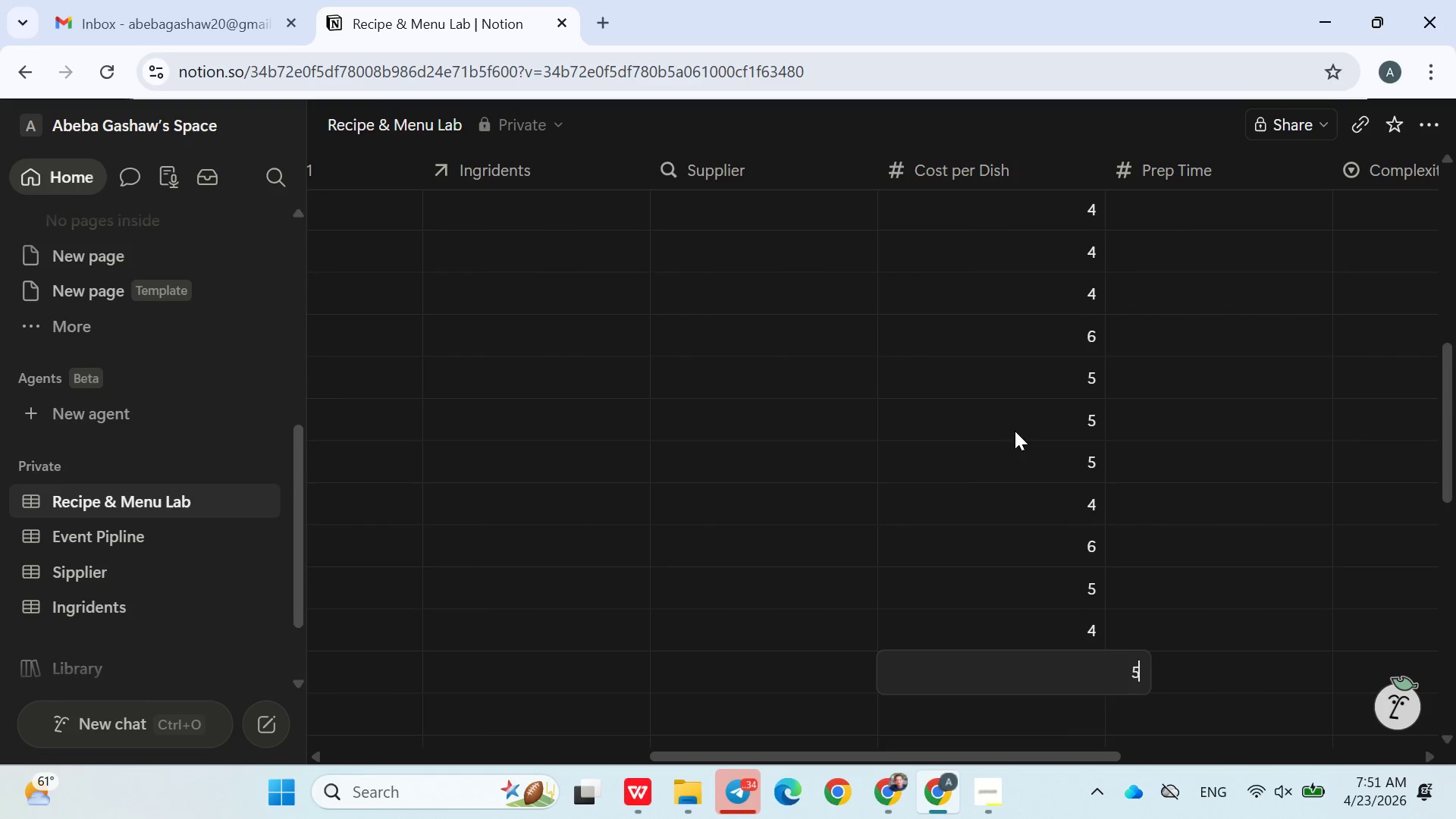 
key(Enter)
 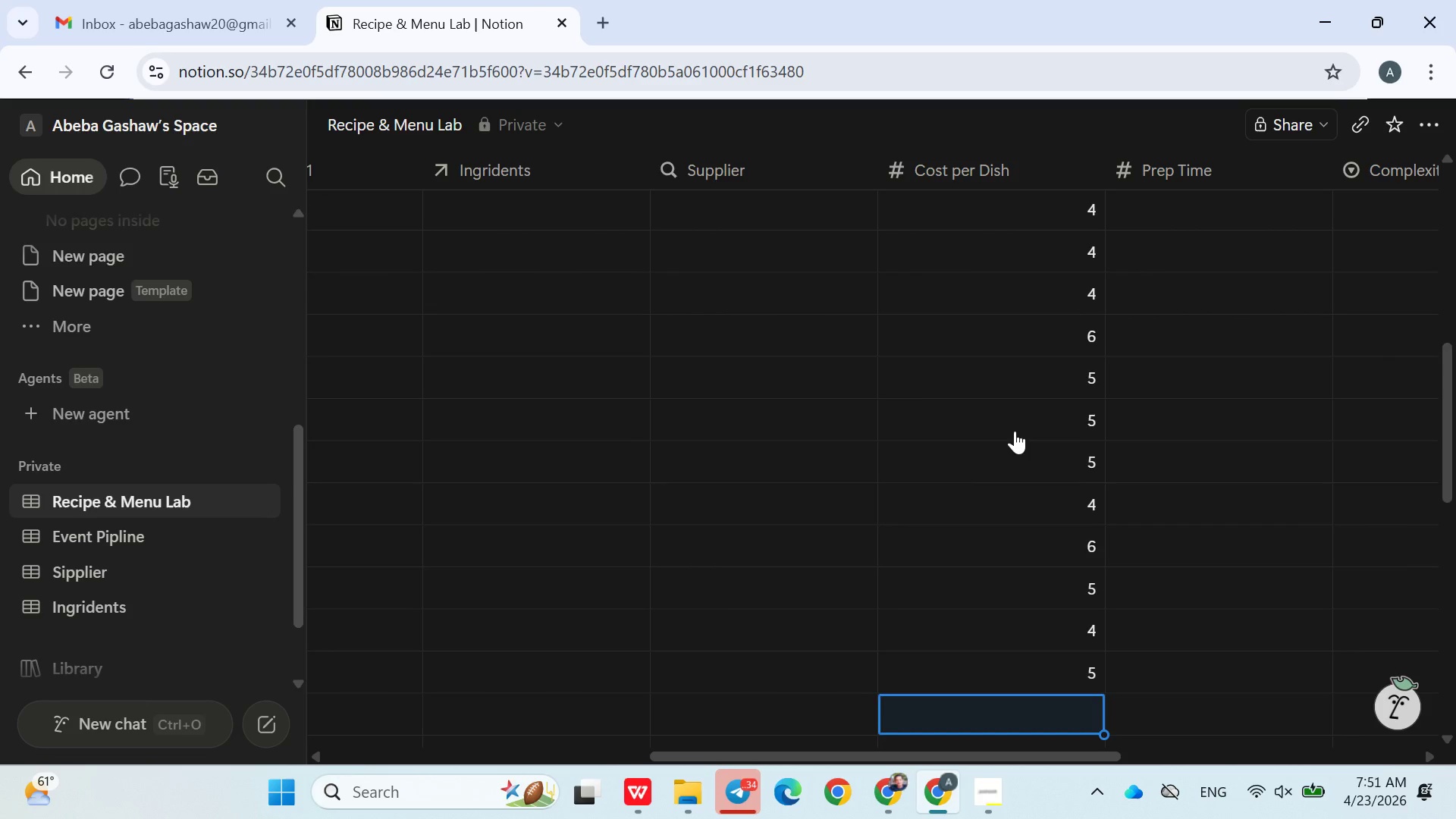 
key(5)
 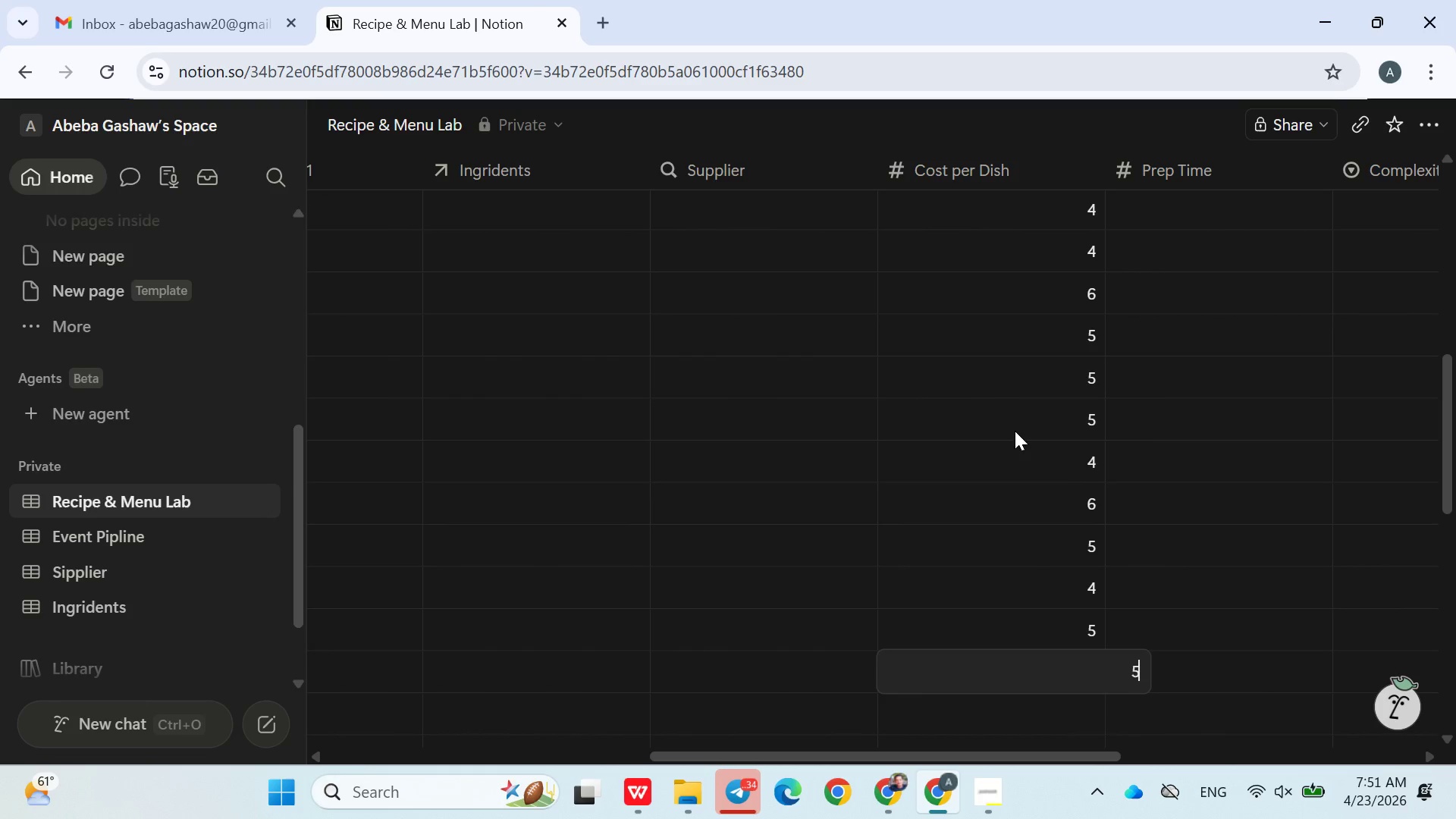 
key(Enter)
 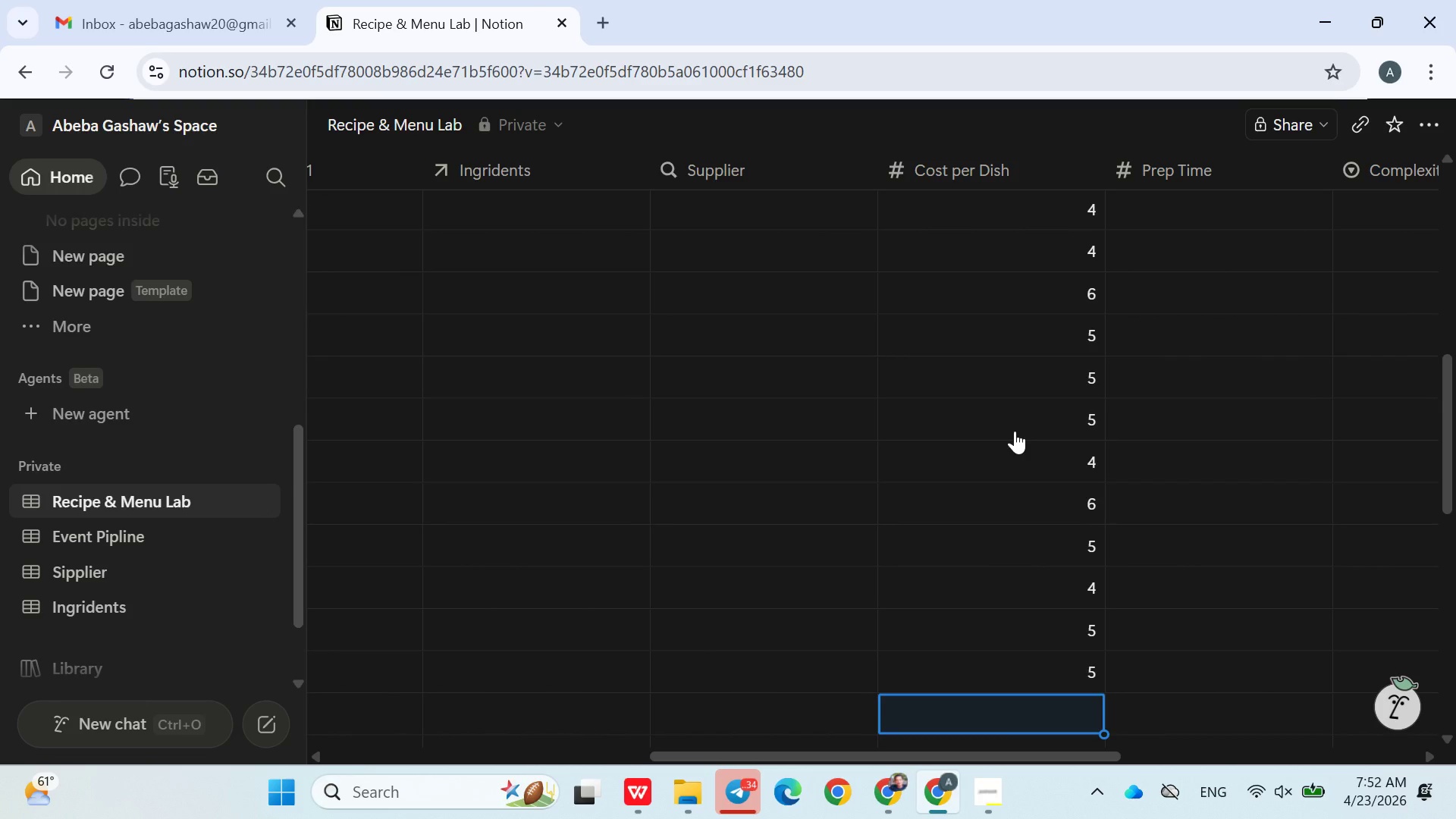 
key(6)
 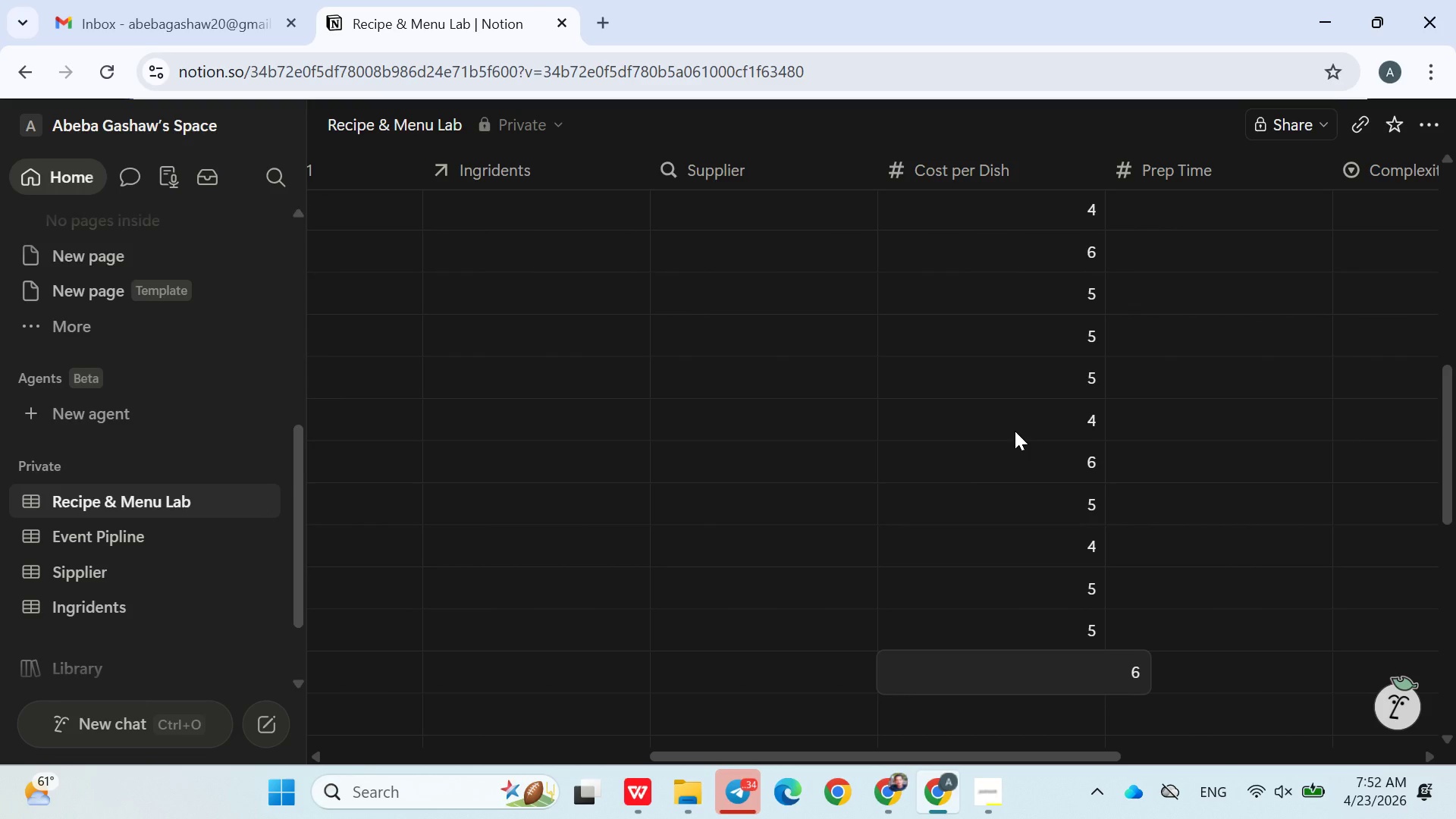 
key(Enter)
 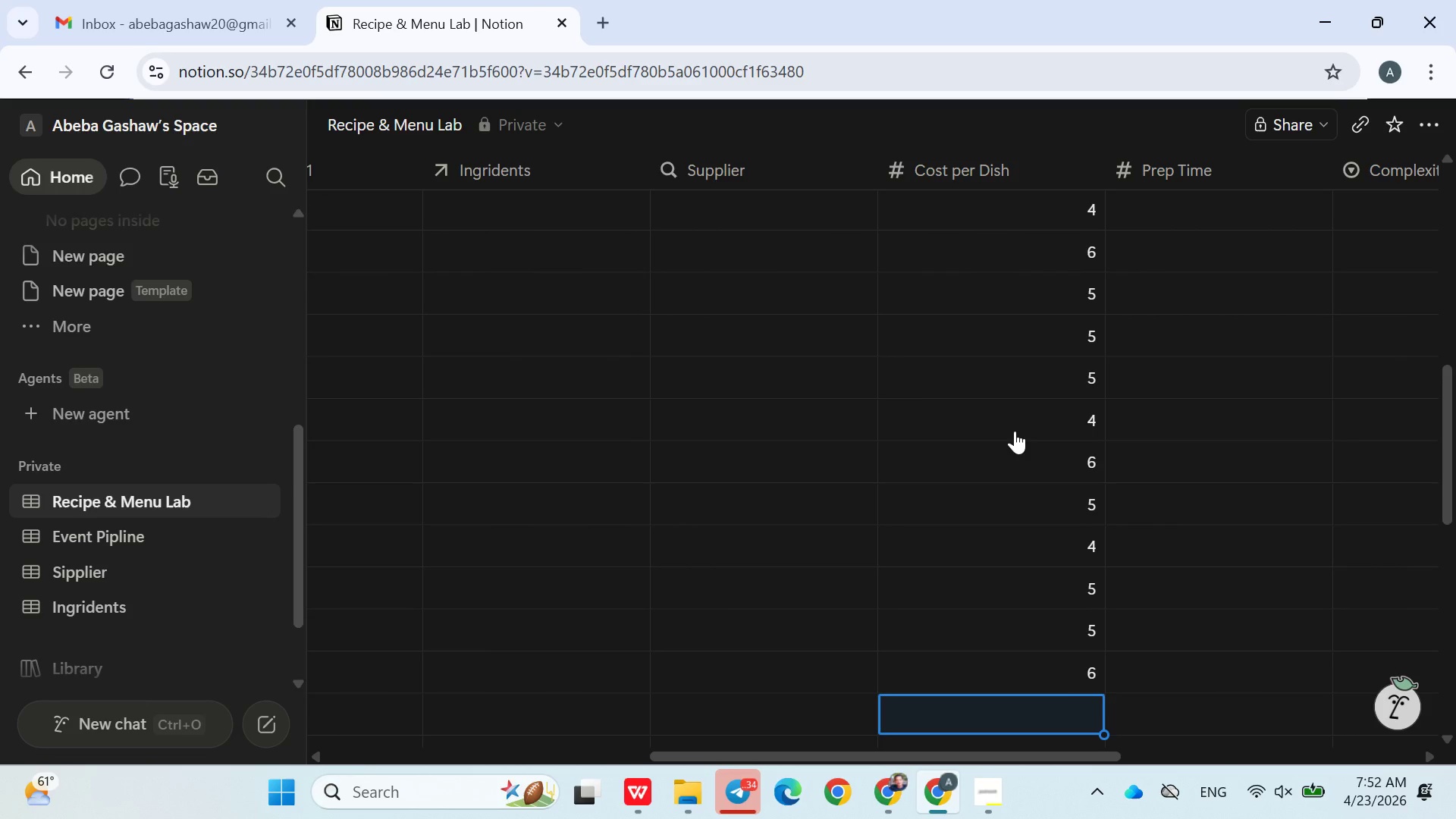 
key(5)
 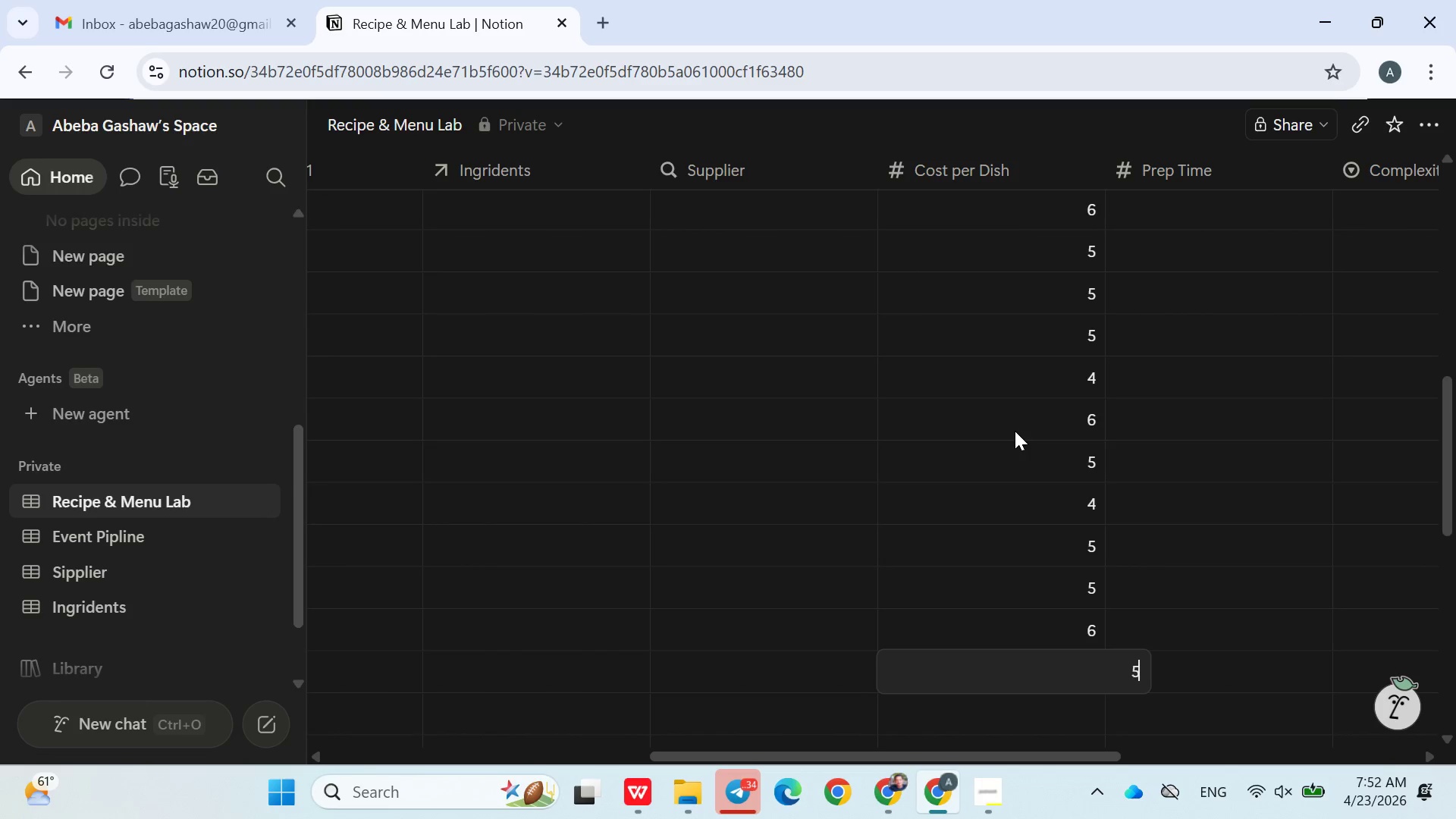 
key(Enter)
 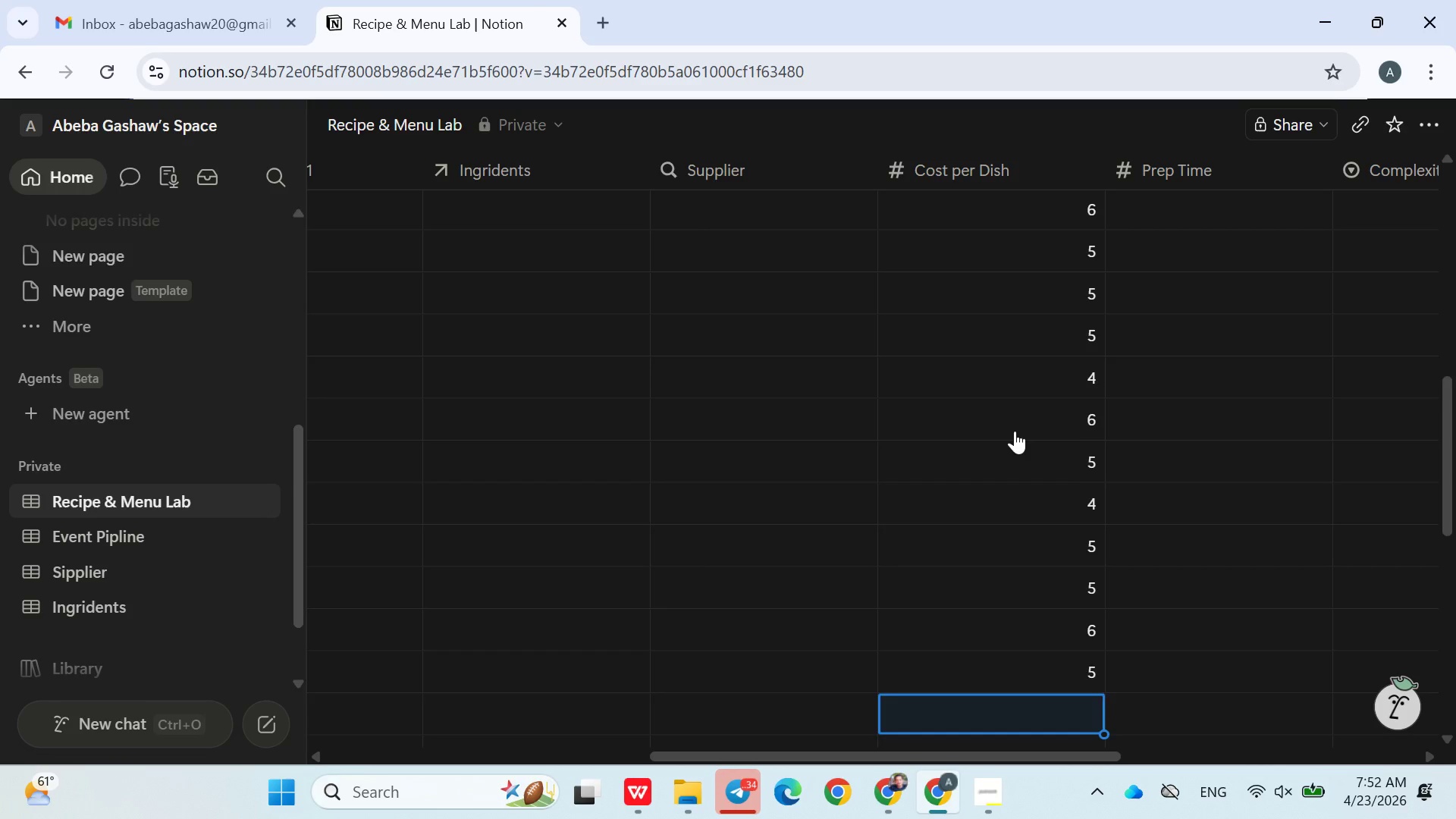 
key(4)
 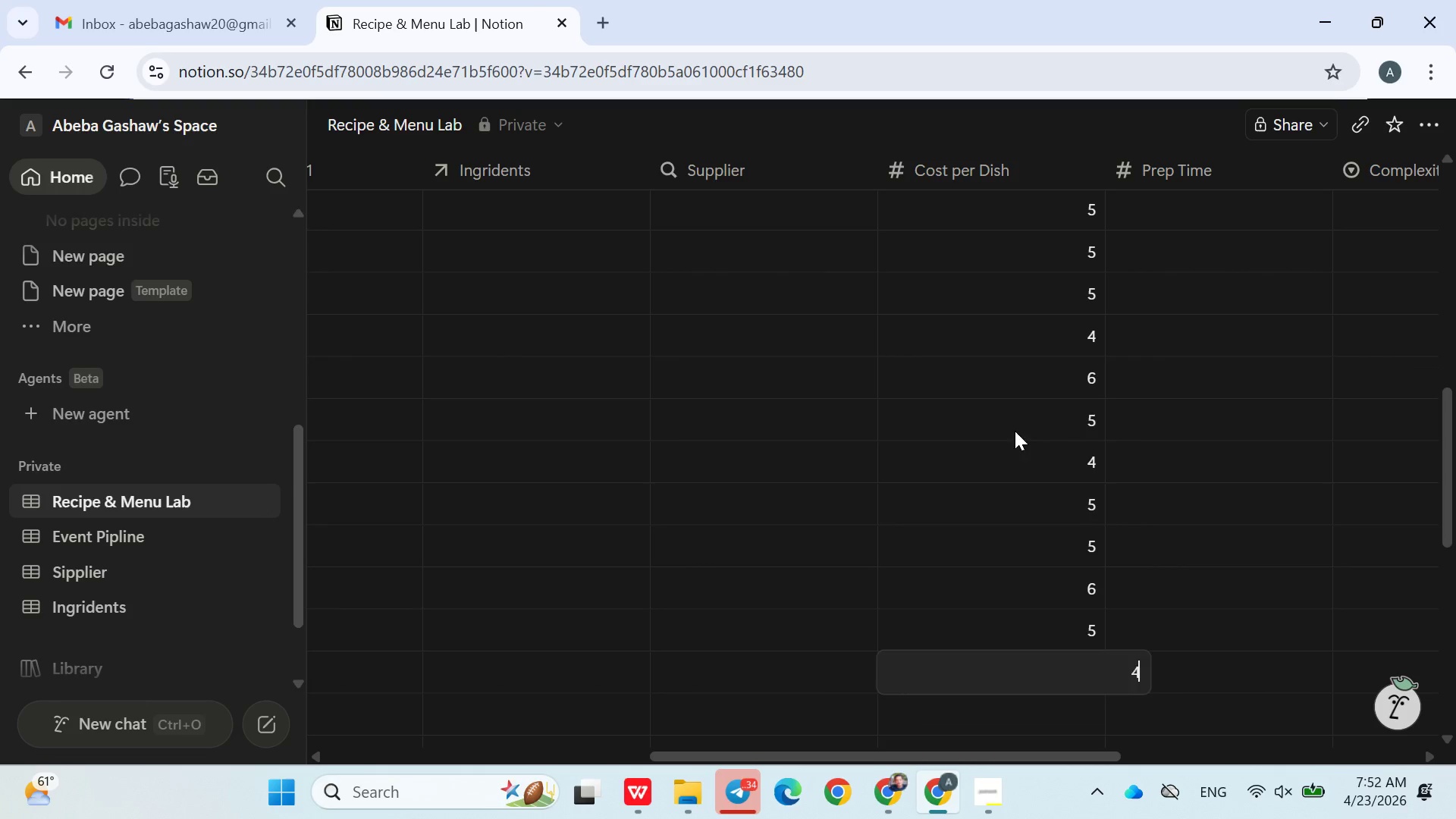 
key(Enter)
 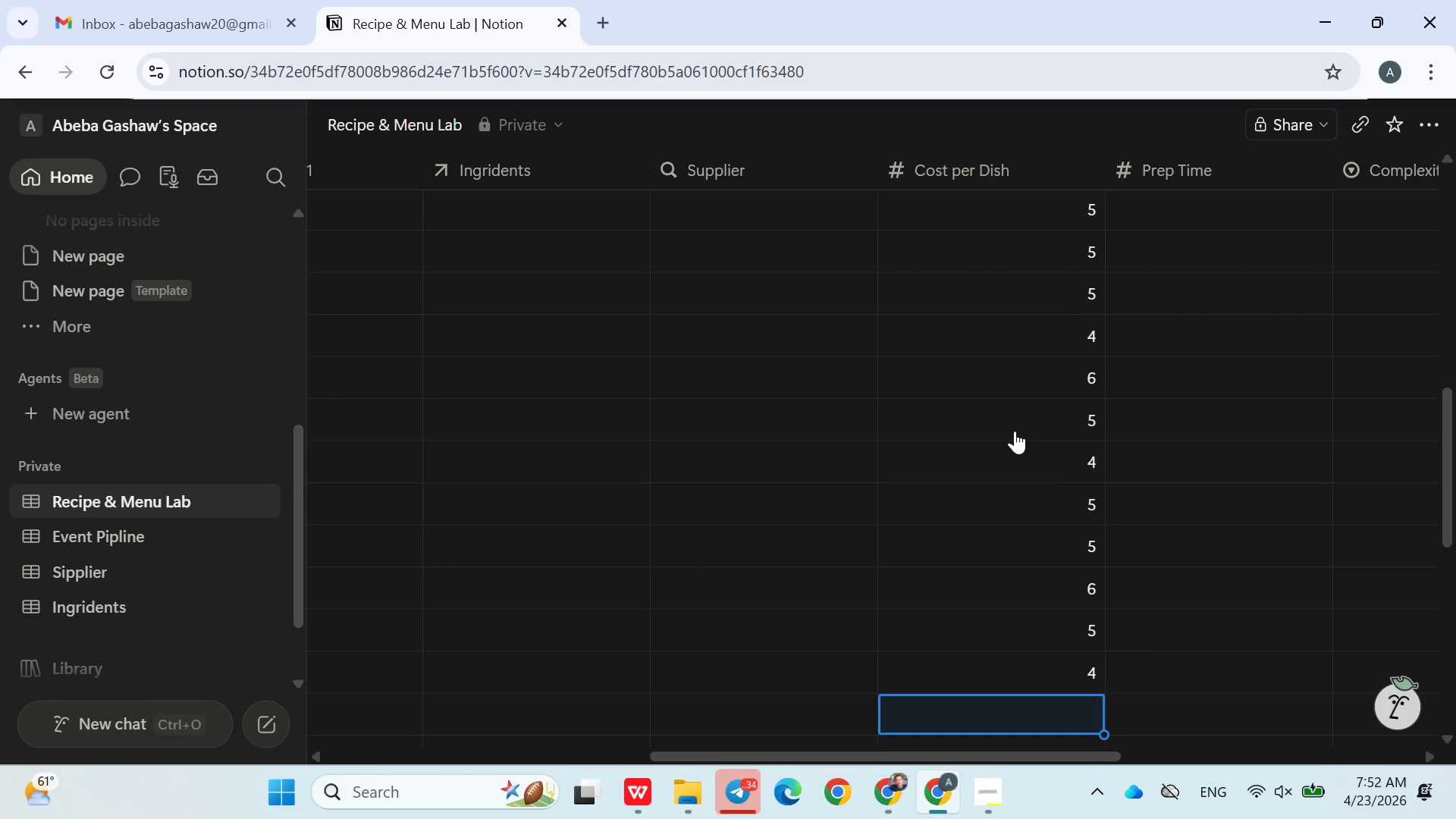 
key(4)
 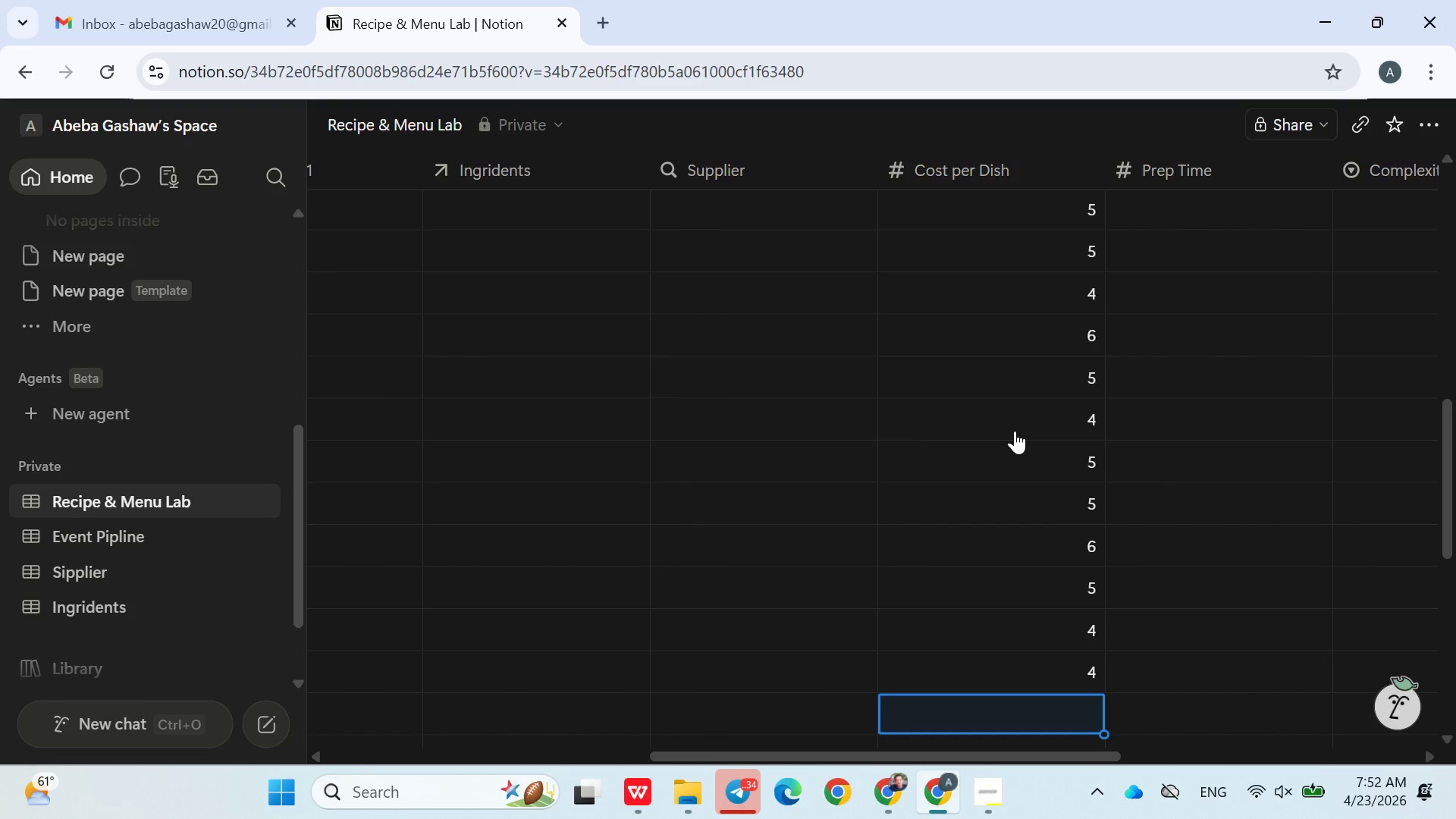 
key(Enter)
 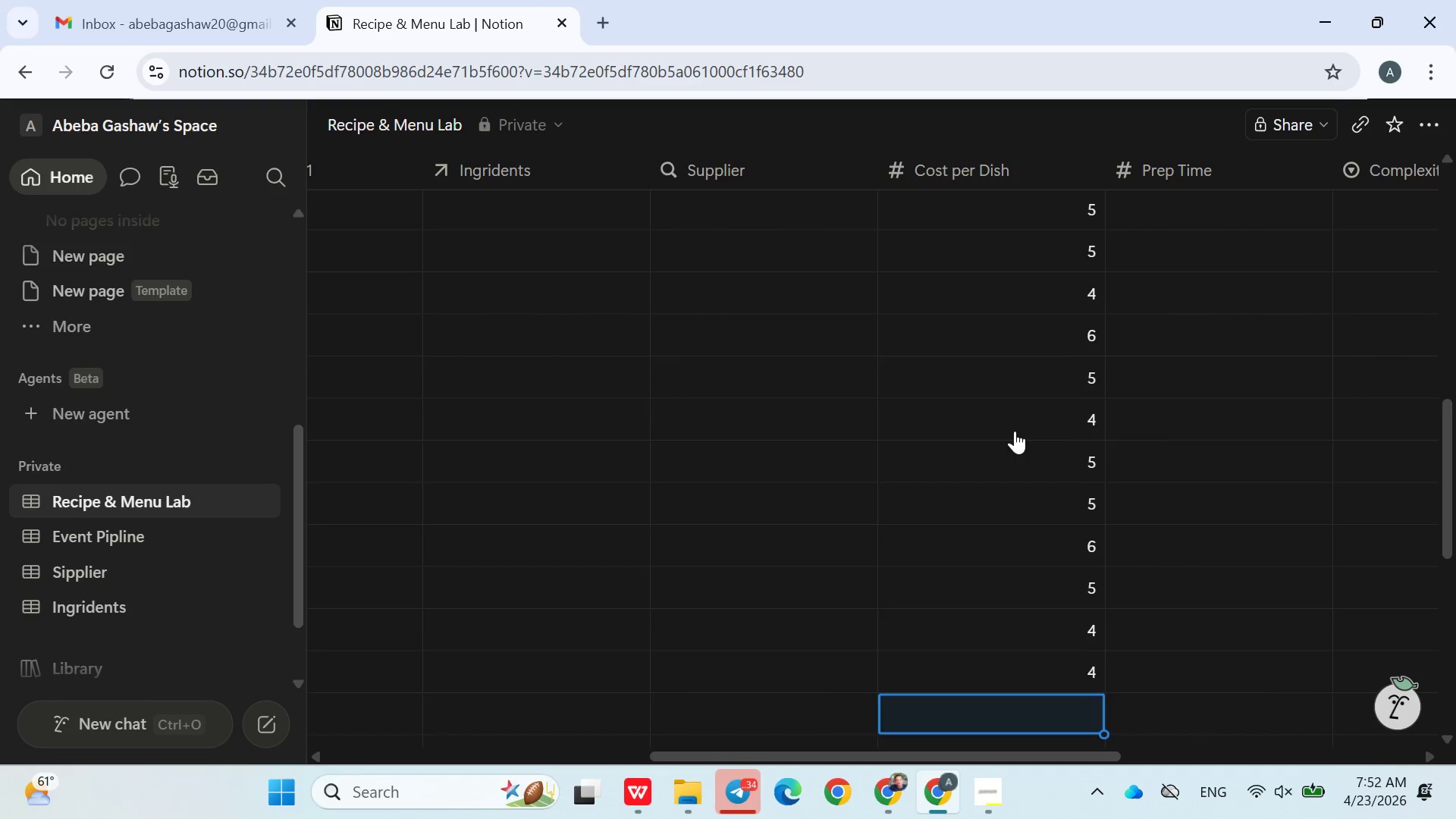 
key(3)
 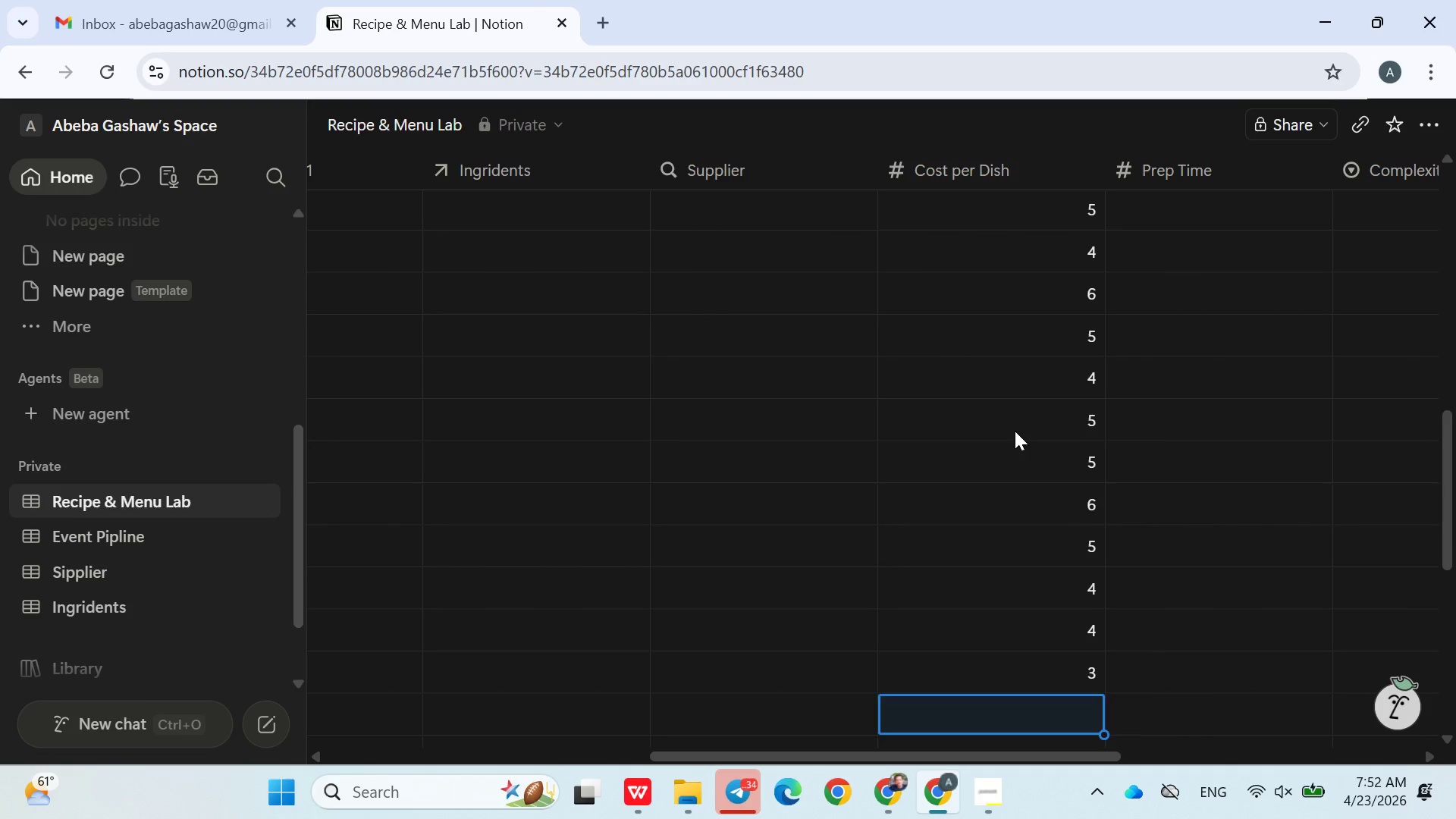 
key(Enter)
 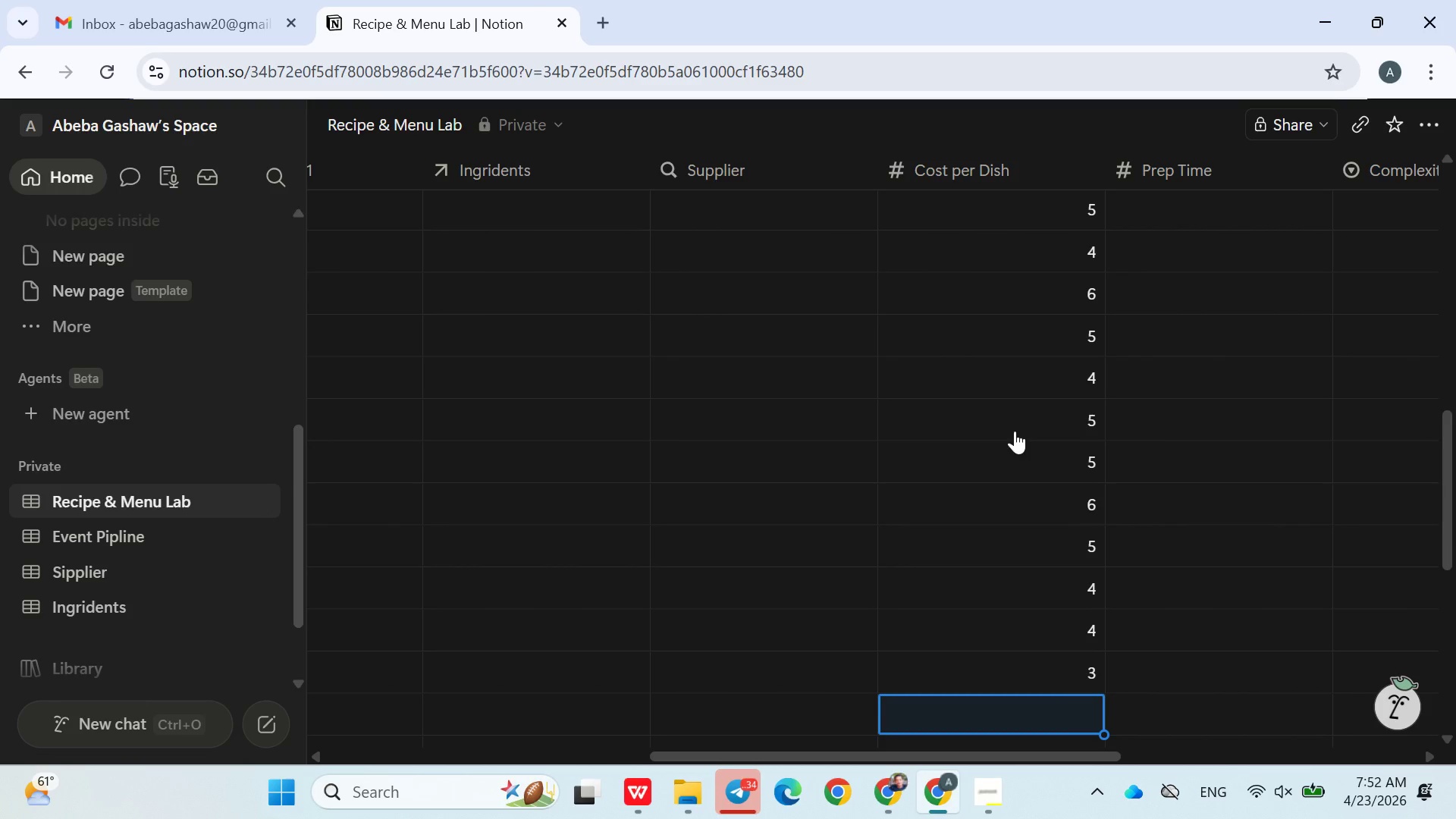 
key(3)
 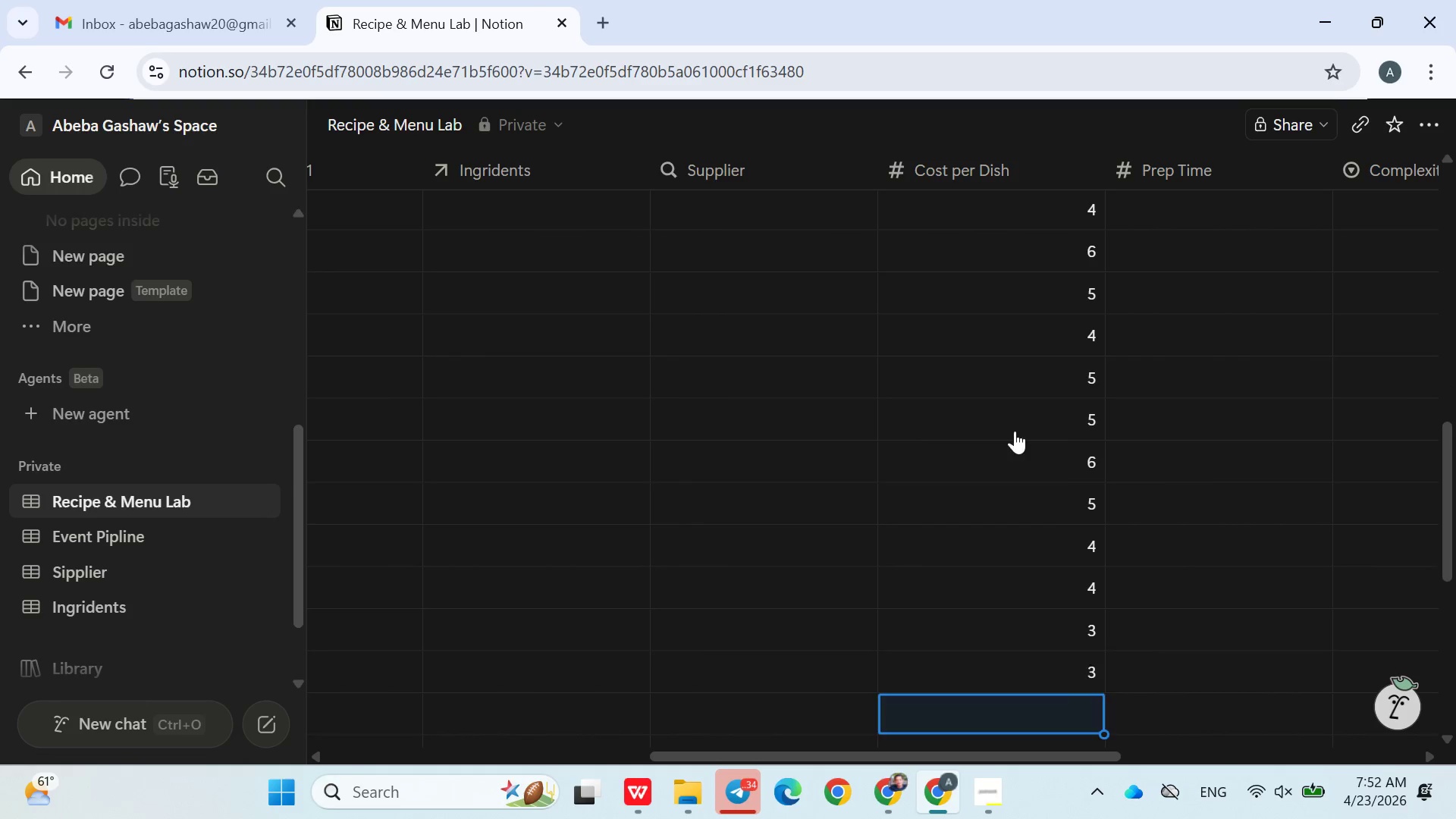 
key(Enter)
 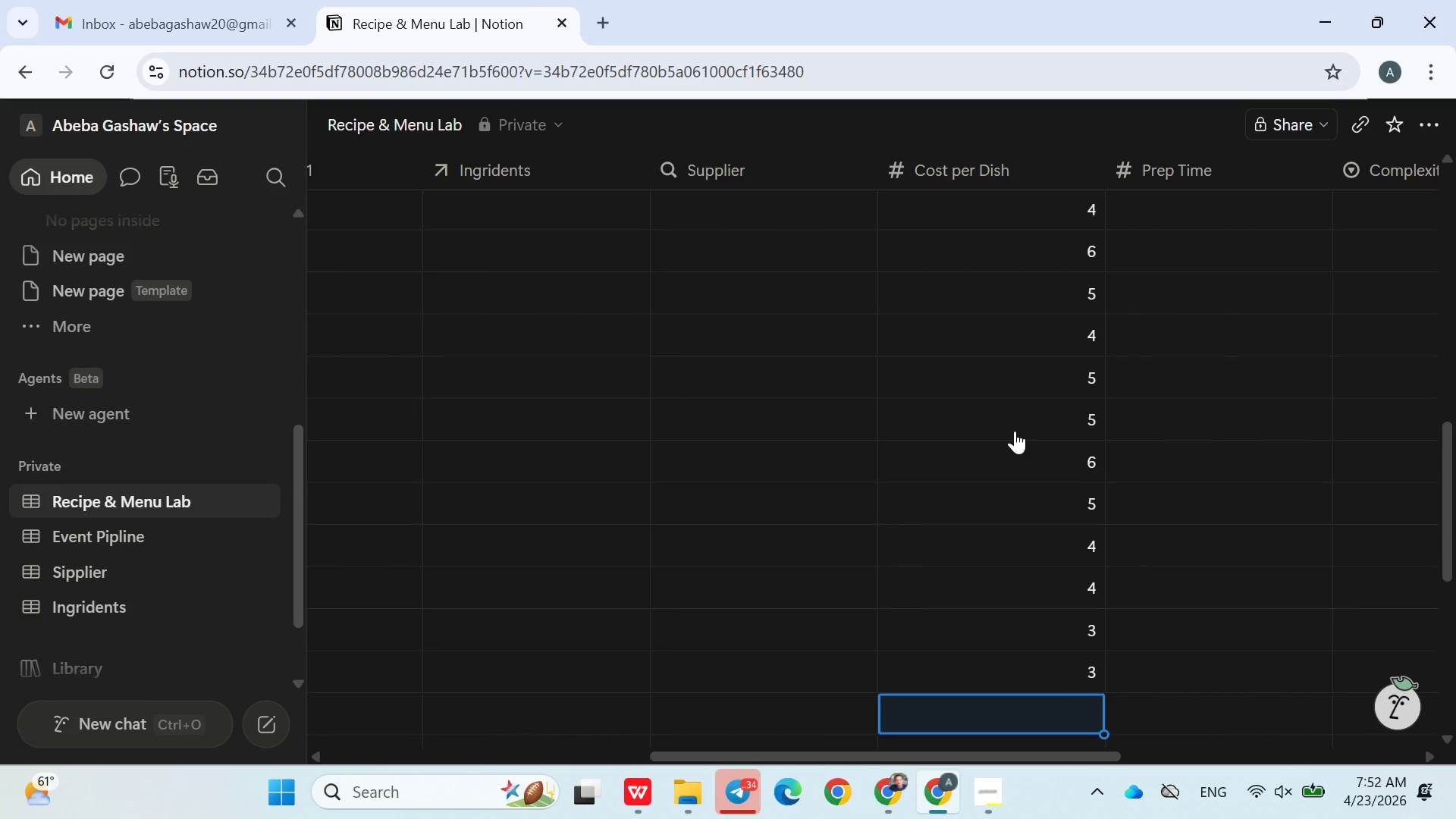 
key(5)
 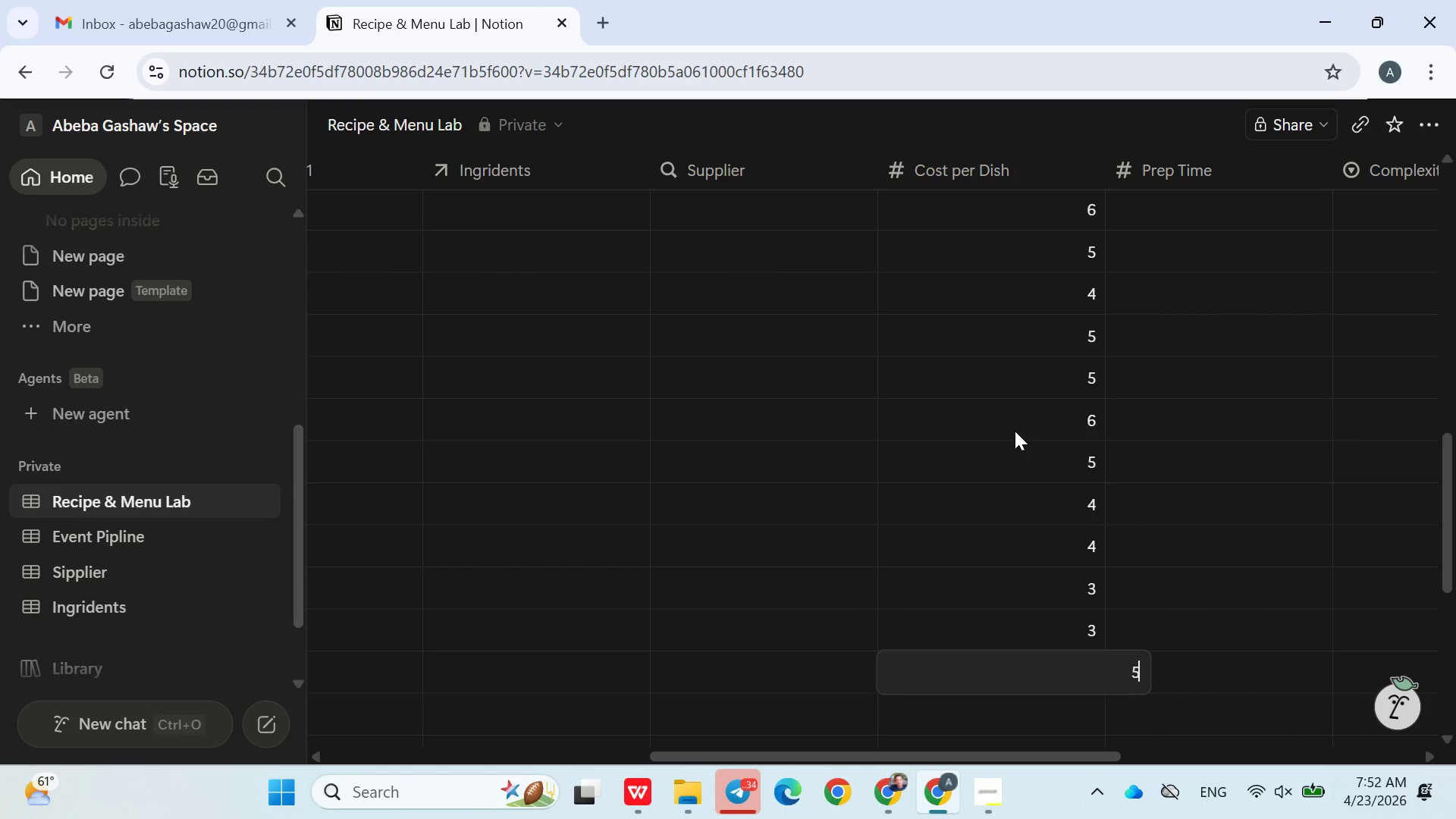 
key(Enter)
 